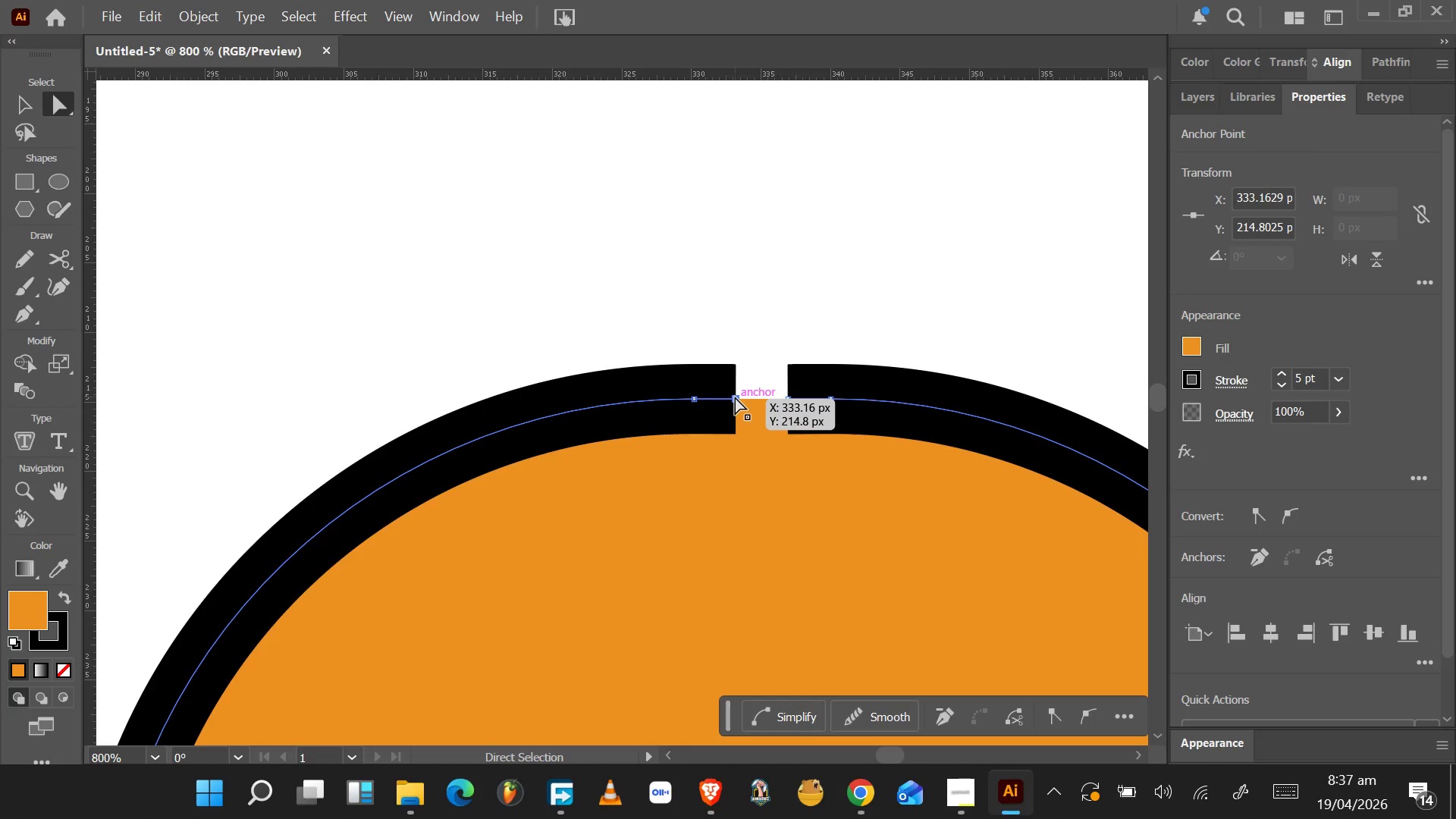 
wait(5.11)
 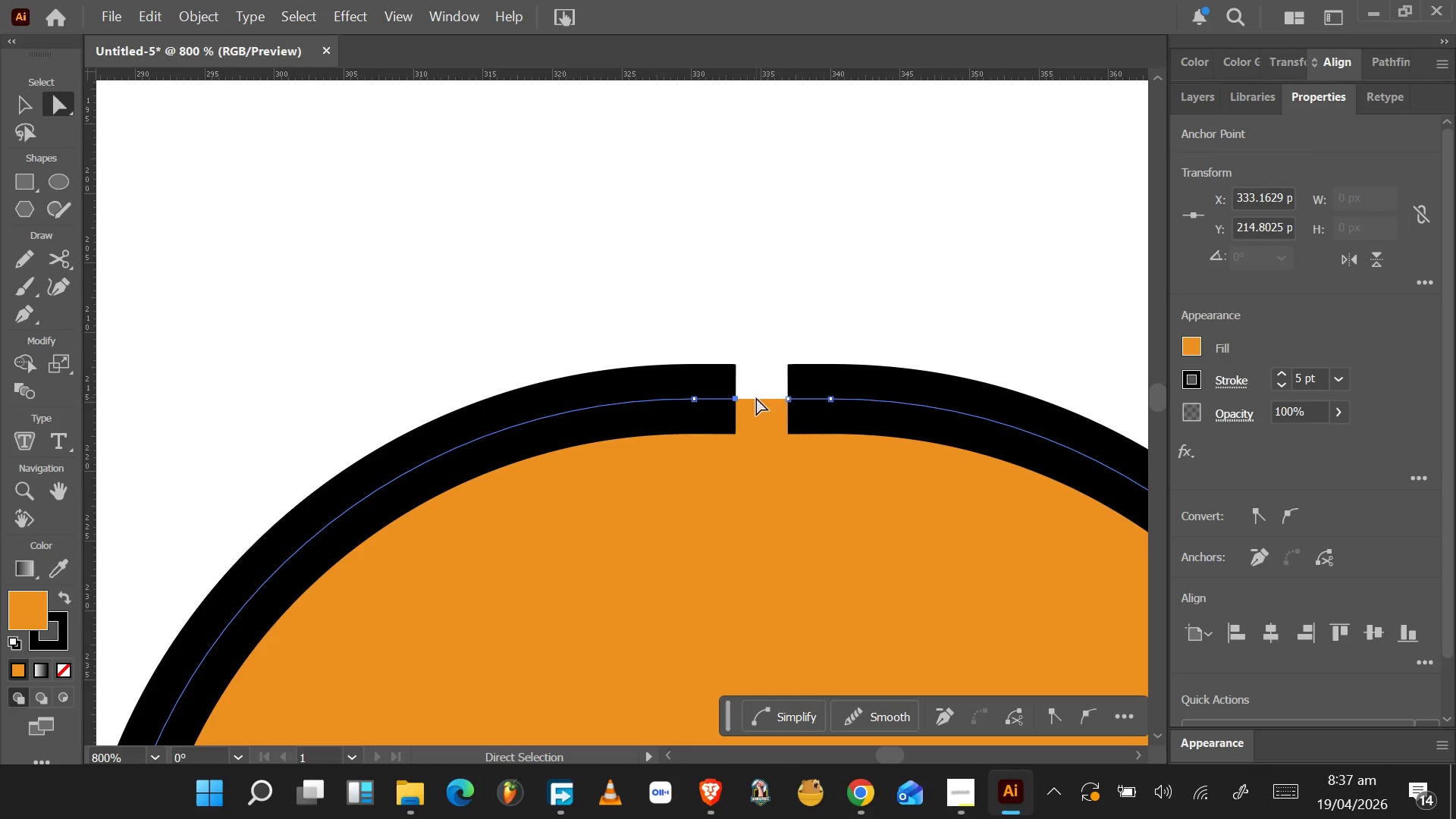 
left_click_drag(start_coordinate=[746, 75], to_coordinate=[695, 399])
 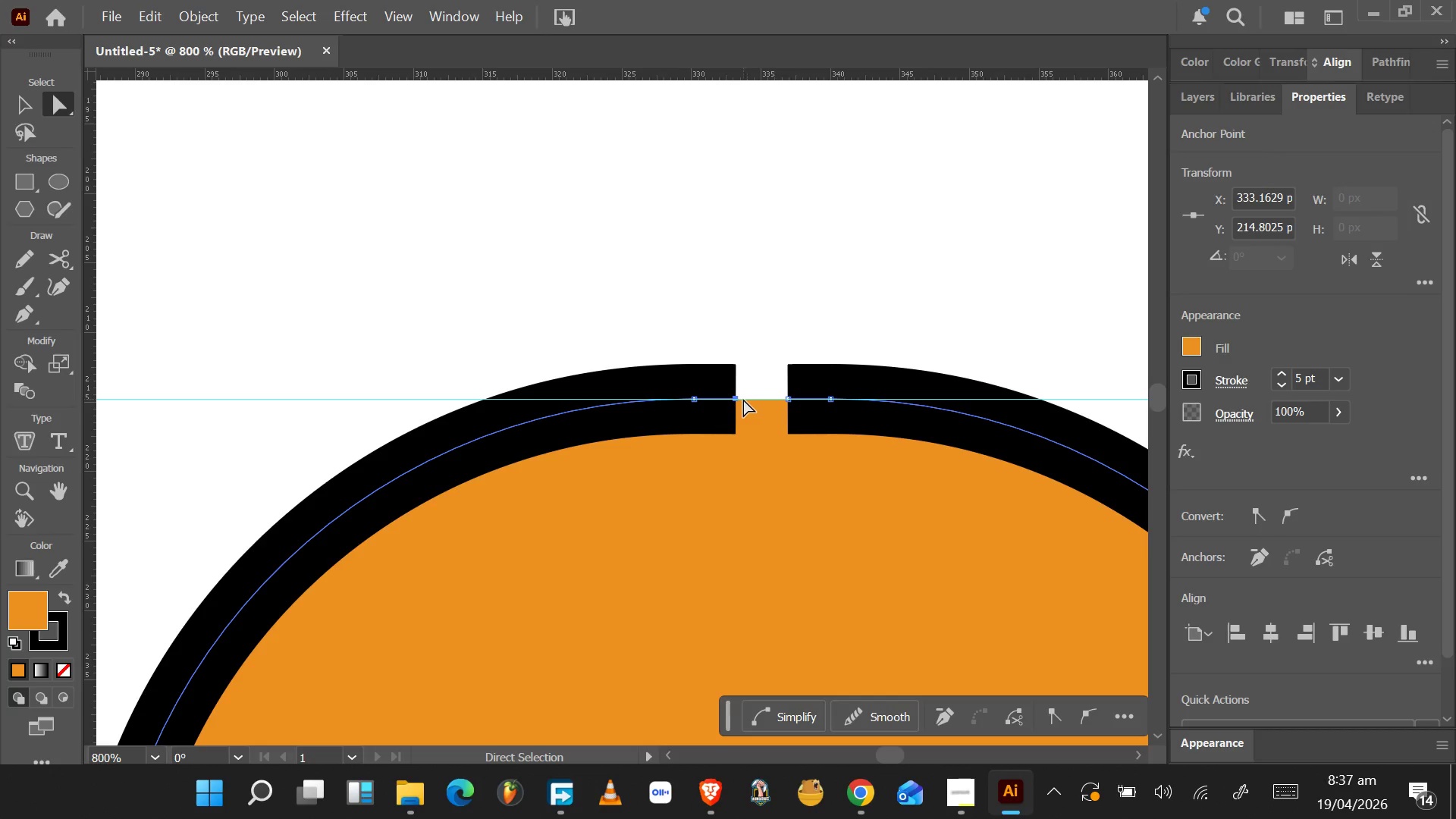 
left_click_drag(start_coordinate=[735, 398], to_coordinate=[757, 397])
 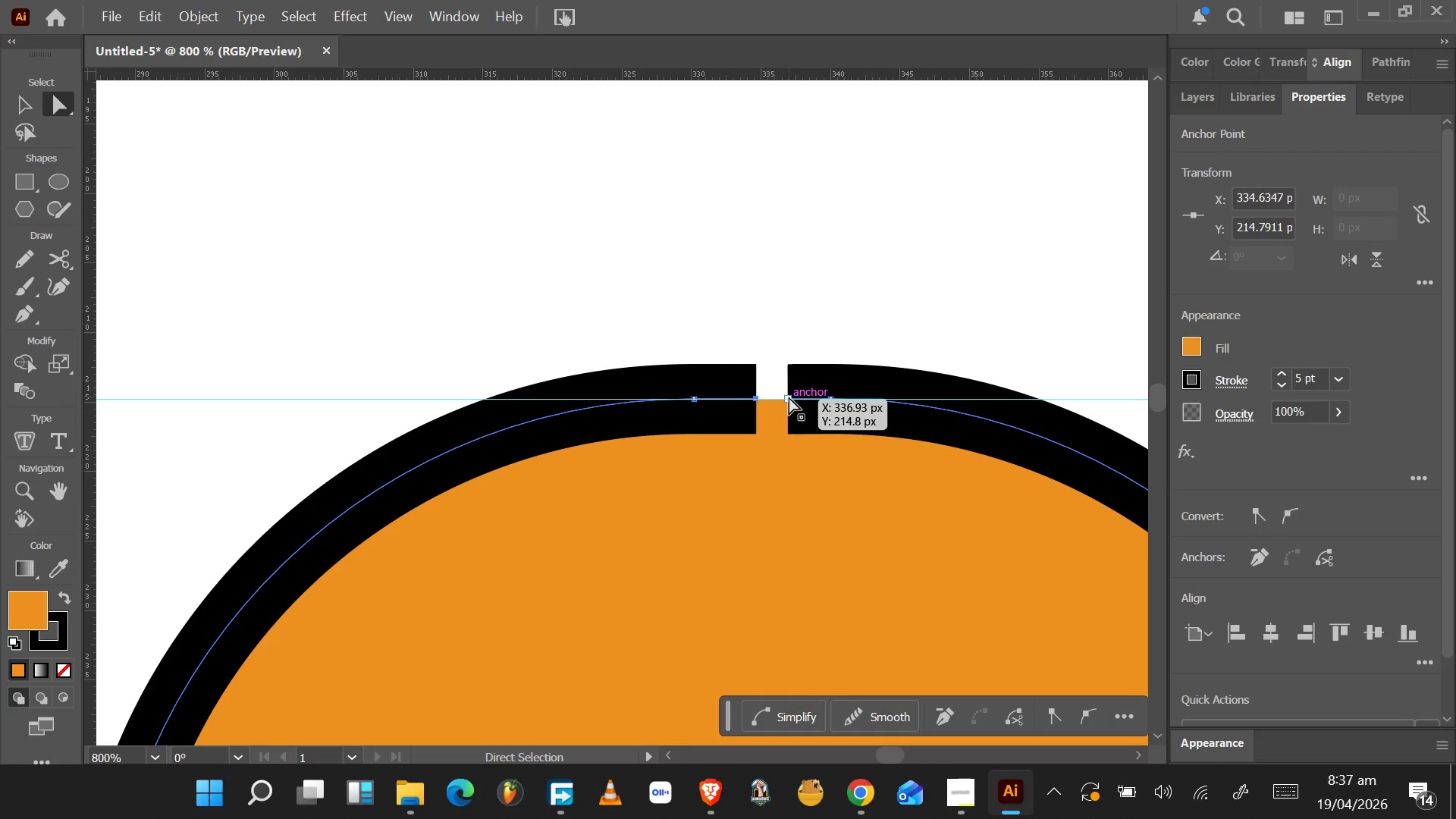 
left_click_drag(start_coordinate=[789, 397], to_coordinate=[773, 399])
 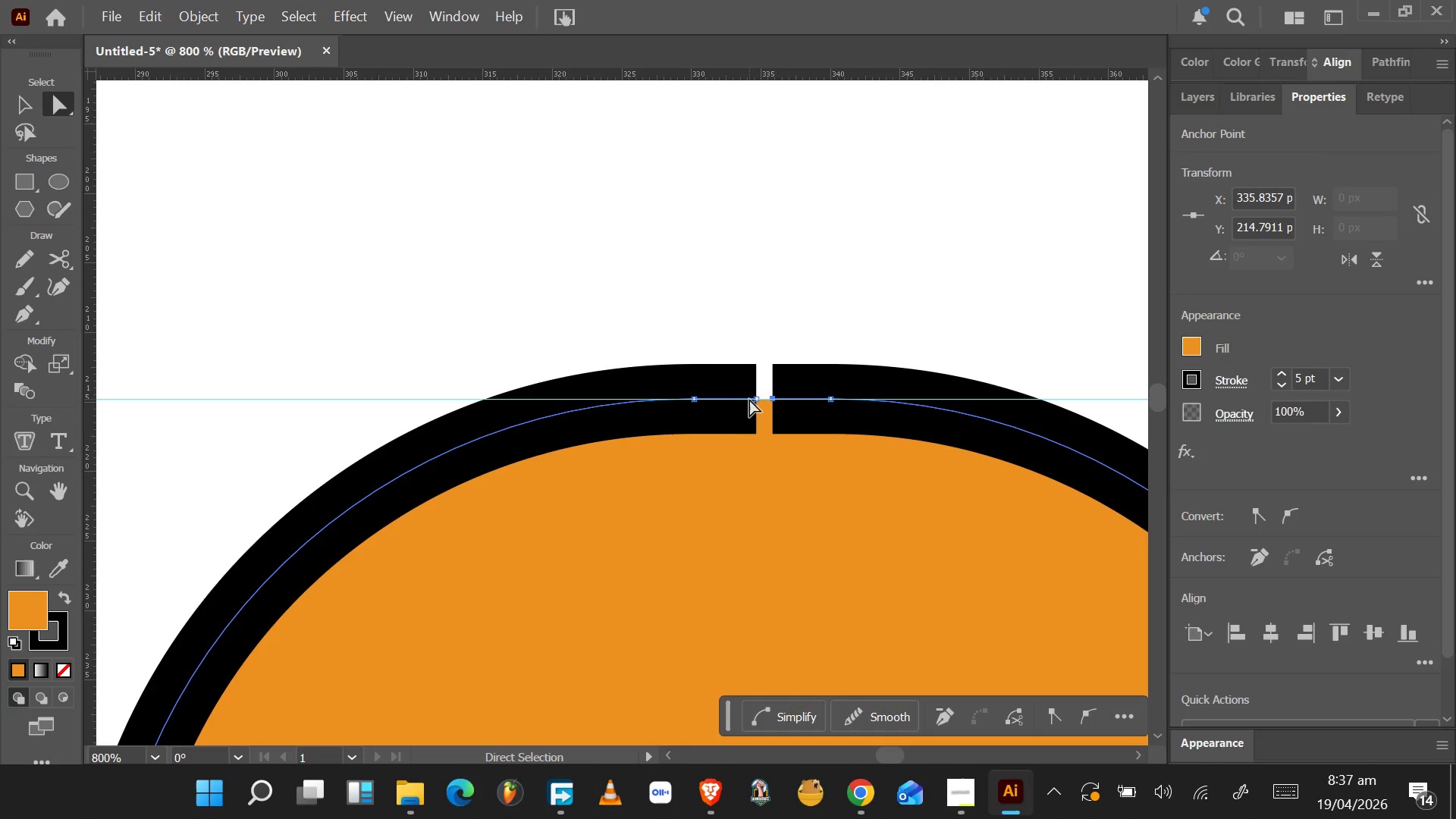 
key(P)
 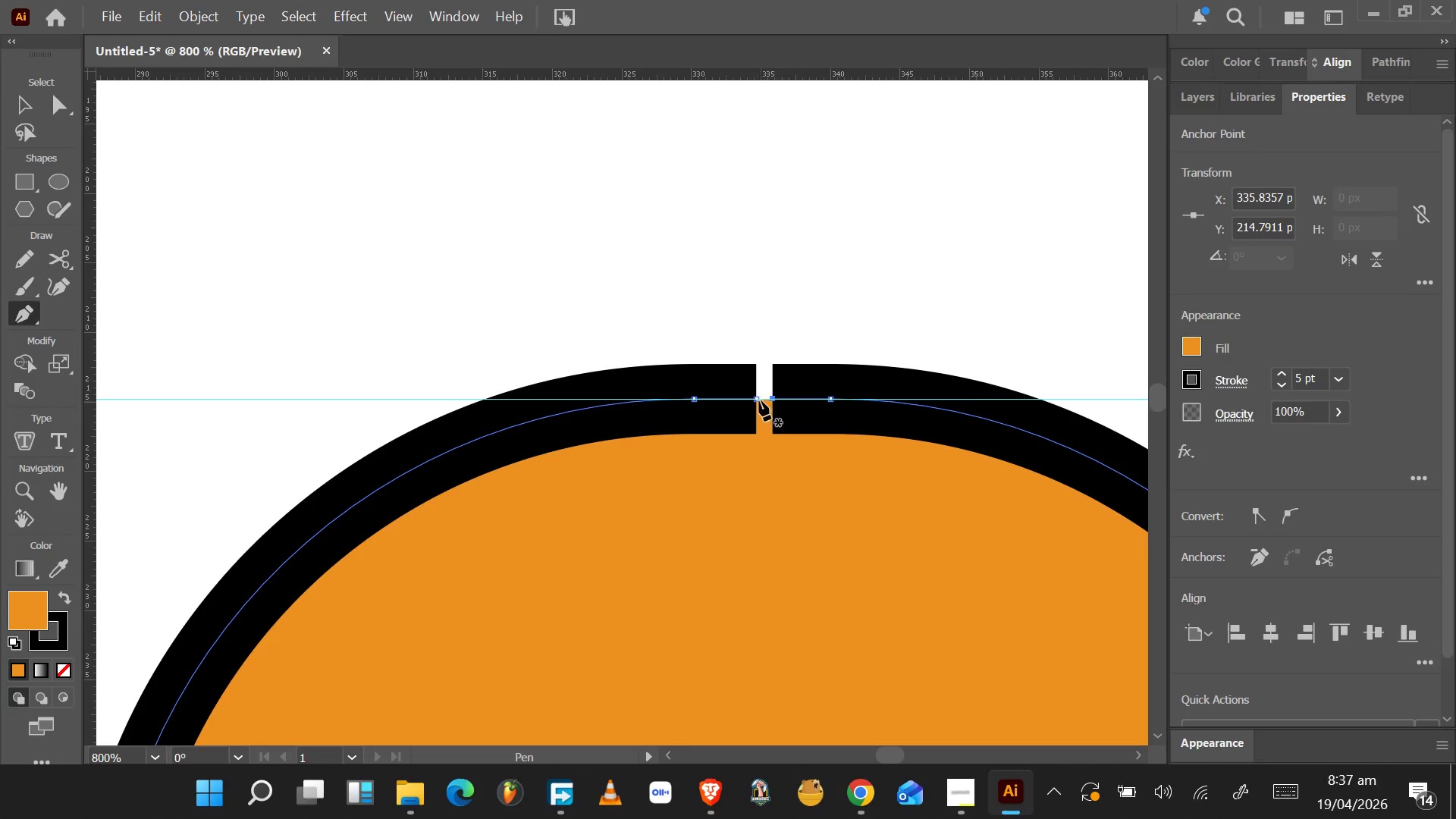 
left_click([756, 398])
 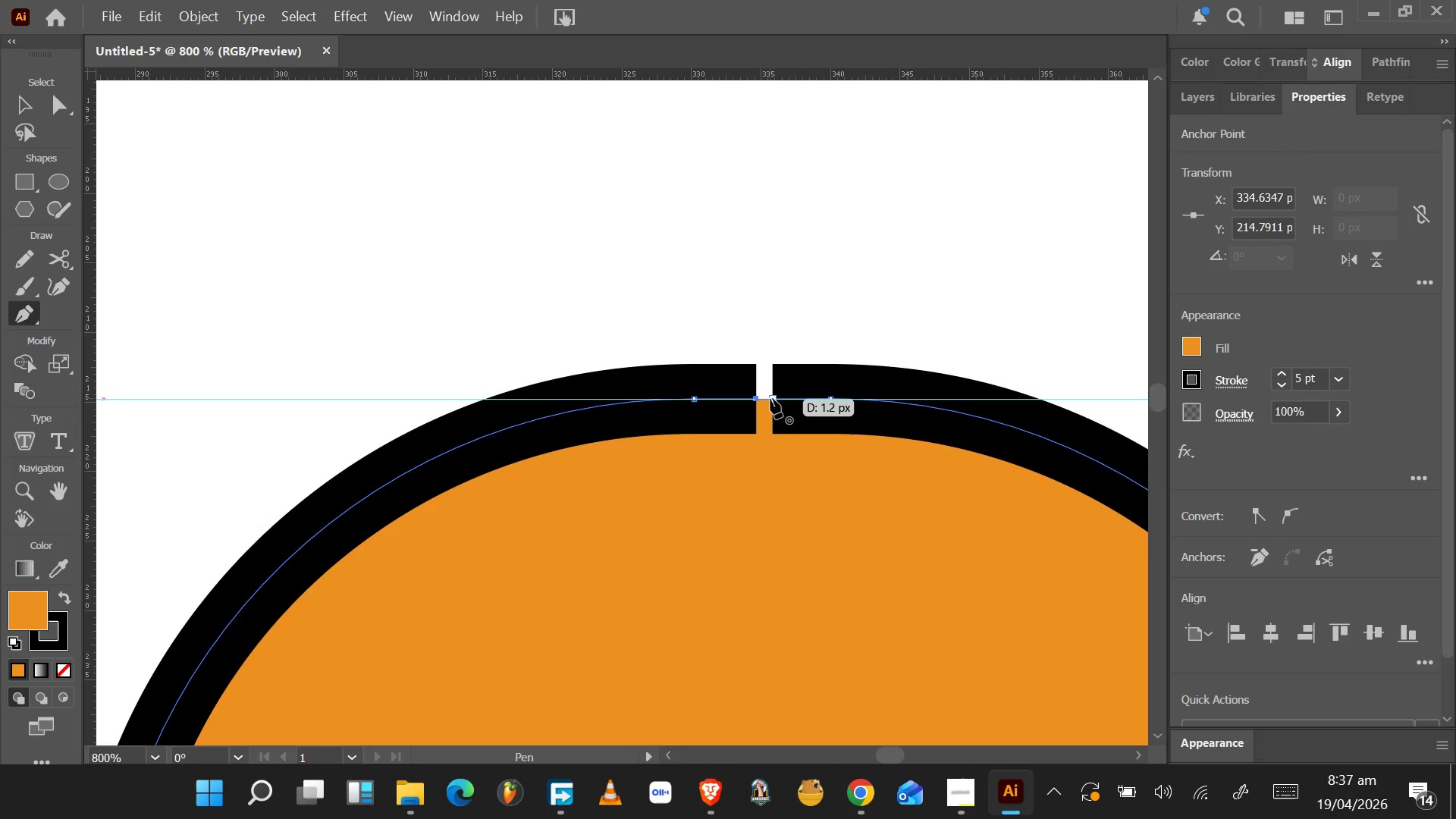 
left_click([771, 398])
 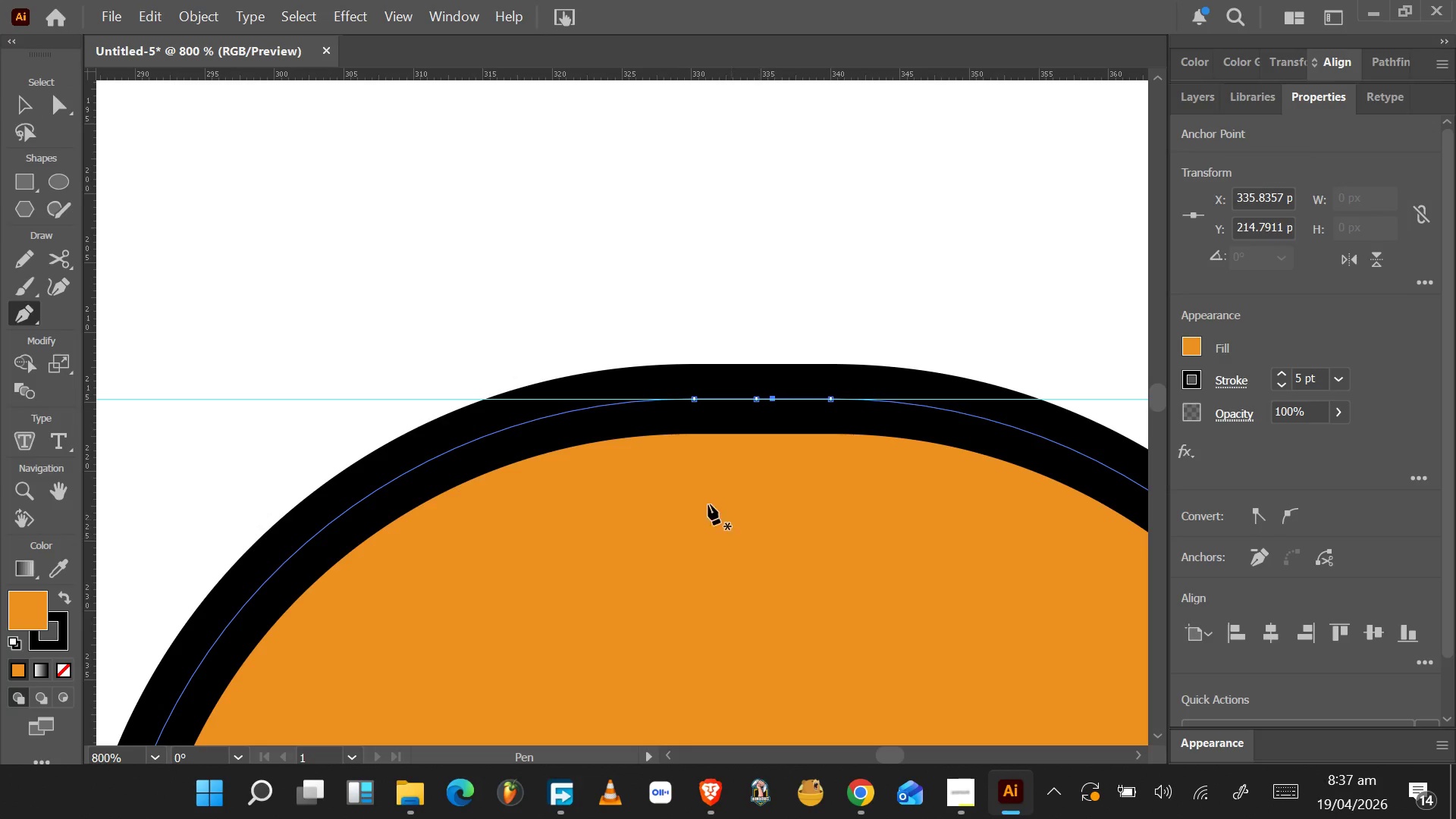 
hold_key(key=AltLeft, duration=0.61)
scroll: coordinate [568, 419], scroll_direction: down, amount: 15.0
 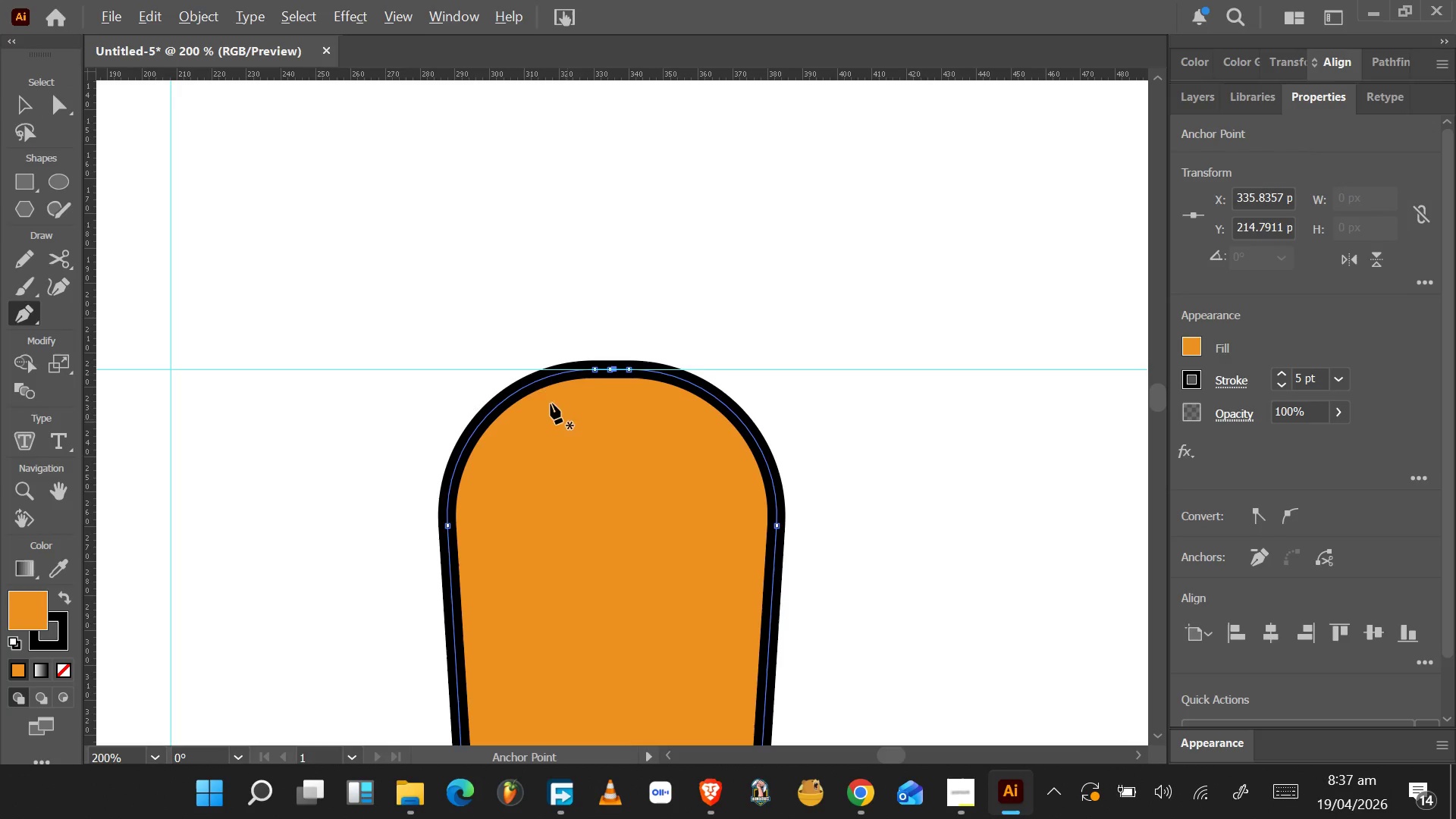 
left_click_drag(start_coordinate=[359, 323], to_coordinate=[812, 581])
 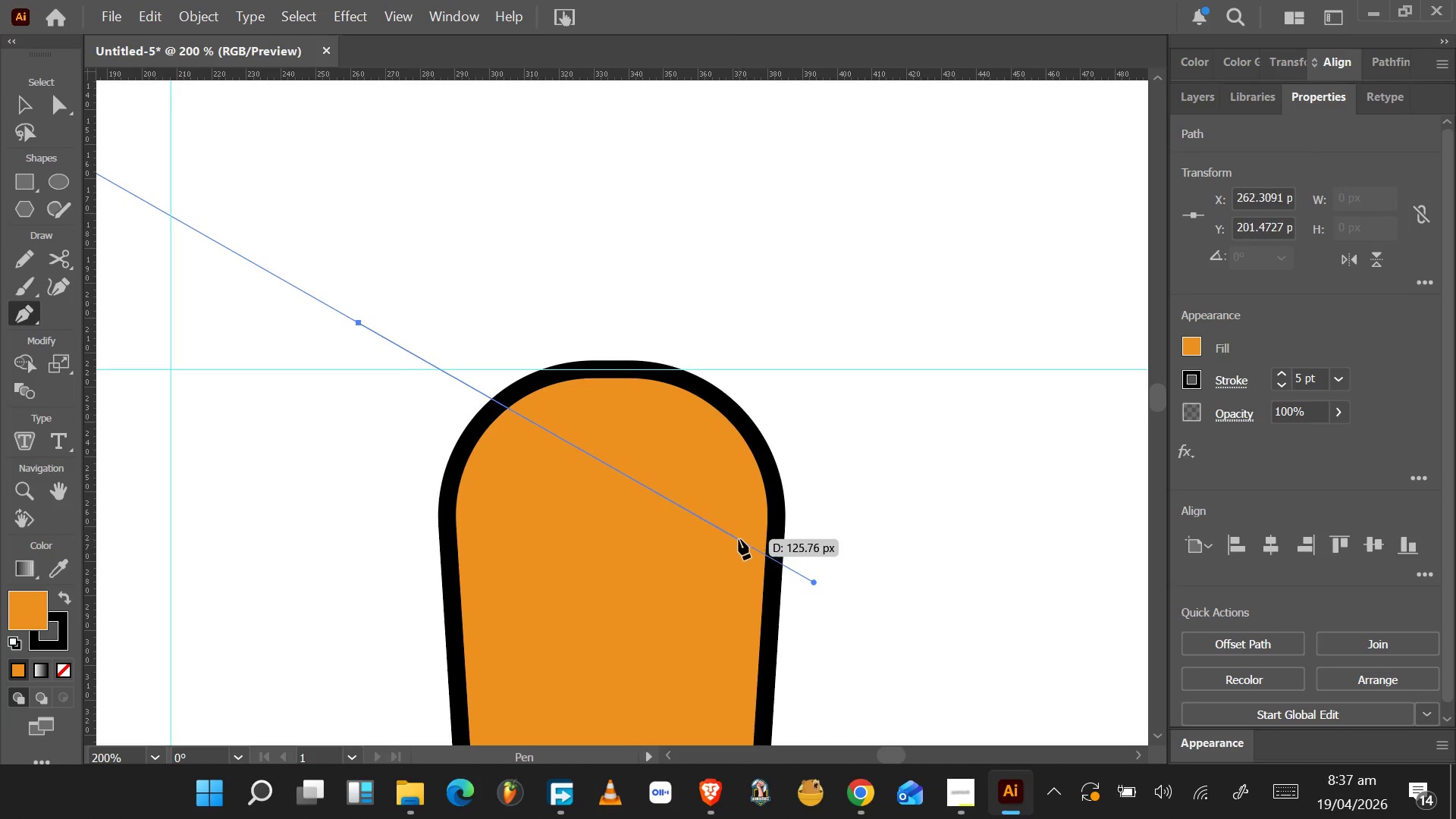 
key(Control+Z)
 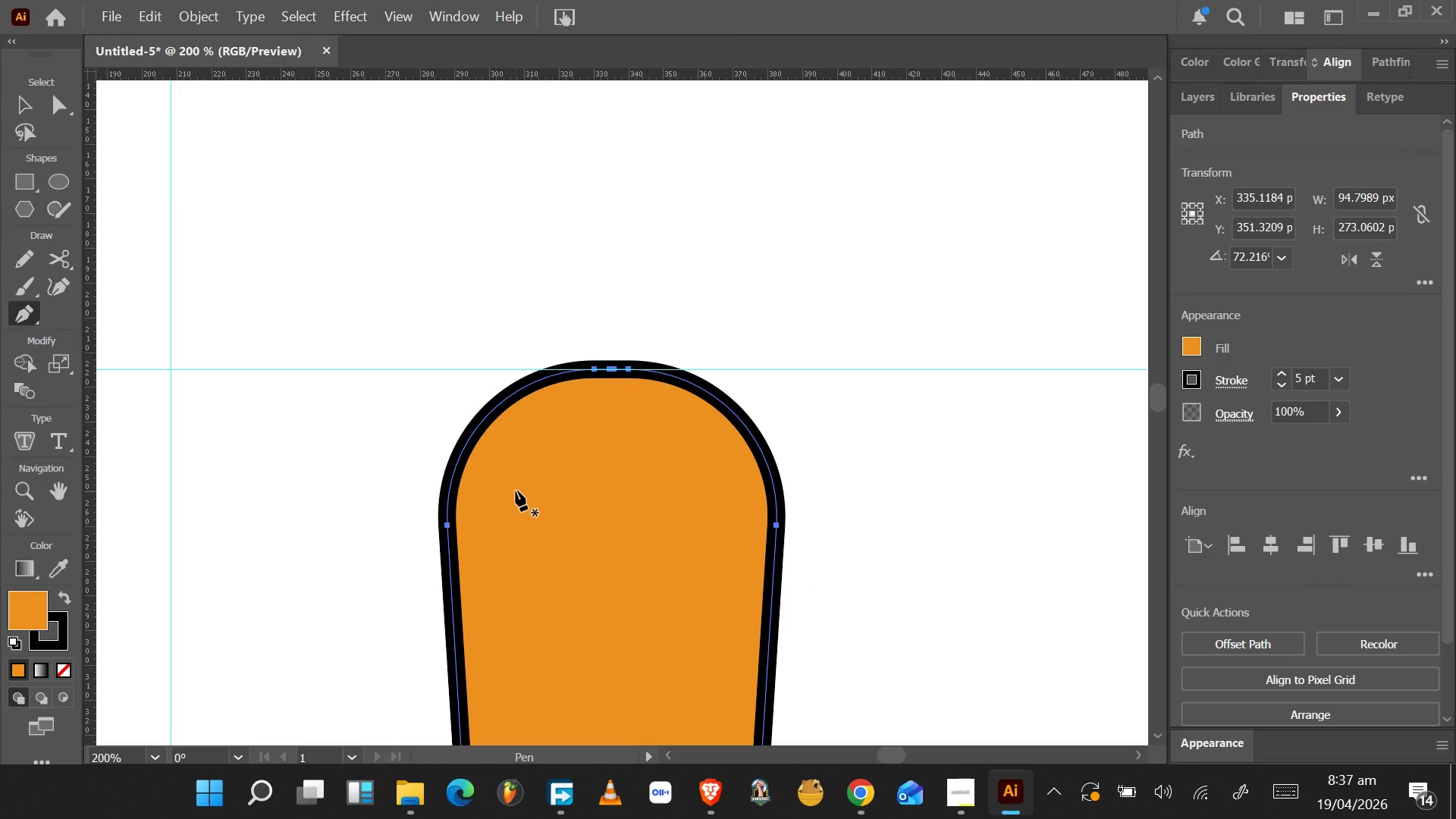 
key(A)
 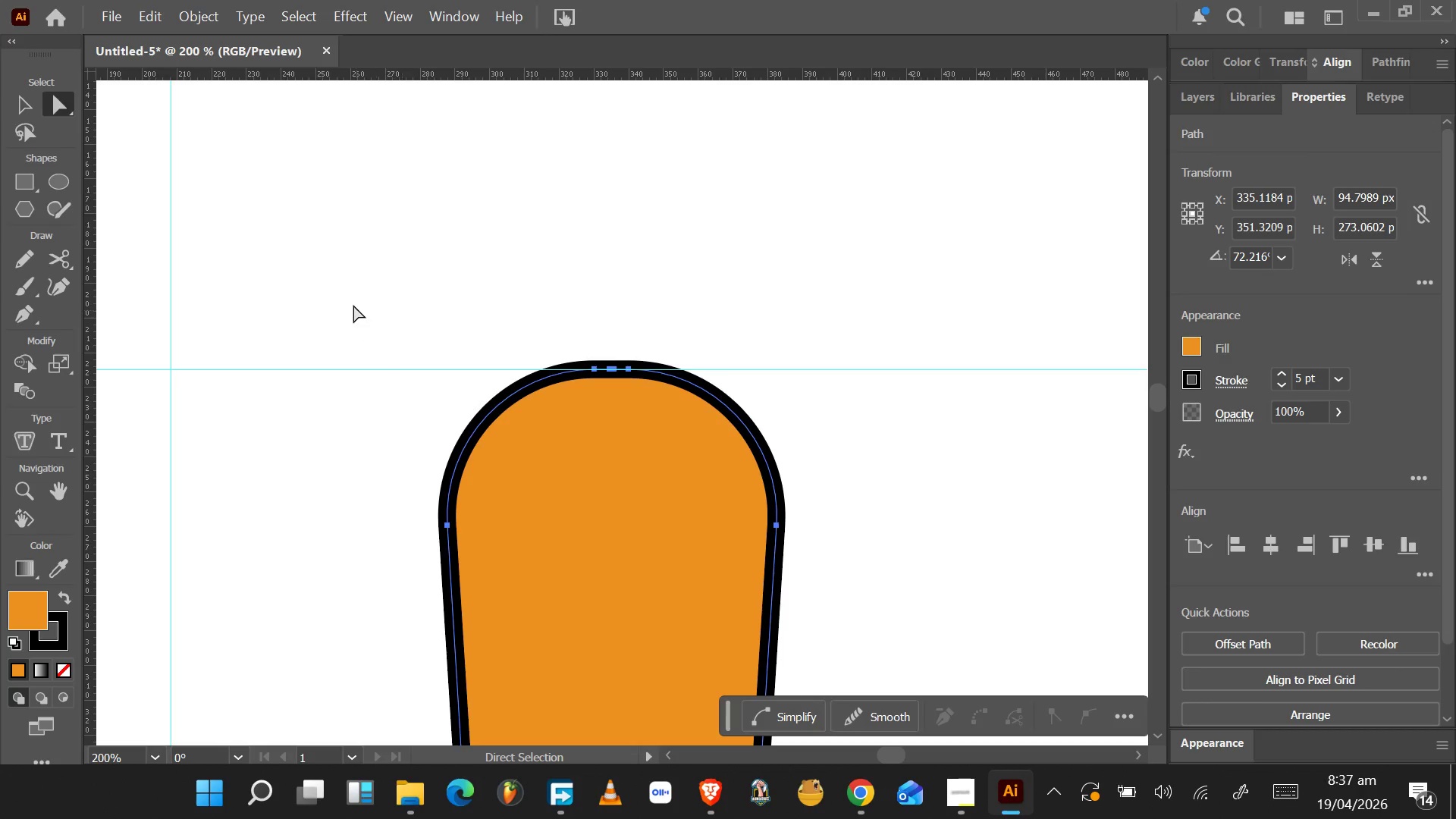 
left_click_drag(start_coordinate=[348, 299], to_coordinate=[902, 585])
 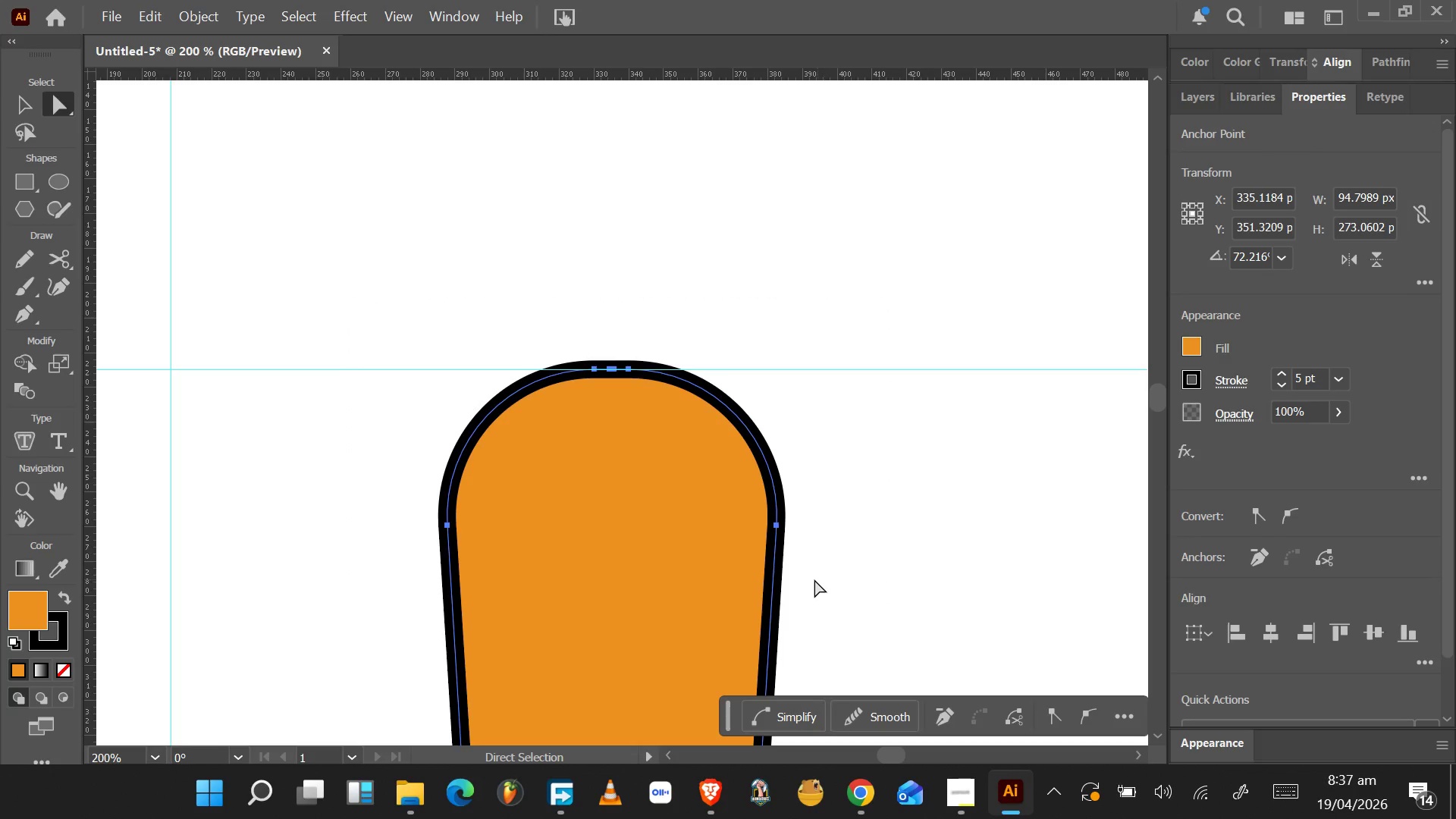 
scroll: coordinate [817, 588], scroll_direction: down, amount: 34.0
 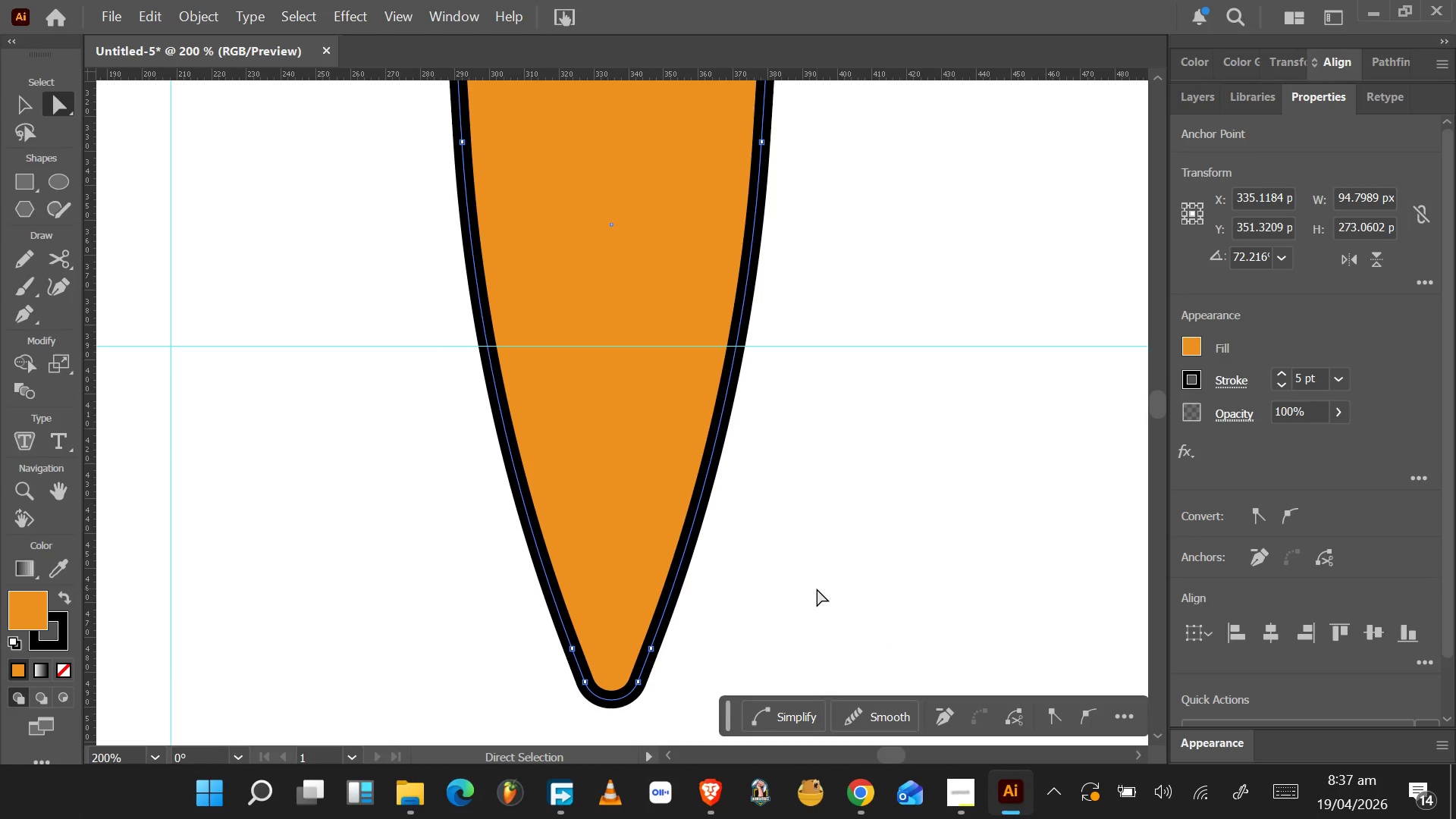 
hold_key(key=AltLeft, duration=0.45)
 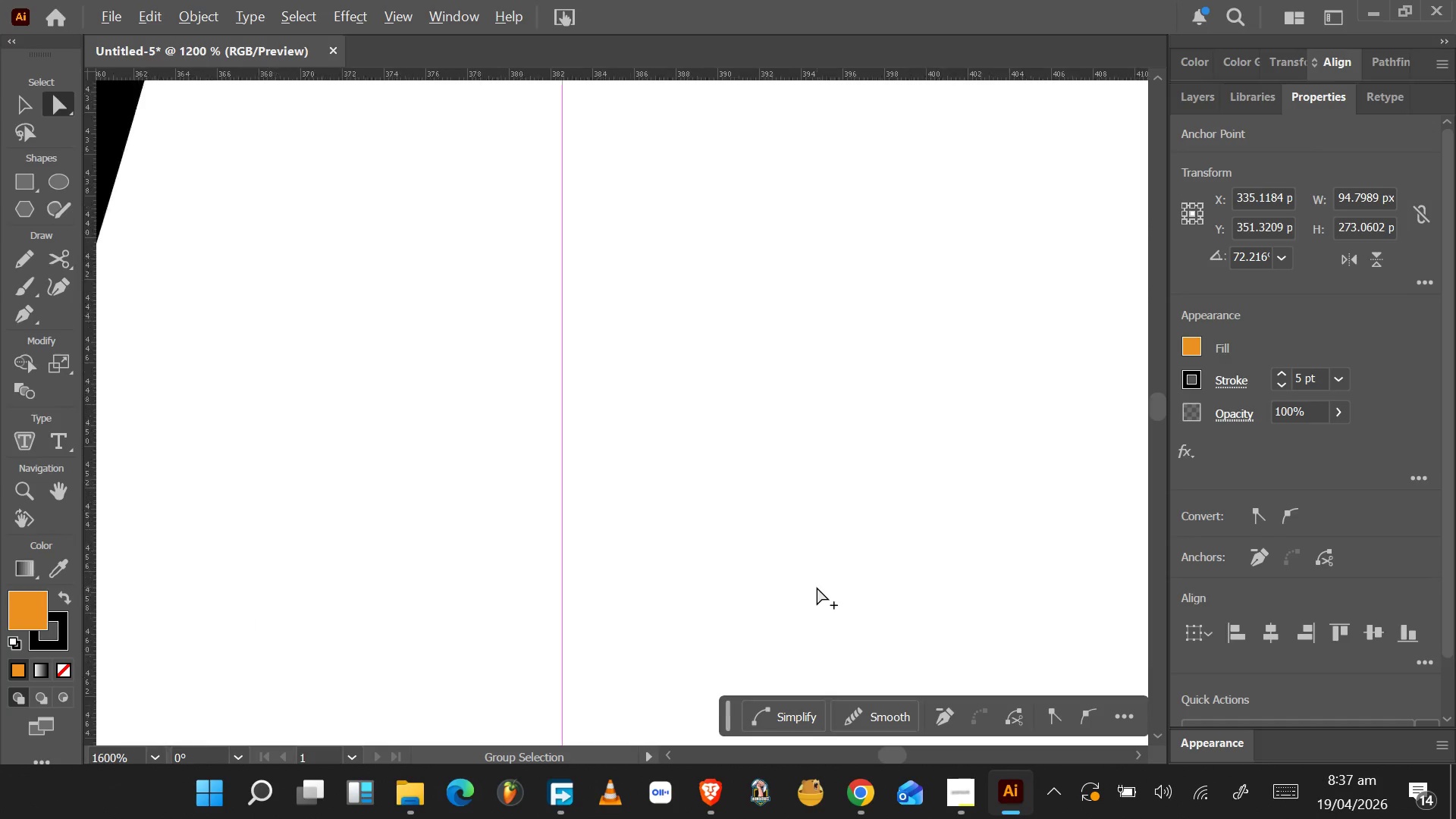 
hold_key(key=AltLeft, duration=0.55)
 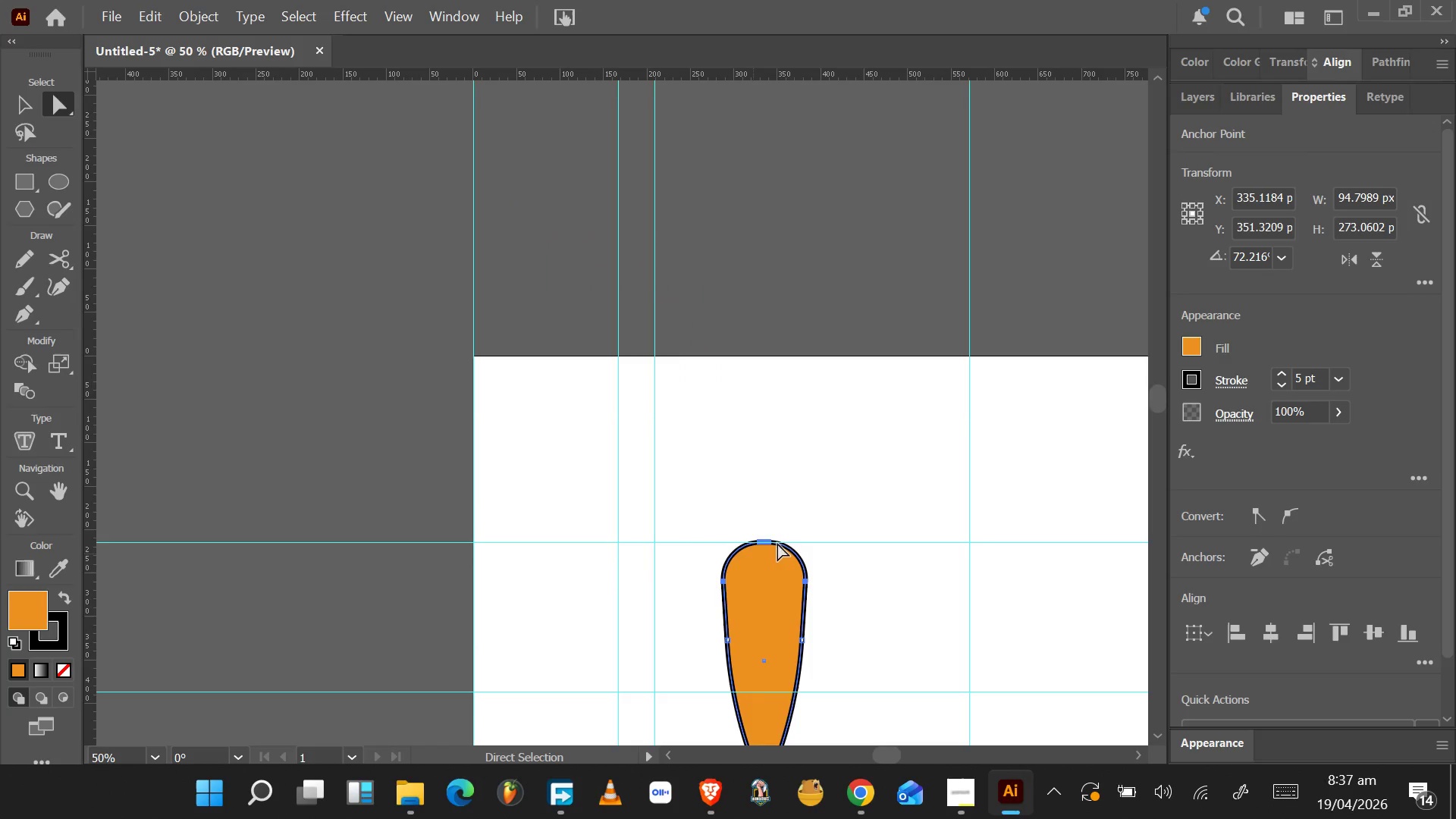 
hold_key(key=AltLeft, duration=0.31)
 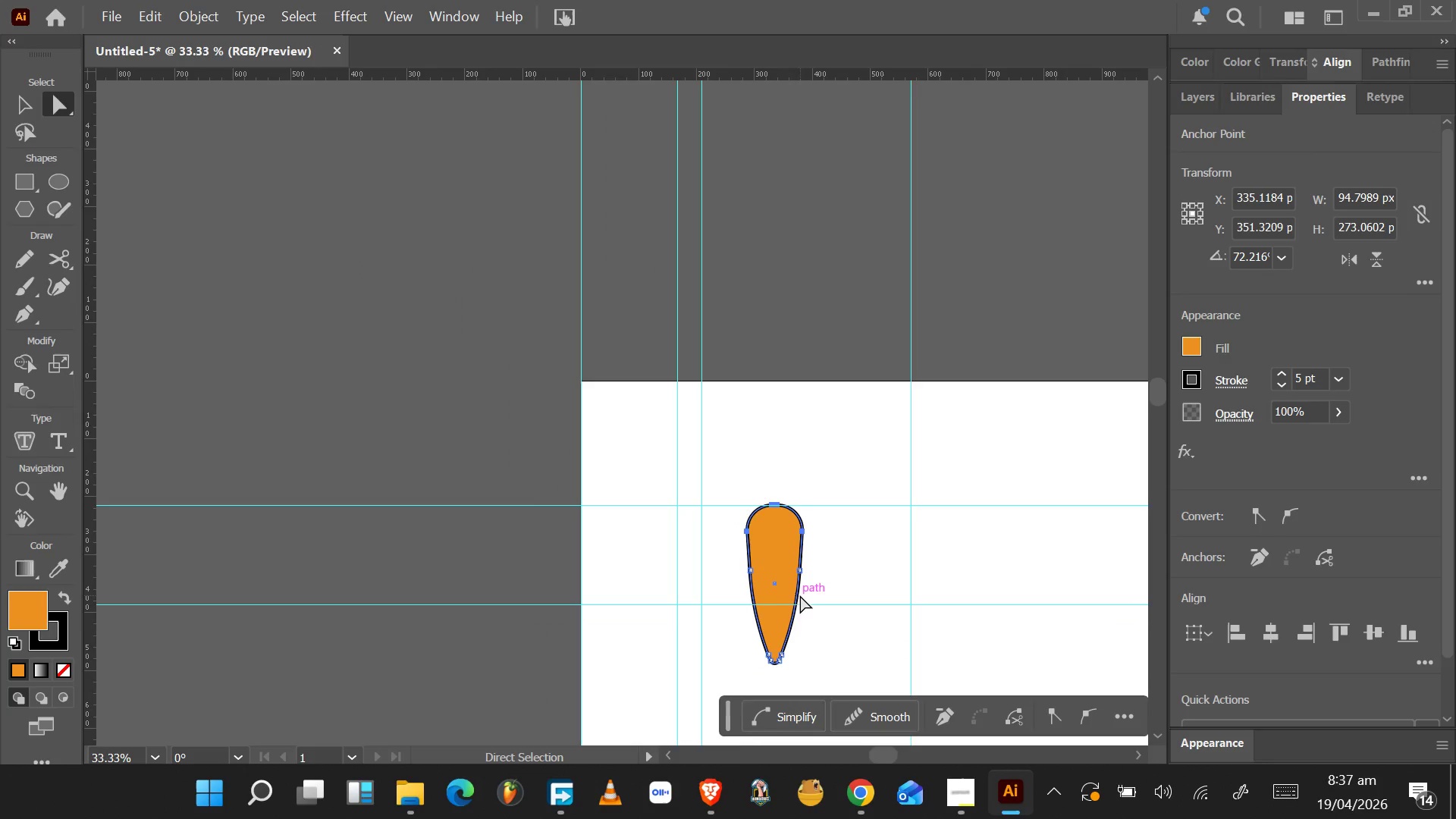 
key(Alt+AltLeft)
 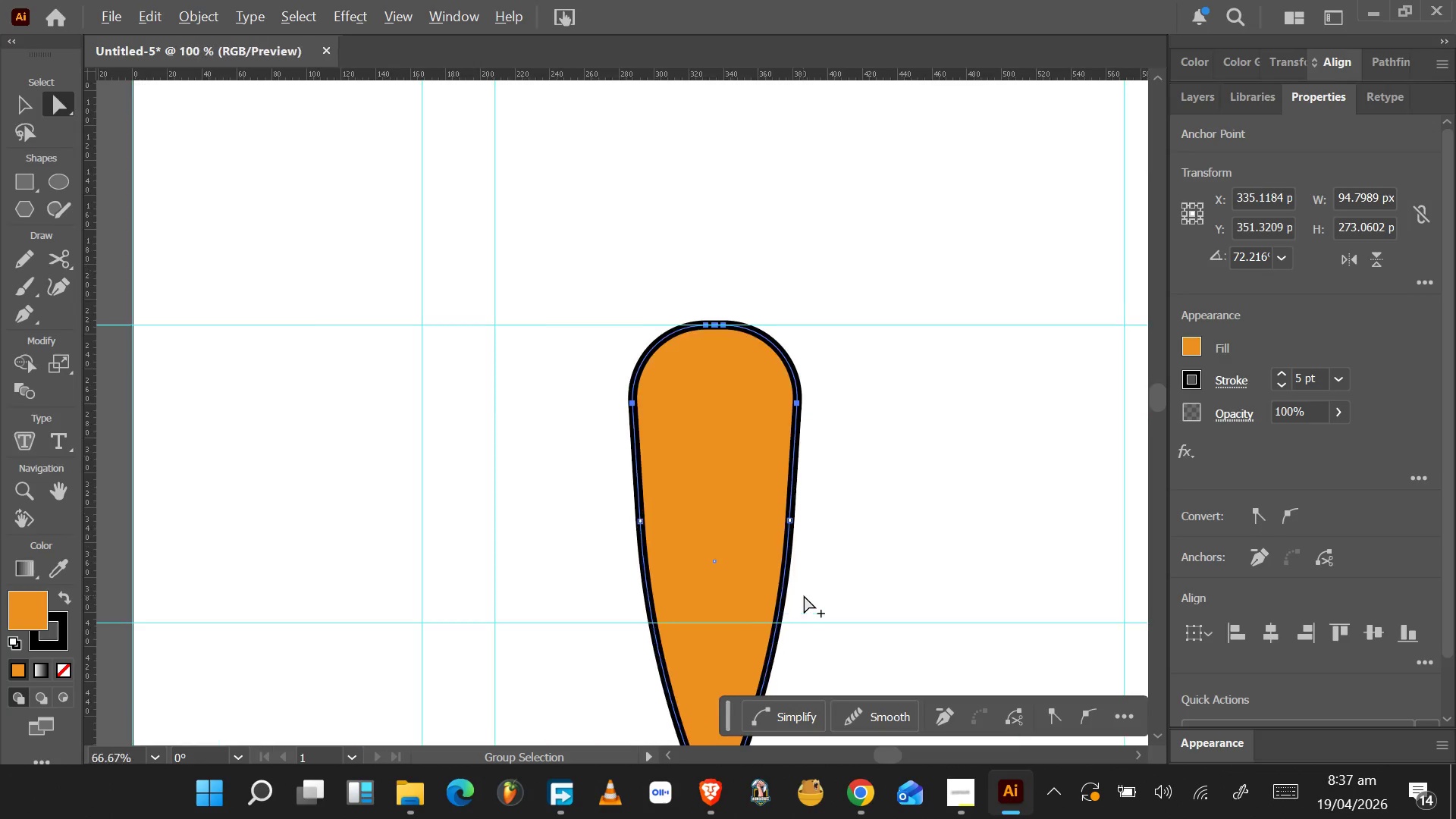 
key(Alt+AltLeft)
 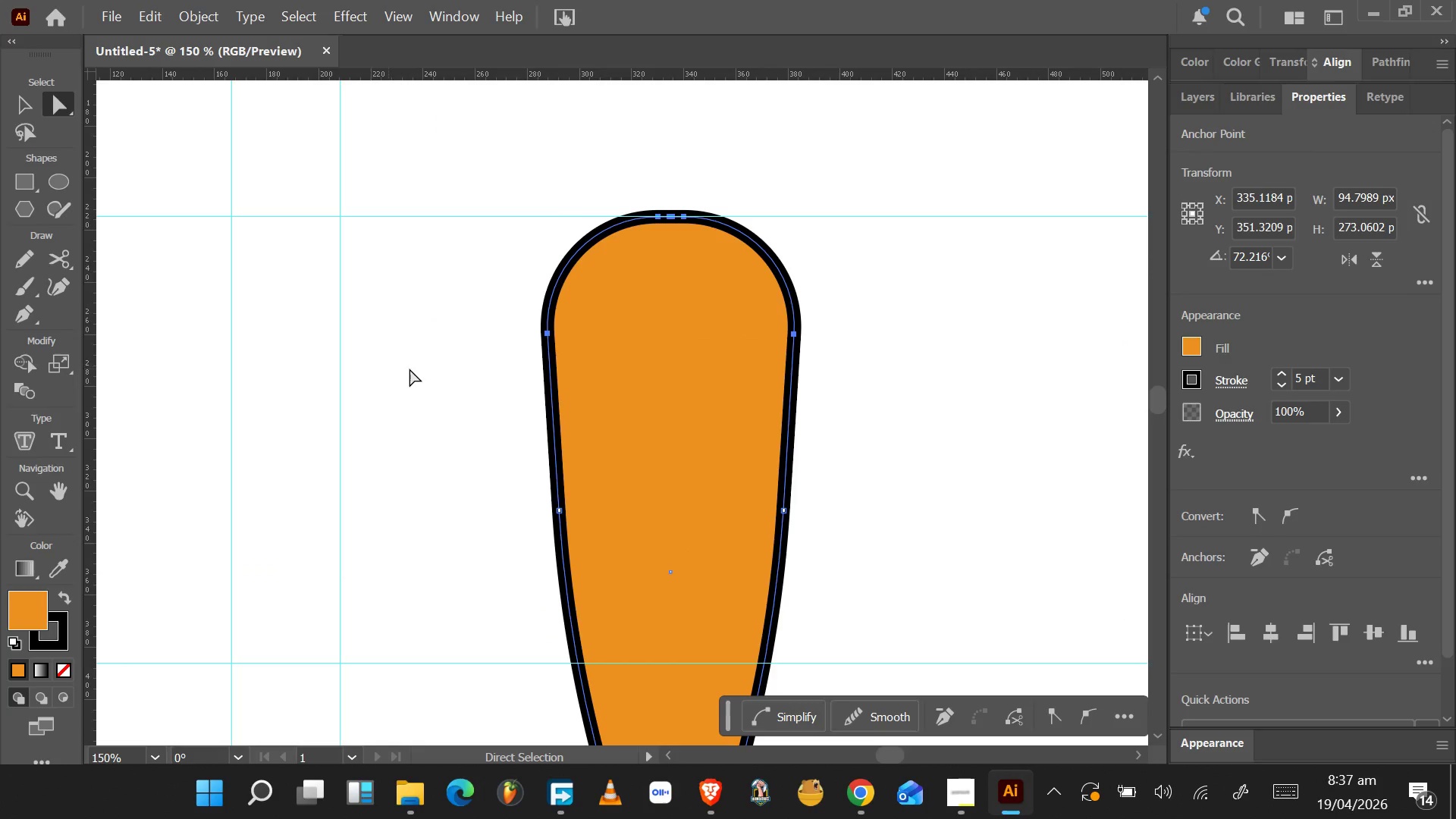 
scroll: coordinate [804, 595], scroll_direction: none, amount: 0.0
 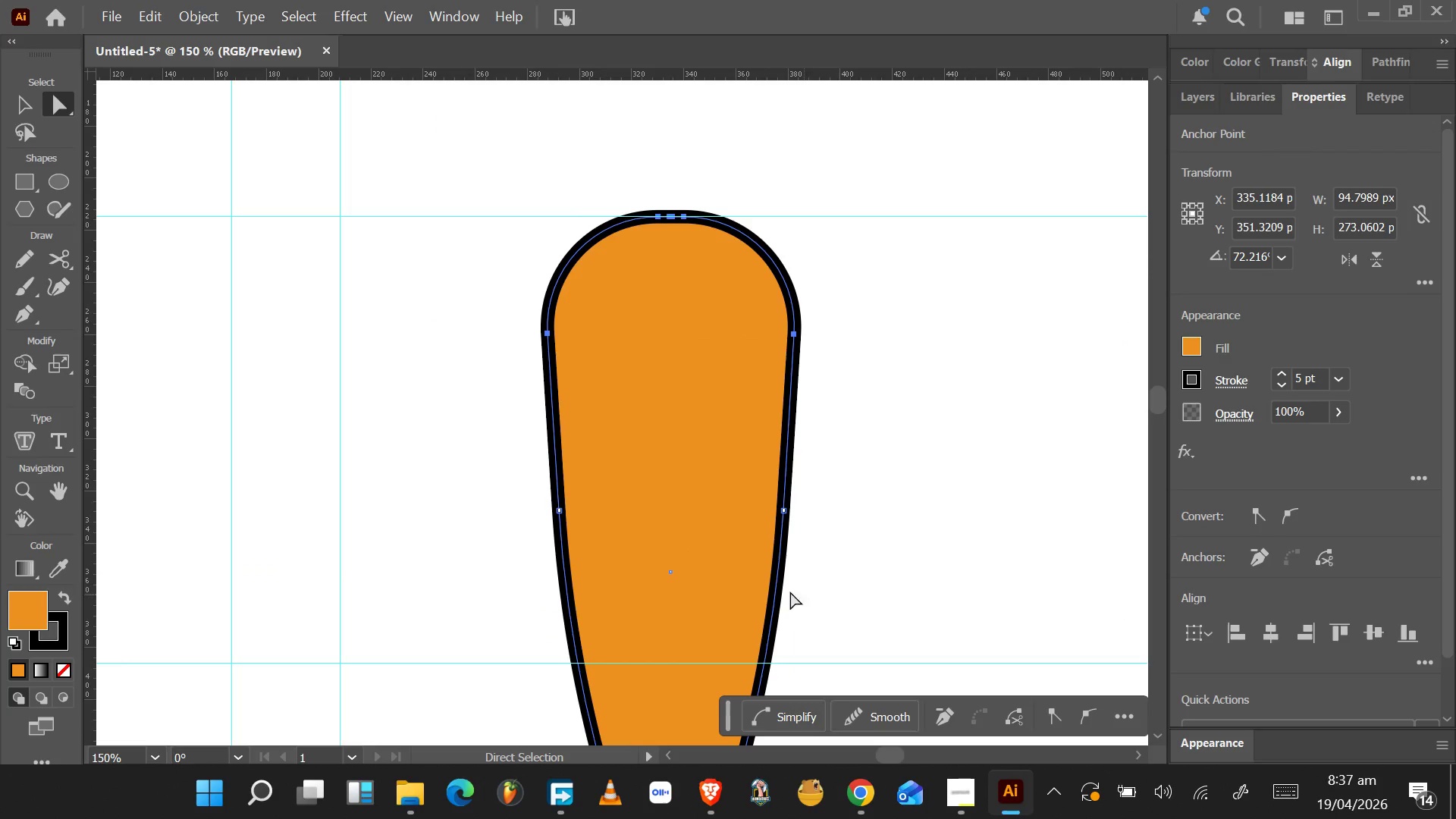 
key(P)
 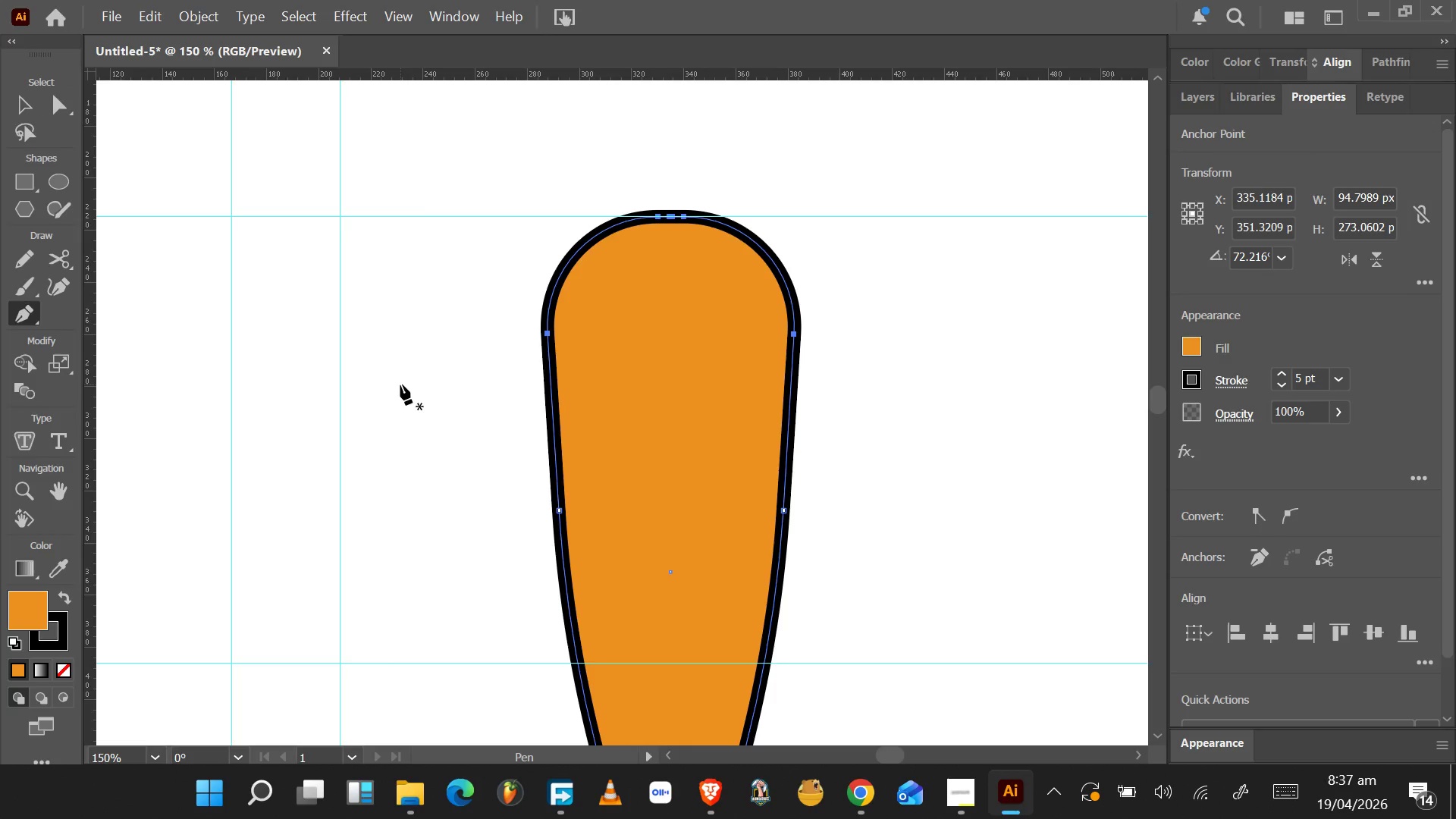 
left_click([388, 382])
 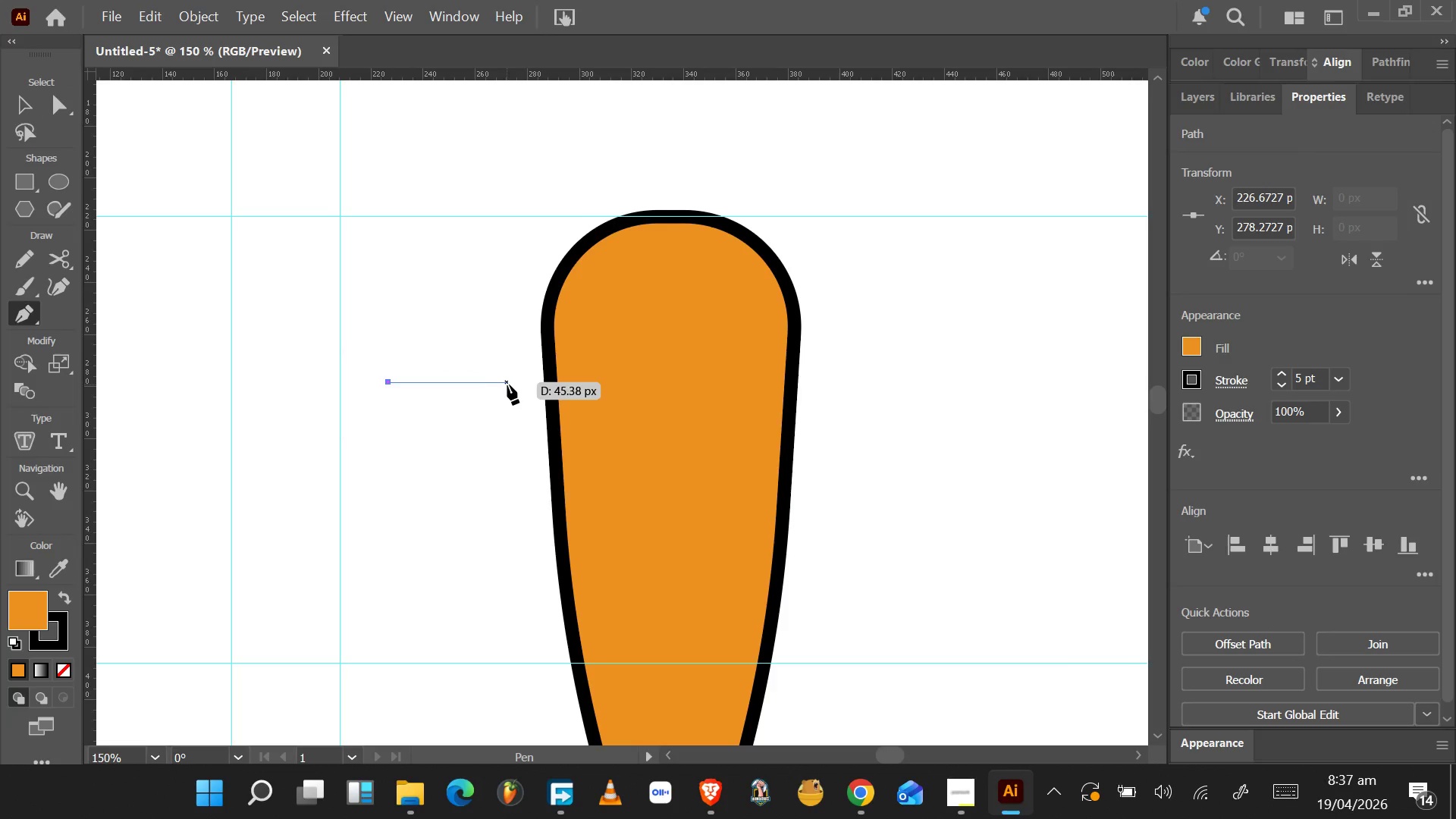 
hold_key(key=ShiftLeft, duration=1.5)
left_click([501, 380])
 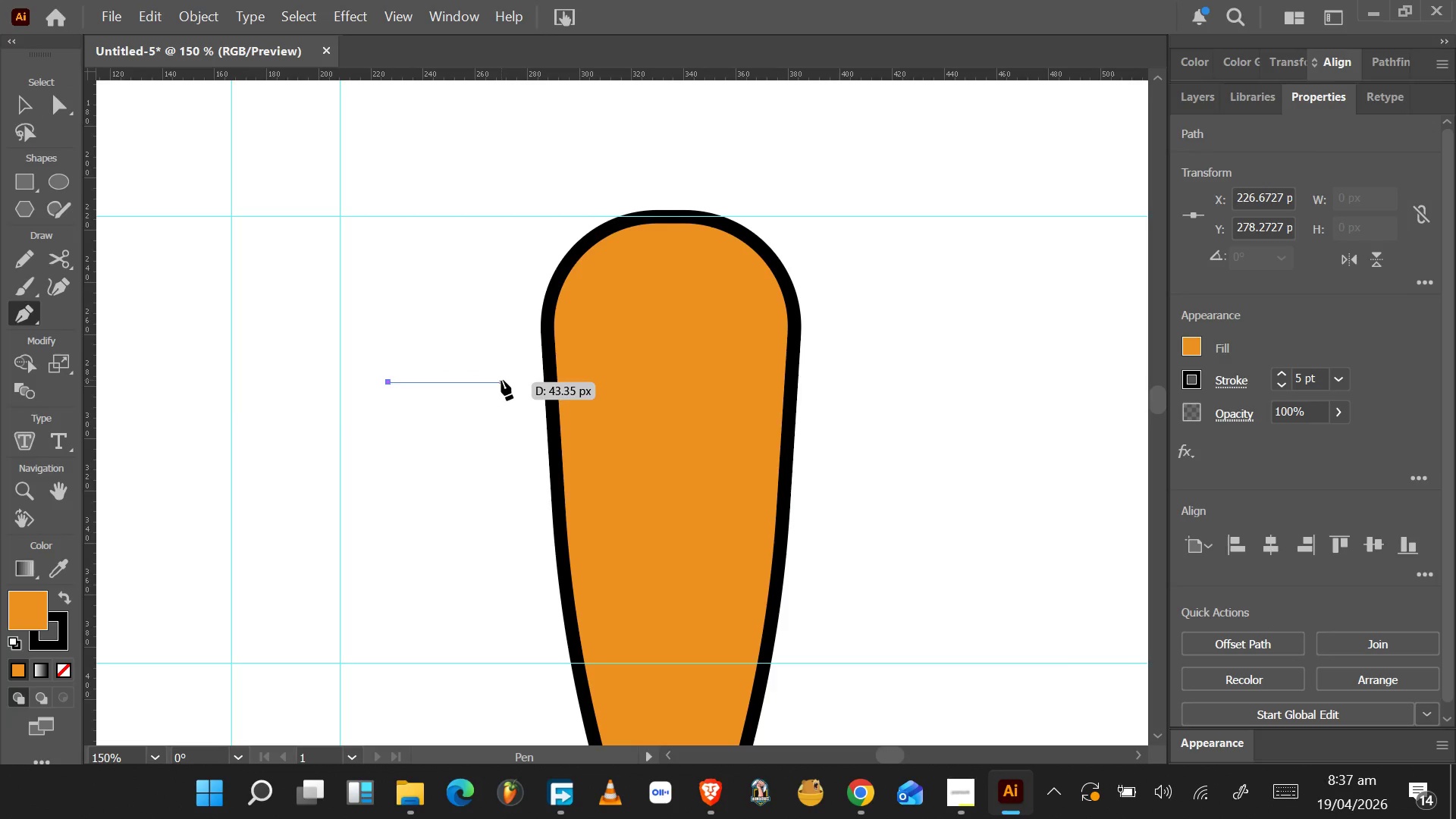 
hold_key(key=ShiftLeft, duration=0.55)
 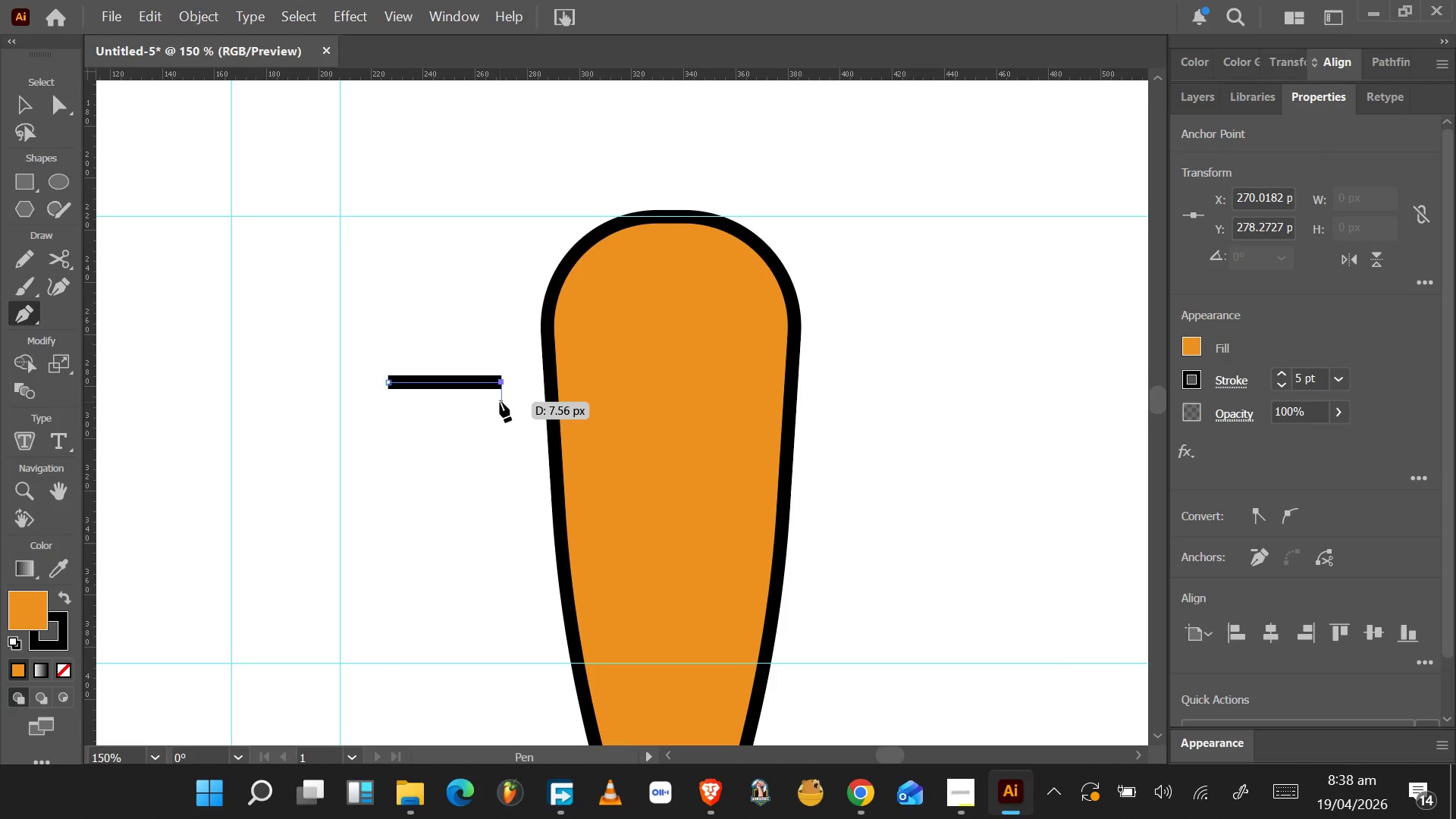 
key(Enter)
 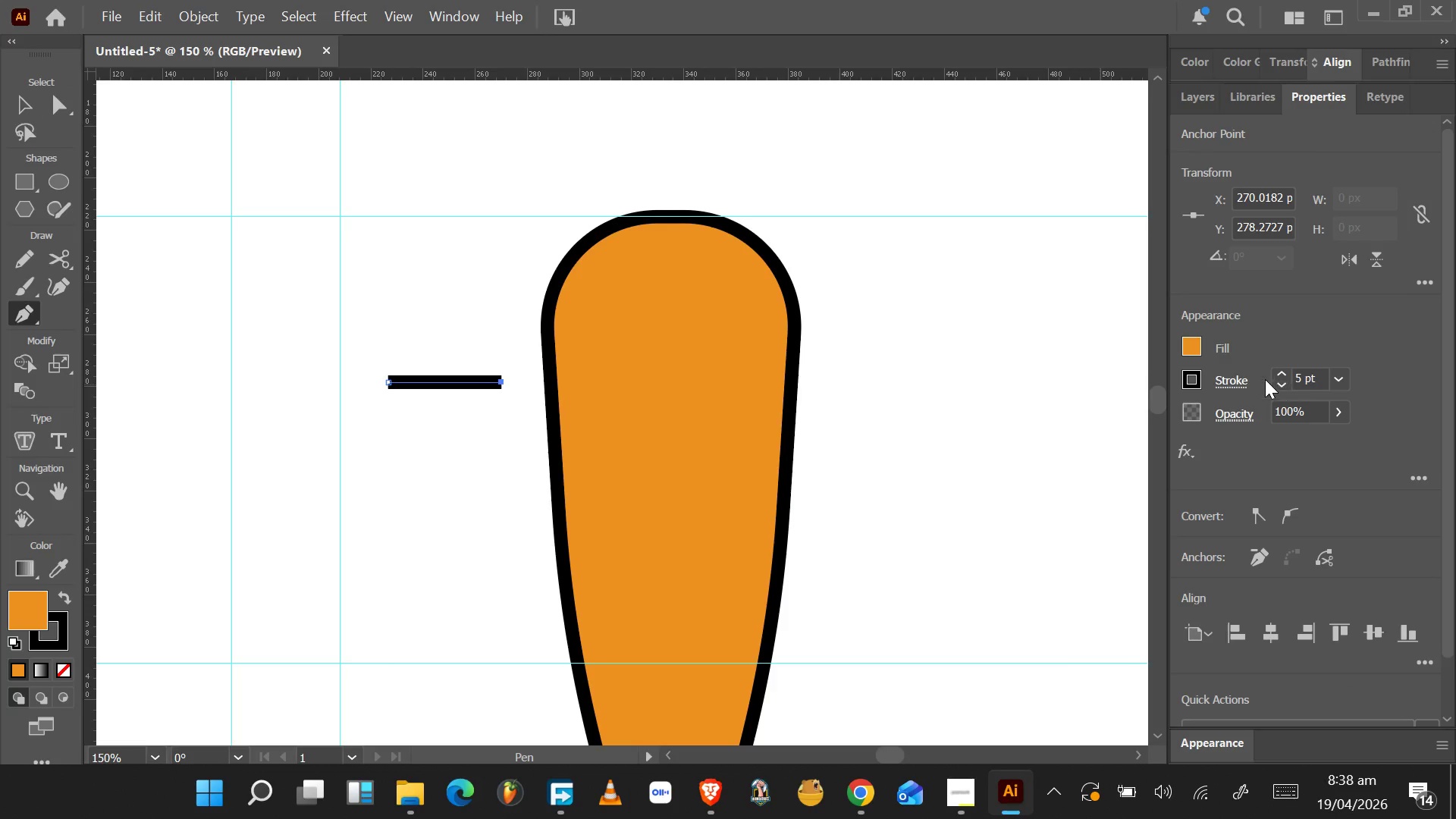 
left_click([1237, 379])
 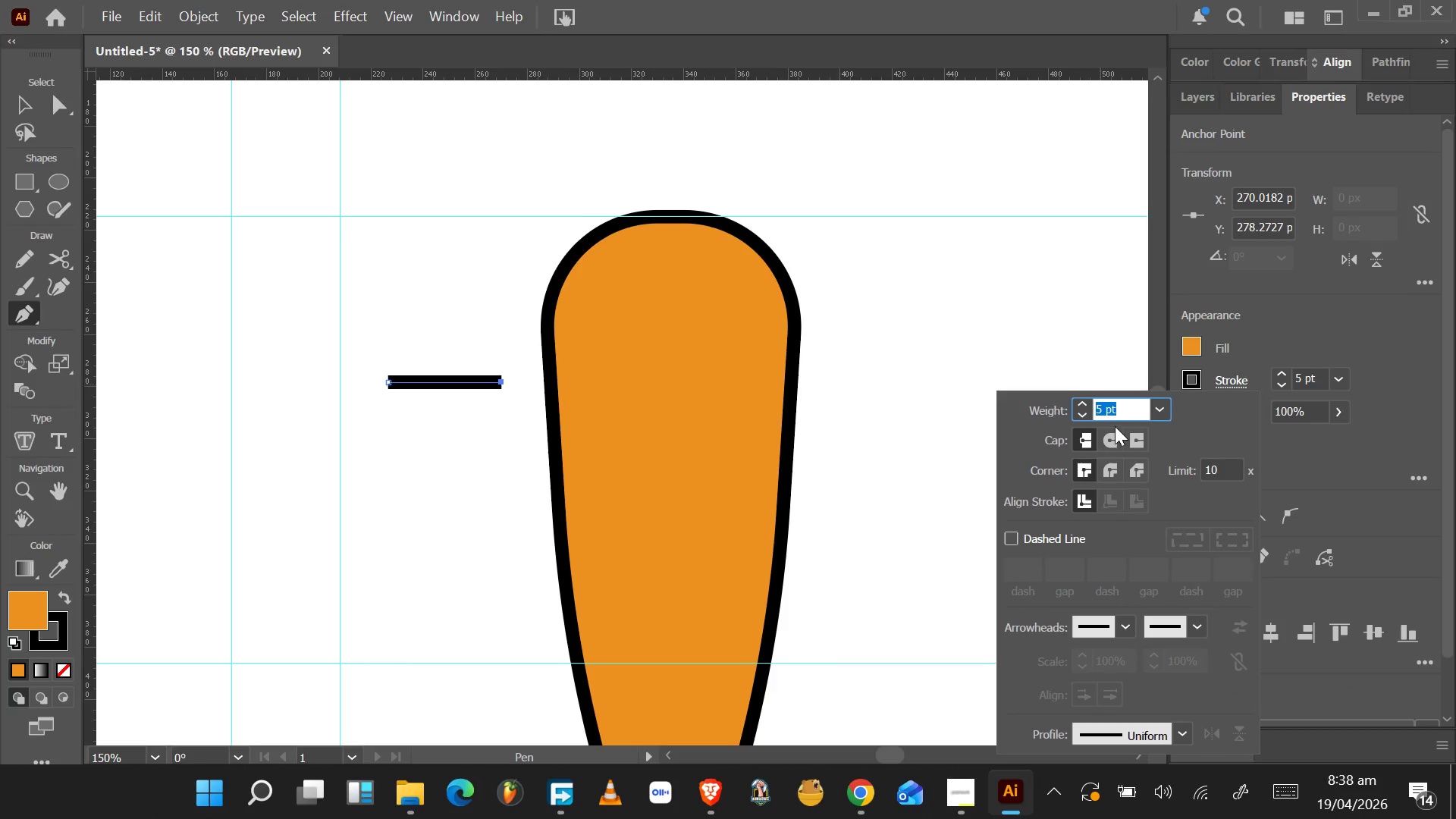 
left_click([1109, 444])
 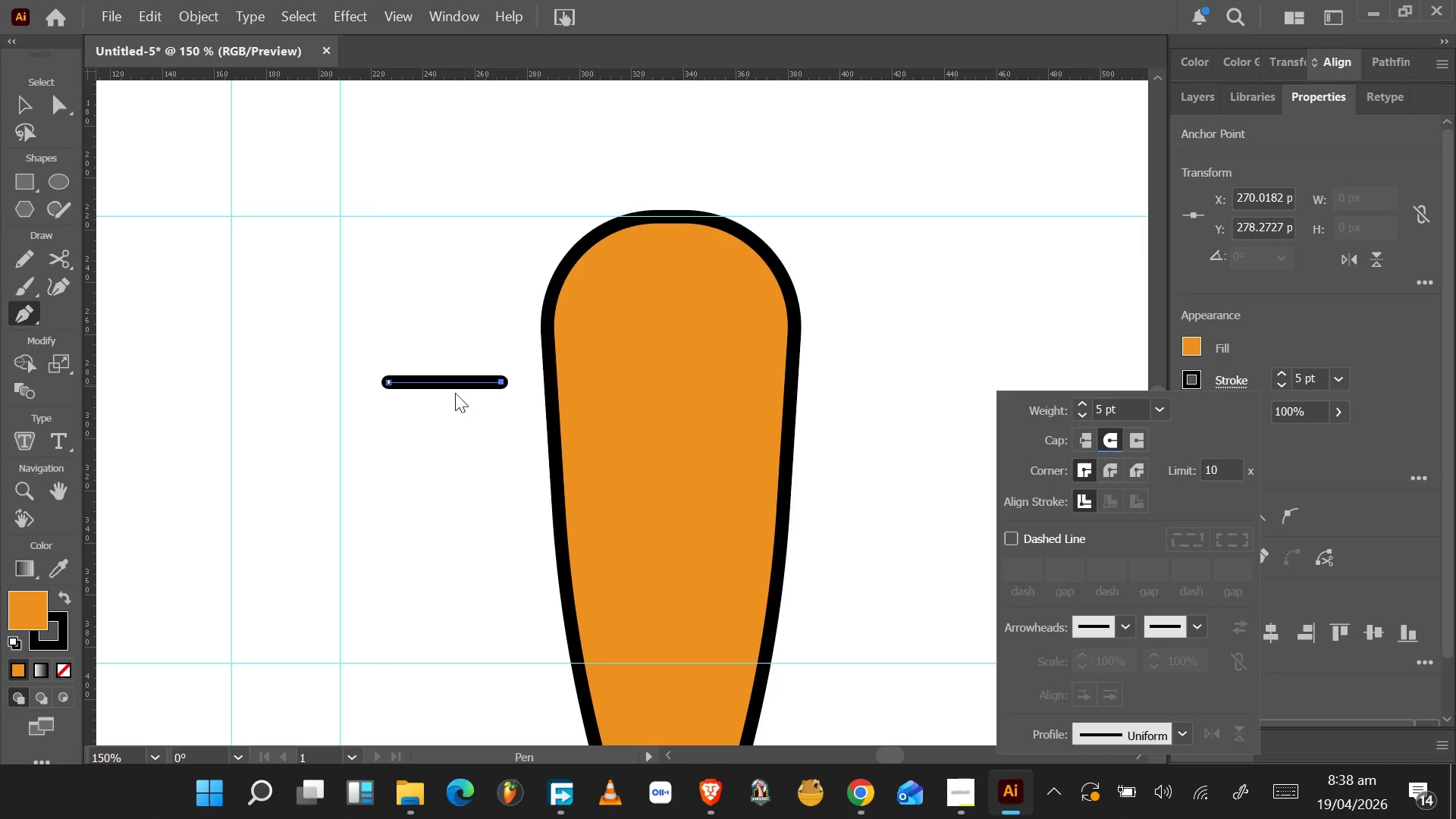 
left_click_drag(start_coordinate=[450, 384], to_coordinate=[549, 381])
 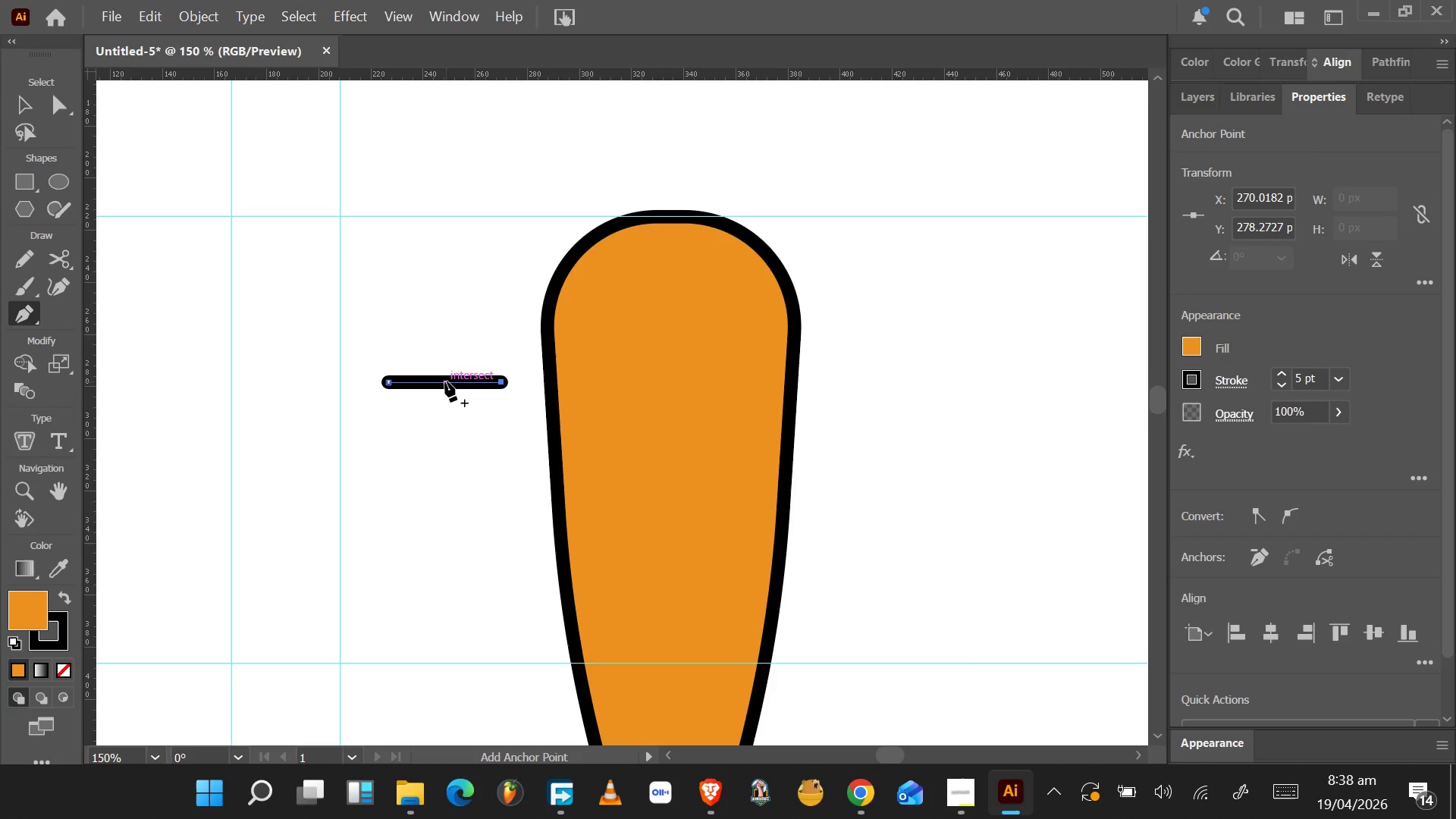 
left_click_drag(start_coordinate=[445, 381], to_coordinate=[470, 381])
 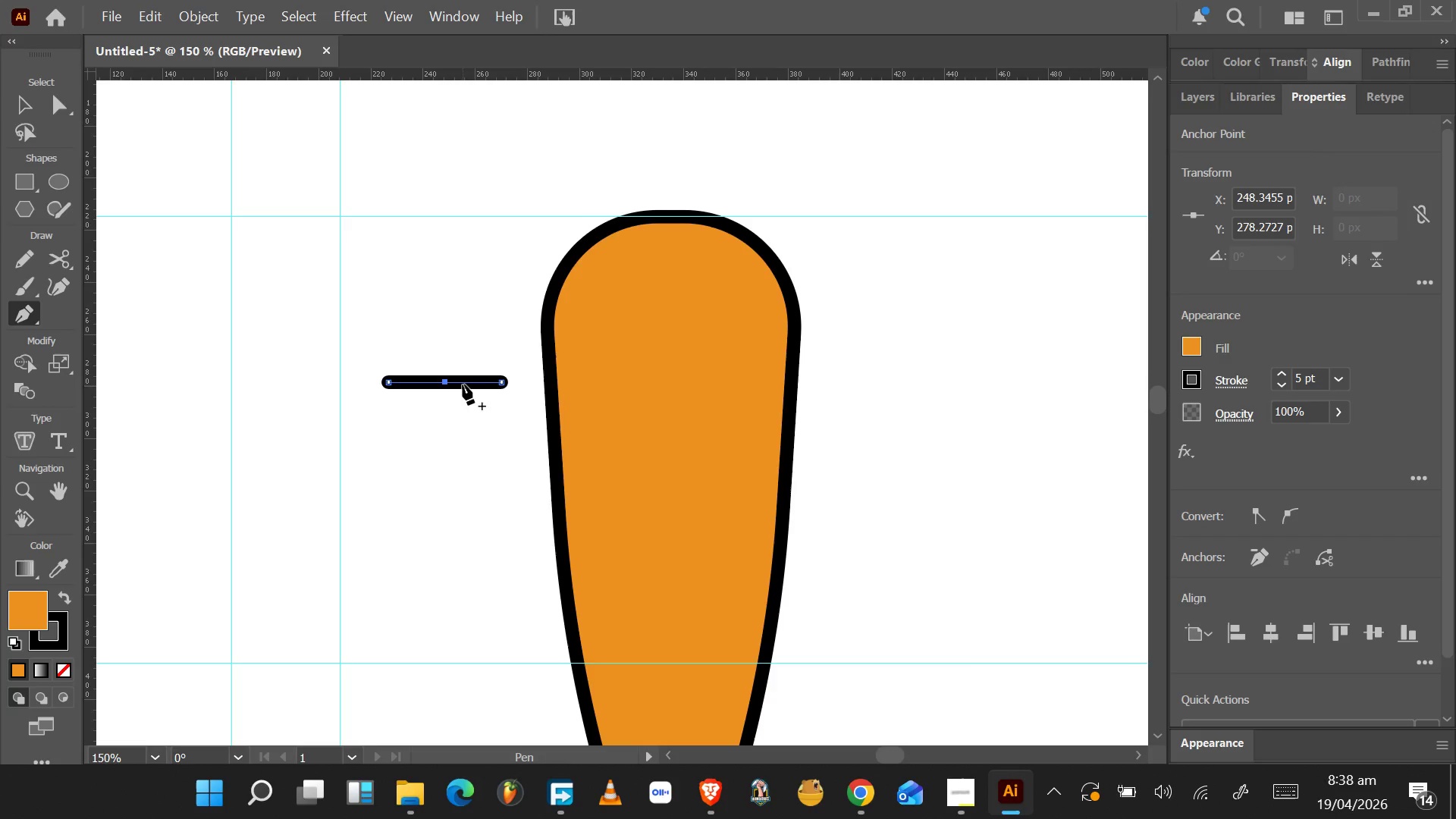 
key(Control+Z)
 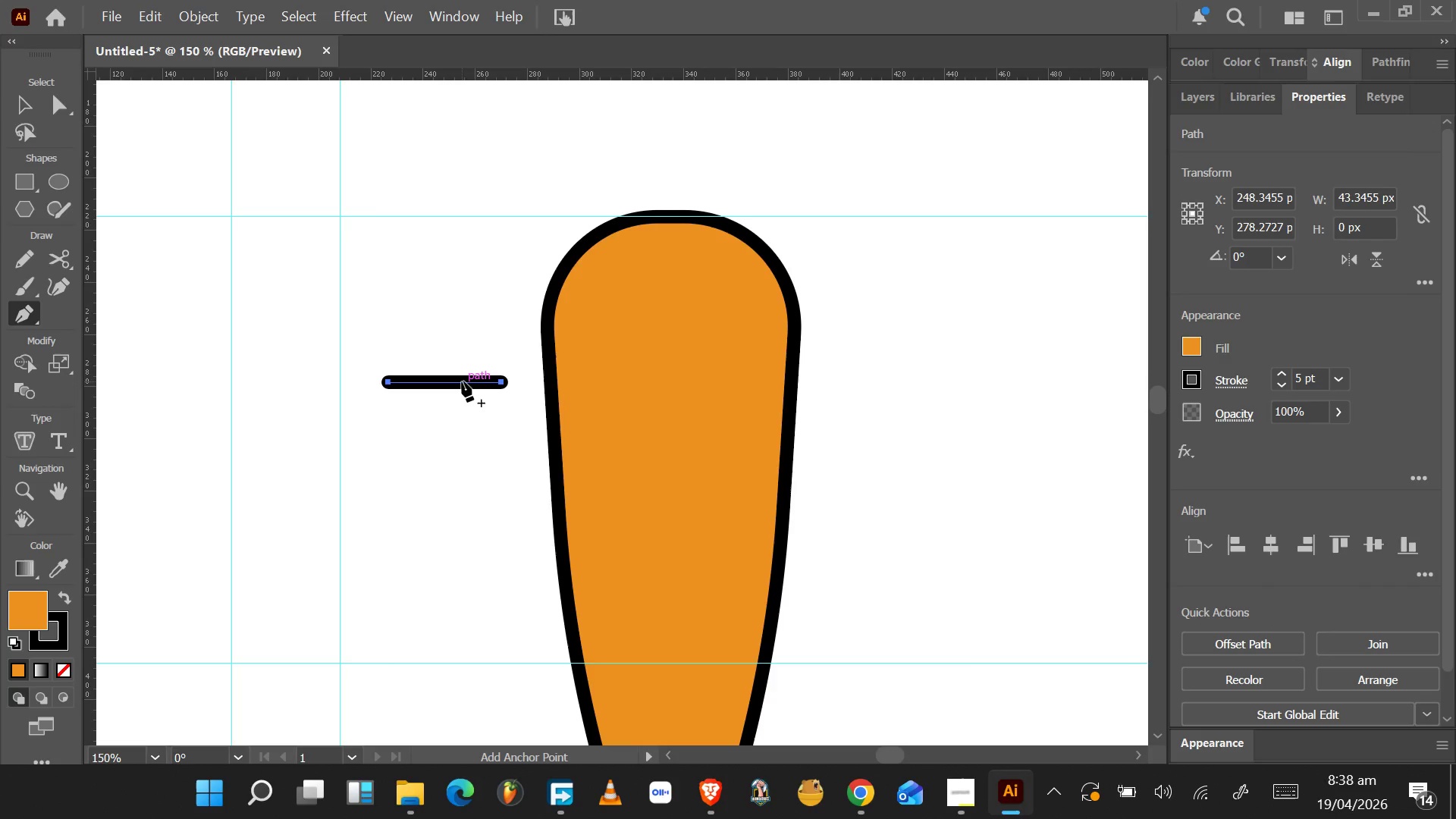 
key(V)
 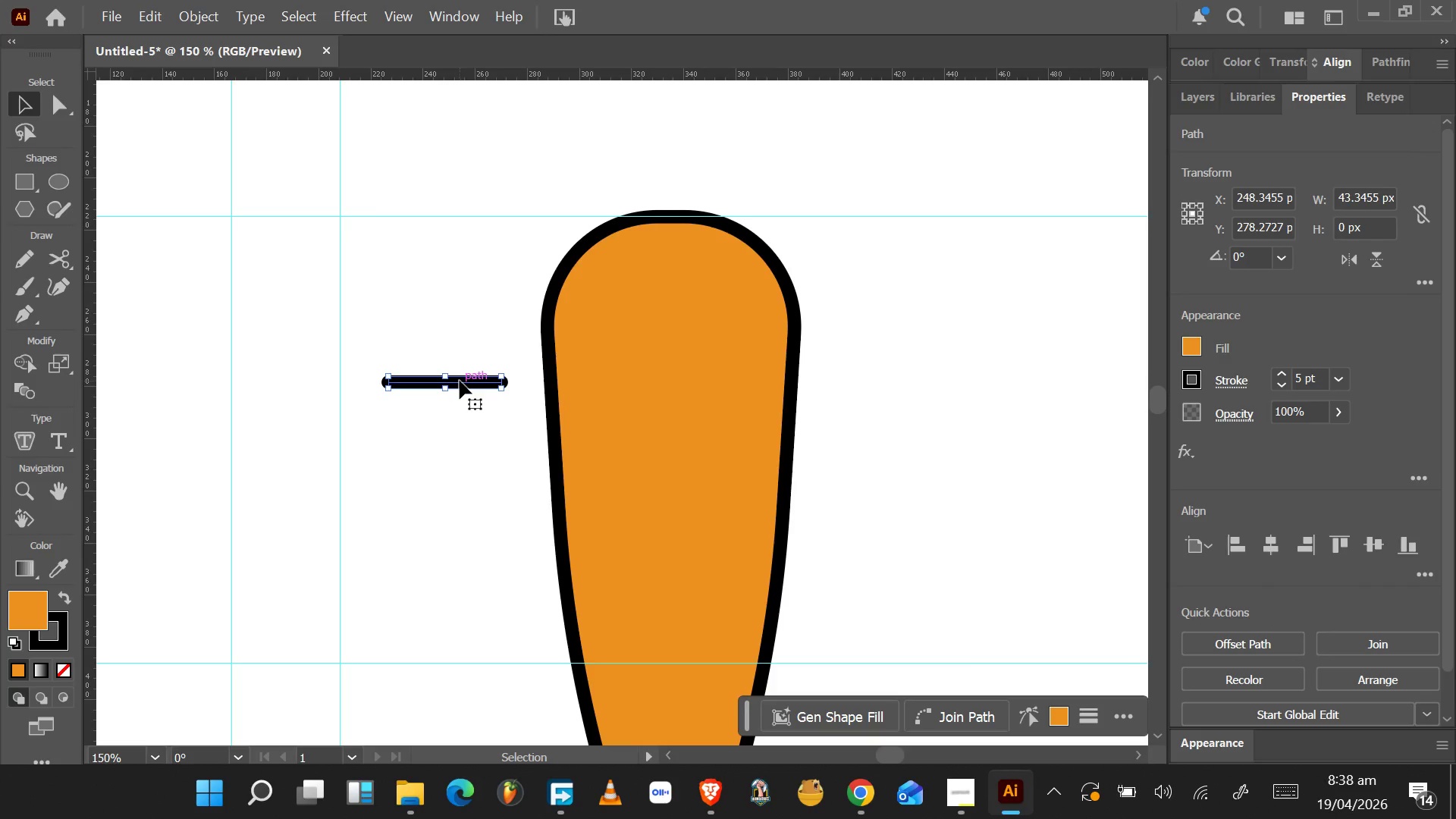 
left_click_drag(start_coordinate=[458, 381], to_coordinate=[745, 372])
 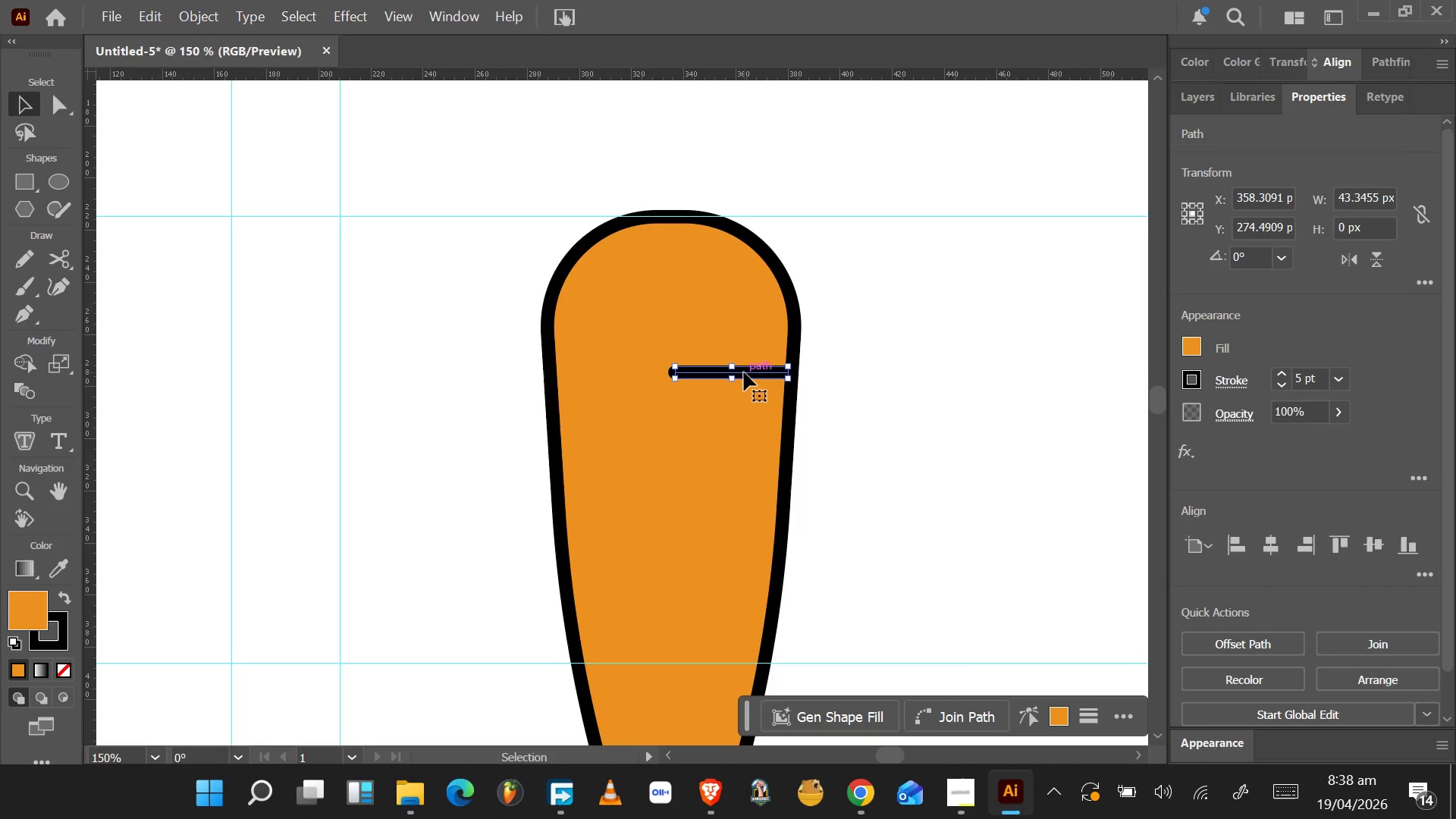 
left_click_drag(start_coordinate=[744, 372], to_coordinate=[714, 372])
 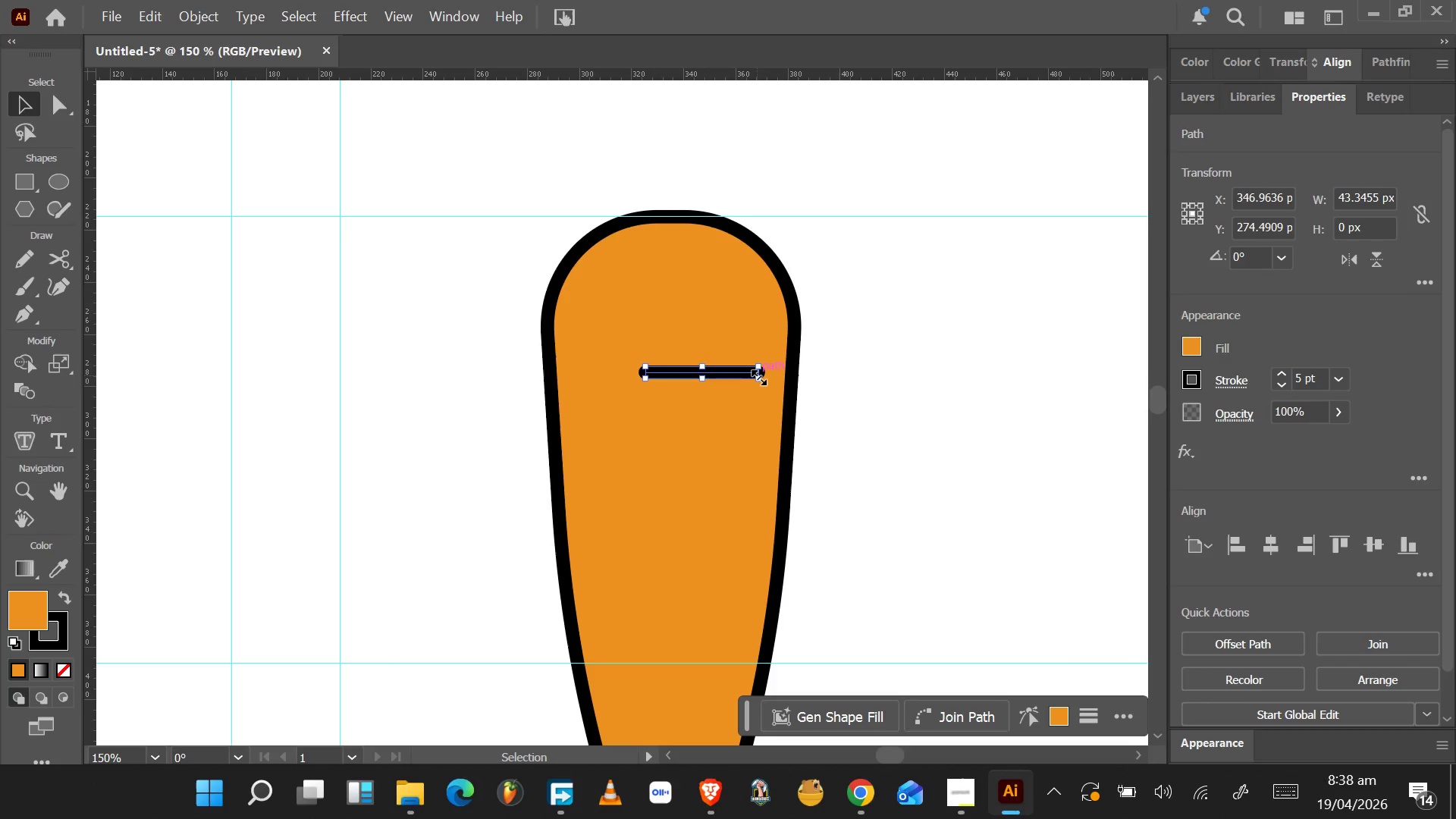 
hold_key(key=AltLeft, duration=0.8)
scroll: coordinate [758, 375], scroll_direction: up, amount: 5.0
 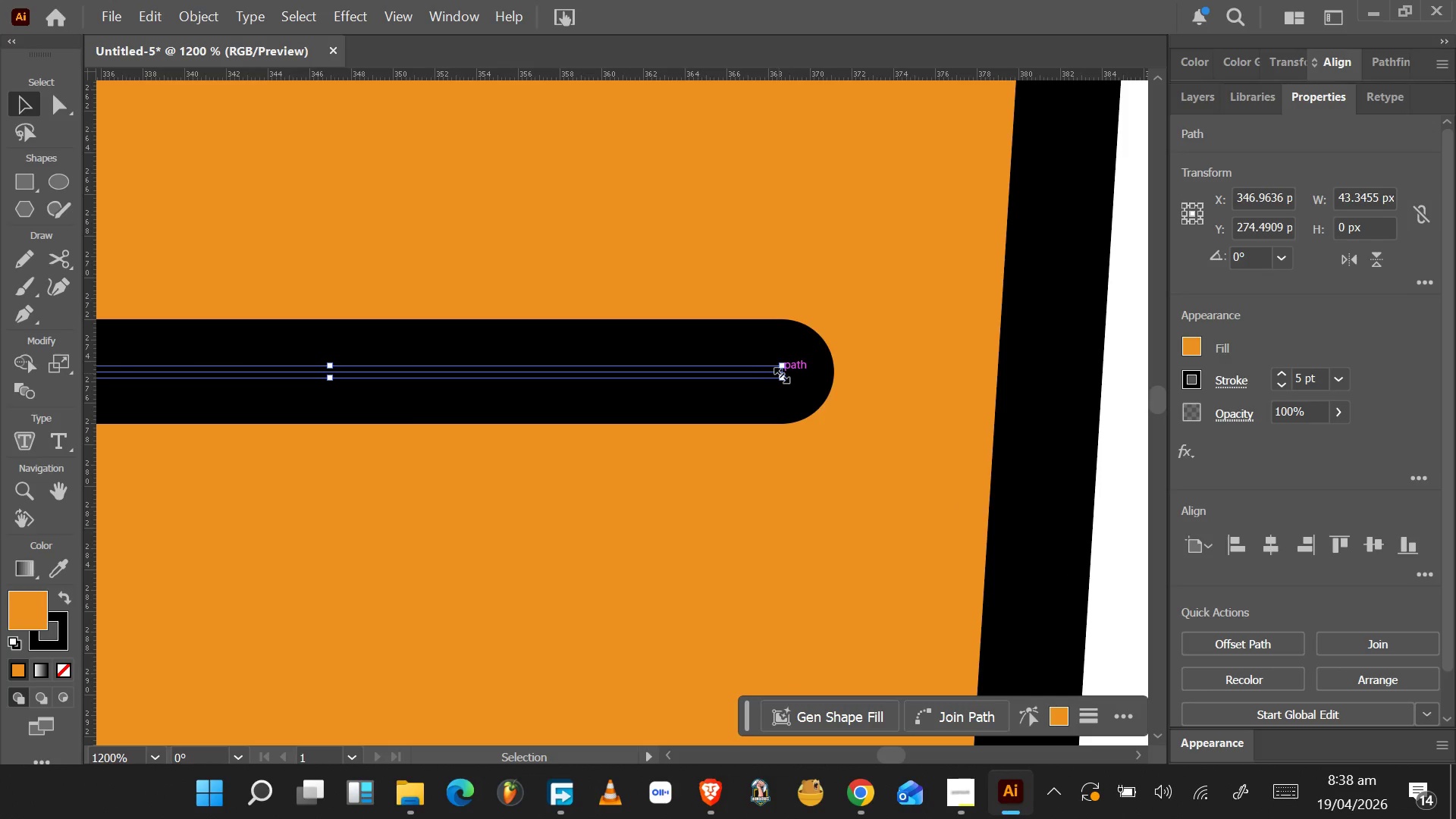 
left_click_drag(start_coordinate=[774, 374], to_coordinate=[1029, 369])
 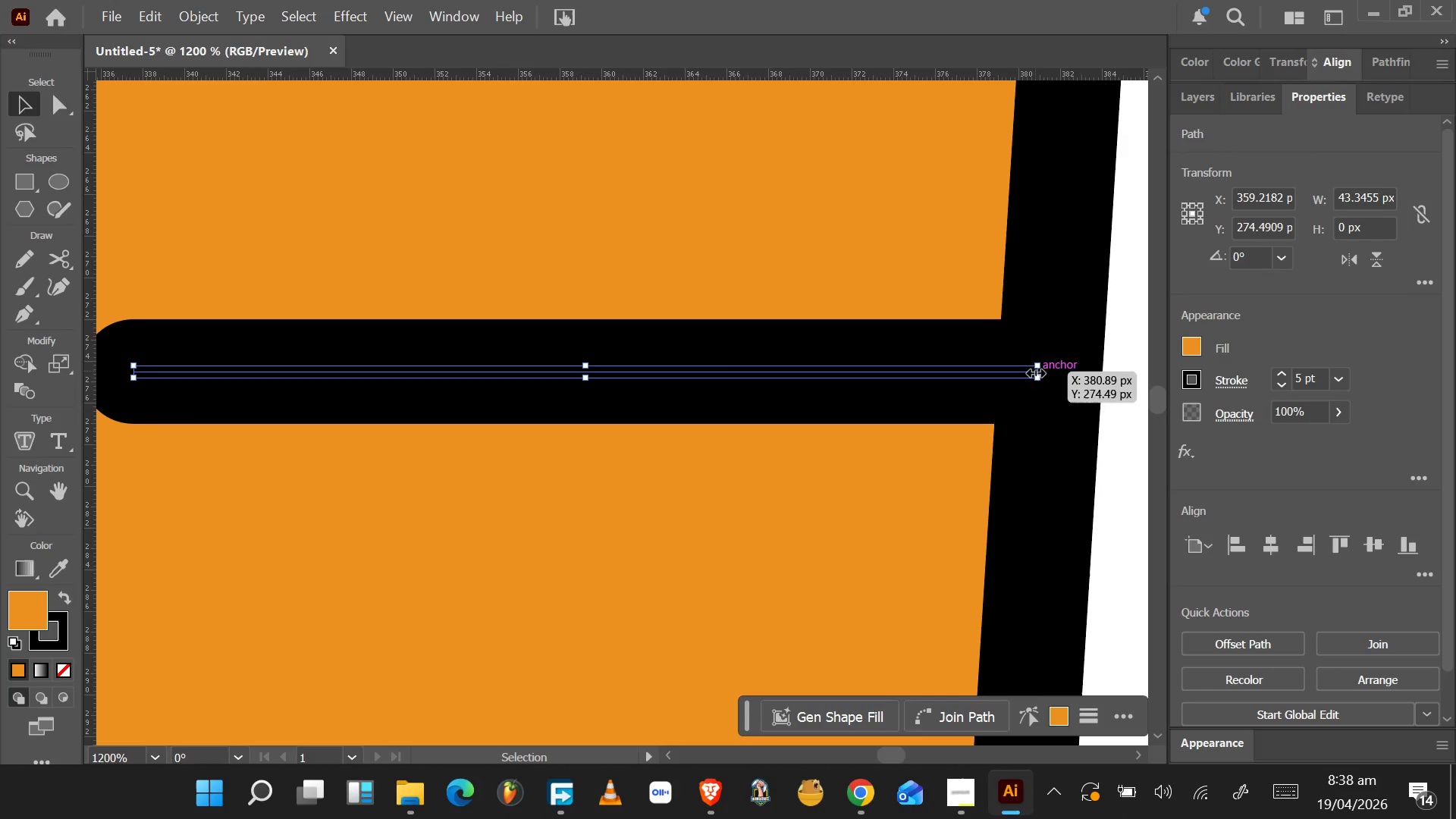 
left_click_drag(start_coordinate=[1033, 372], to_coordinate=[975, 374])
 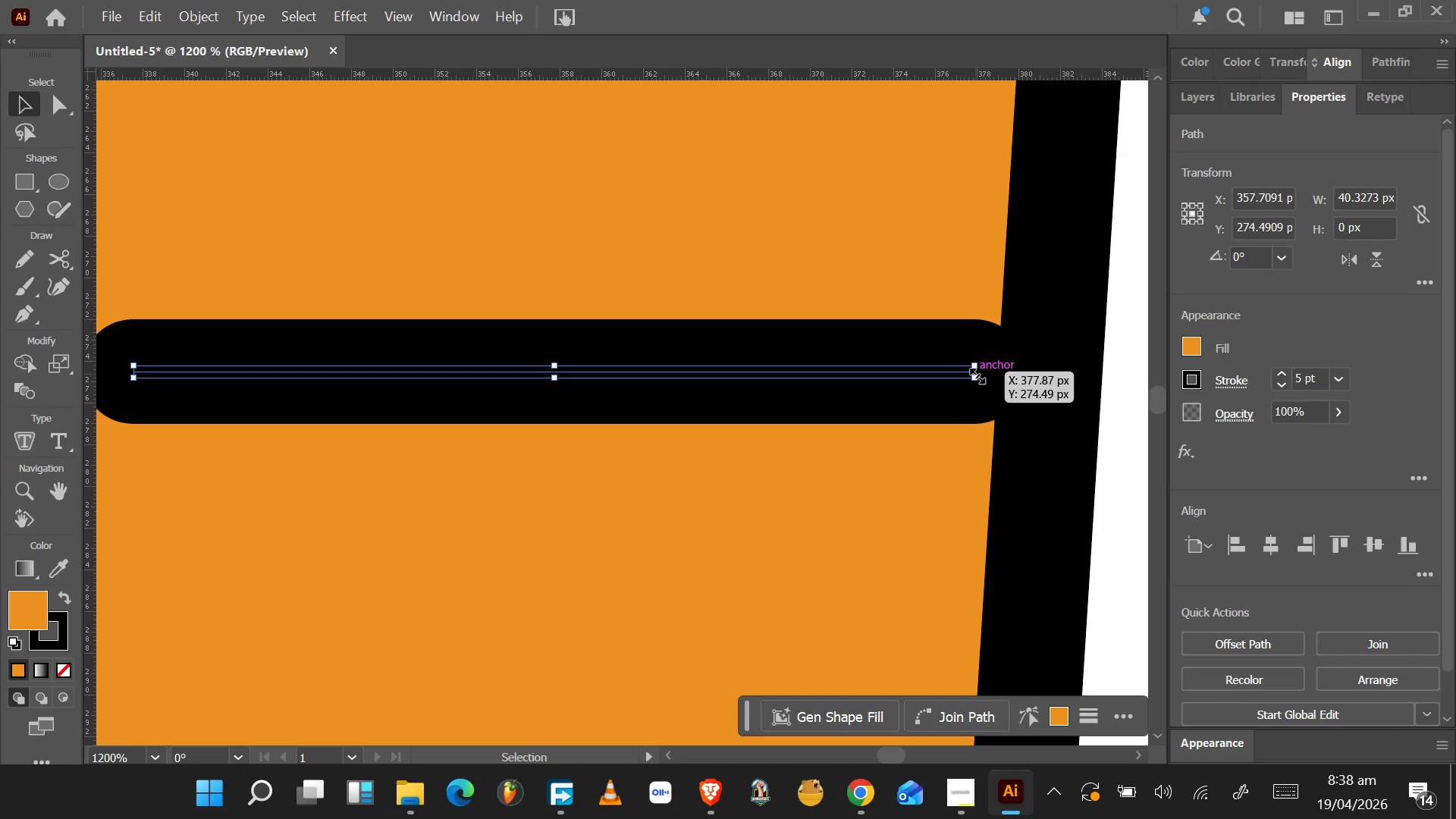 
key(Control+Z)
 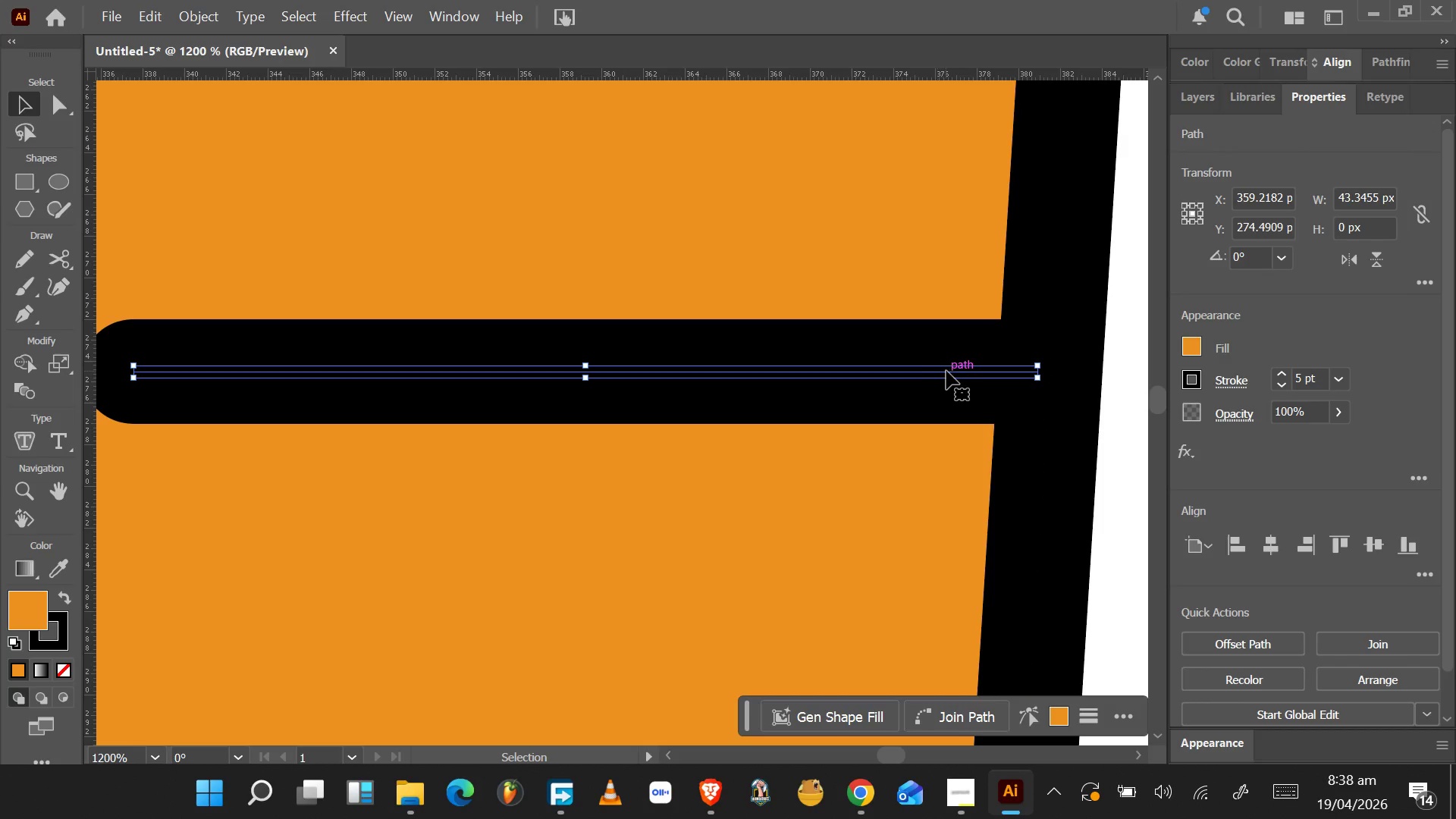 
left_click_drag(start_coordinate=[961, 371], to_coordinate=[906, 373])
 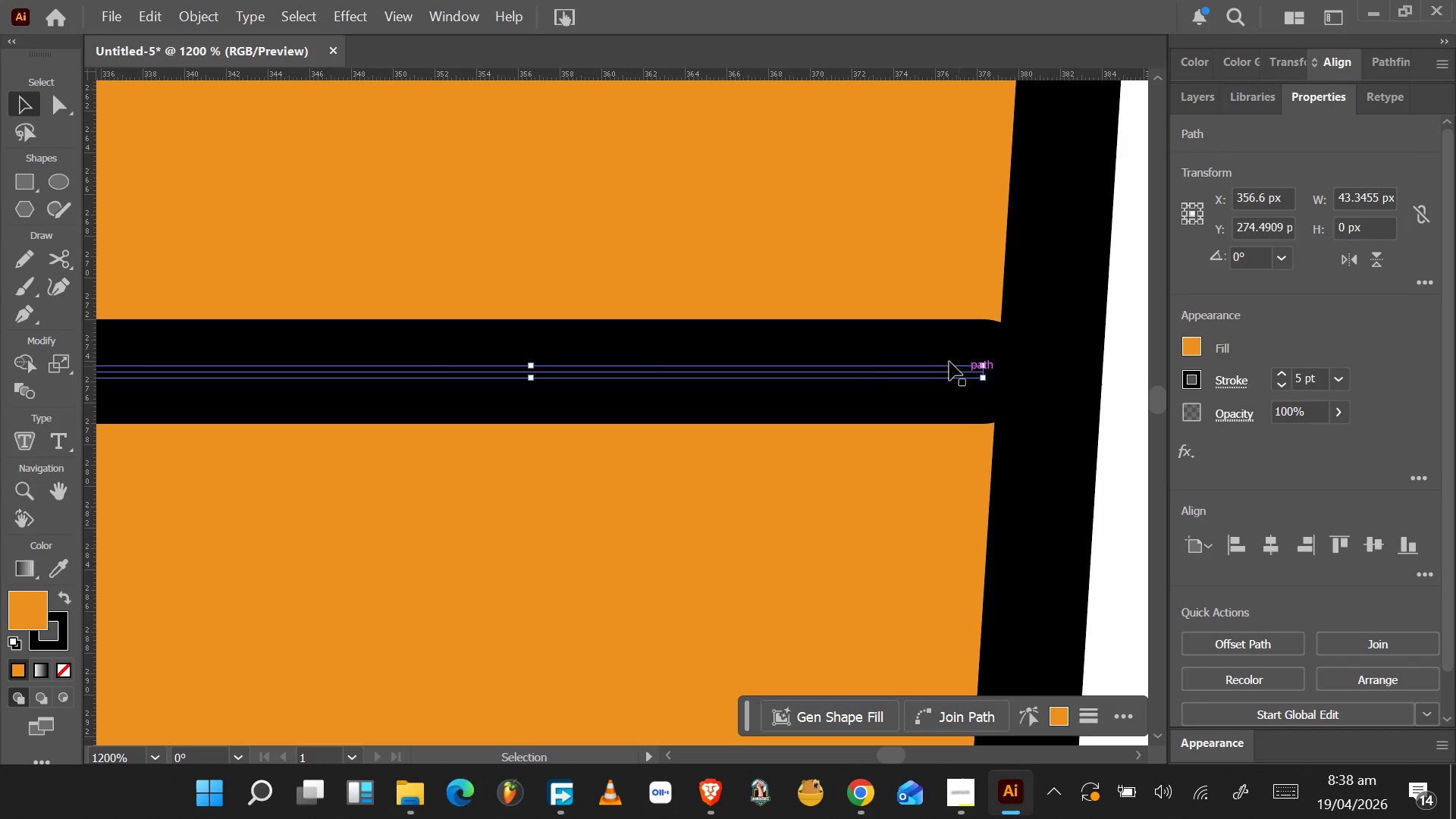 
left_click([62, 112])
 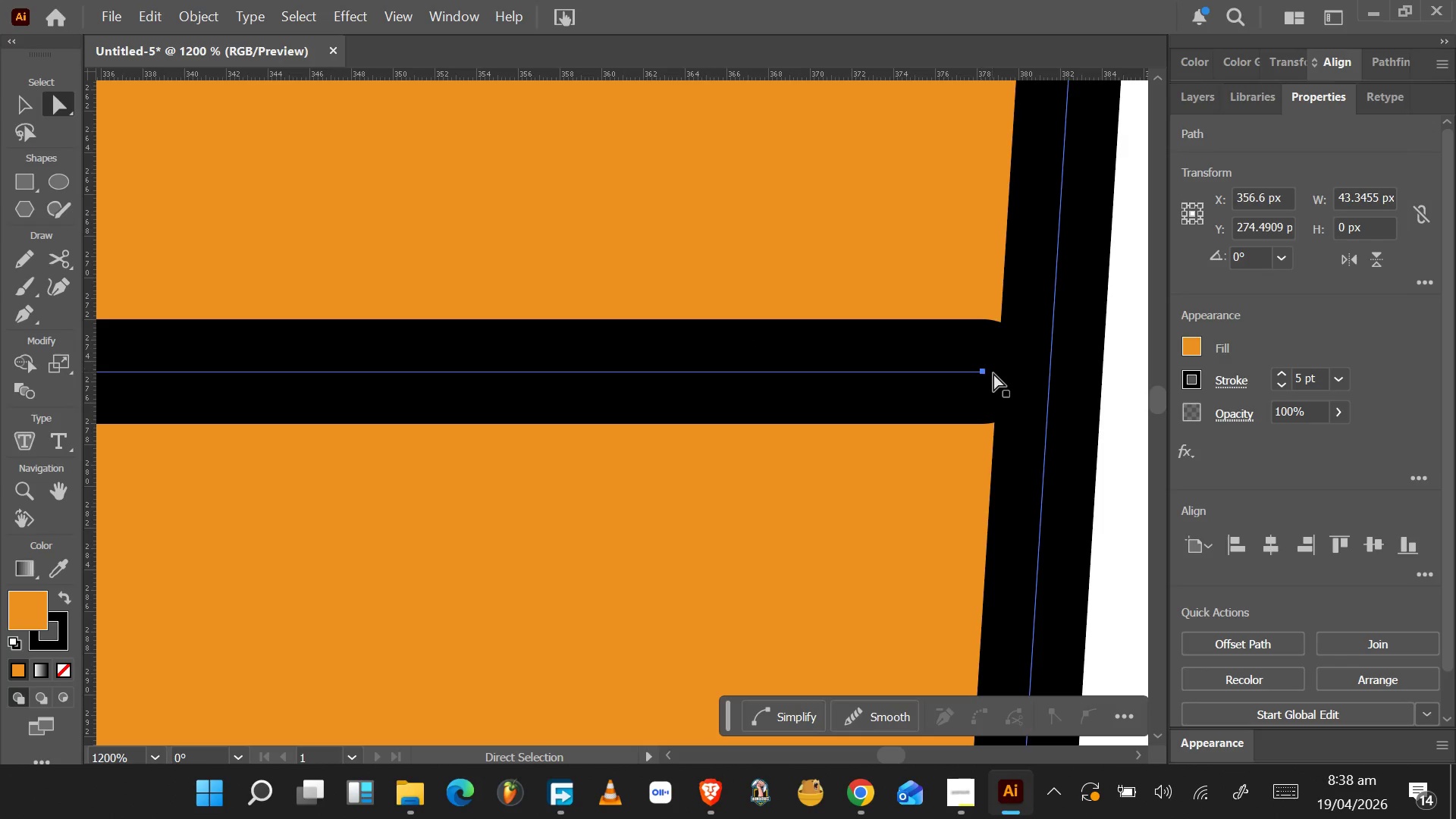 
left_click_drag(start_coordinate=[984, 370], to_coordinate=[1051, 361])
 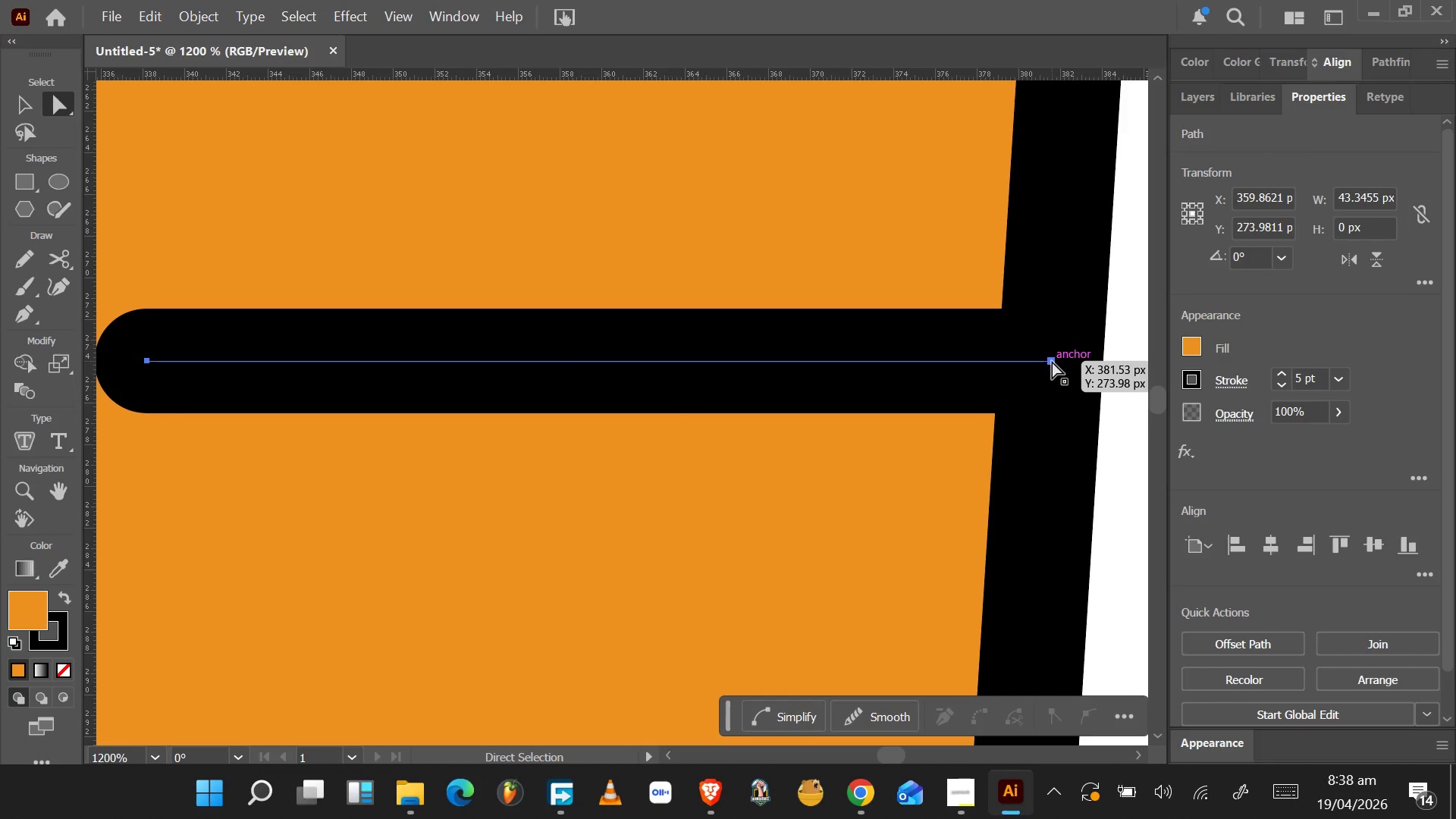 
hold_key(key=AltLeft, duration=1.09)
scroll: coordinate [1052, 361], scroll_direction: down, amount: 4.0
 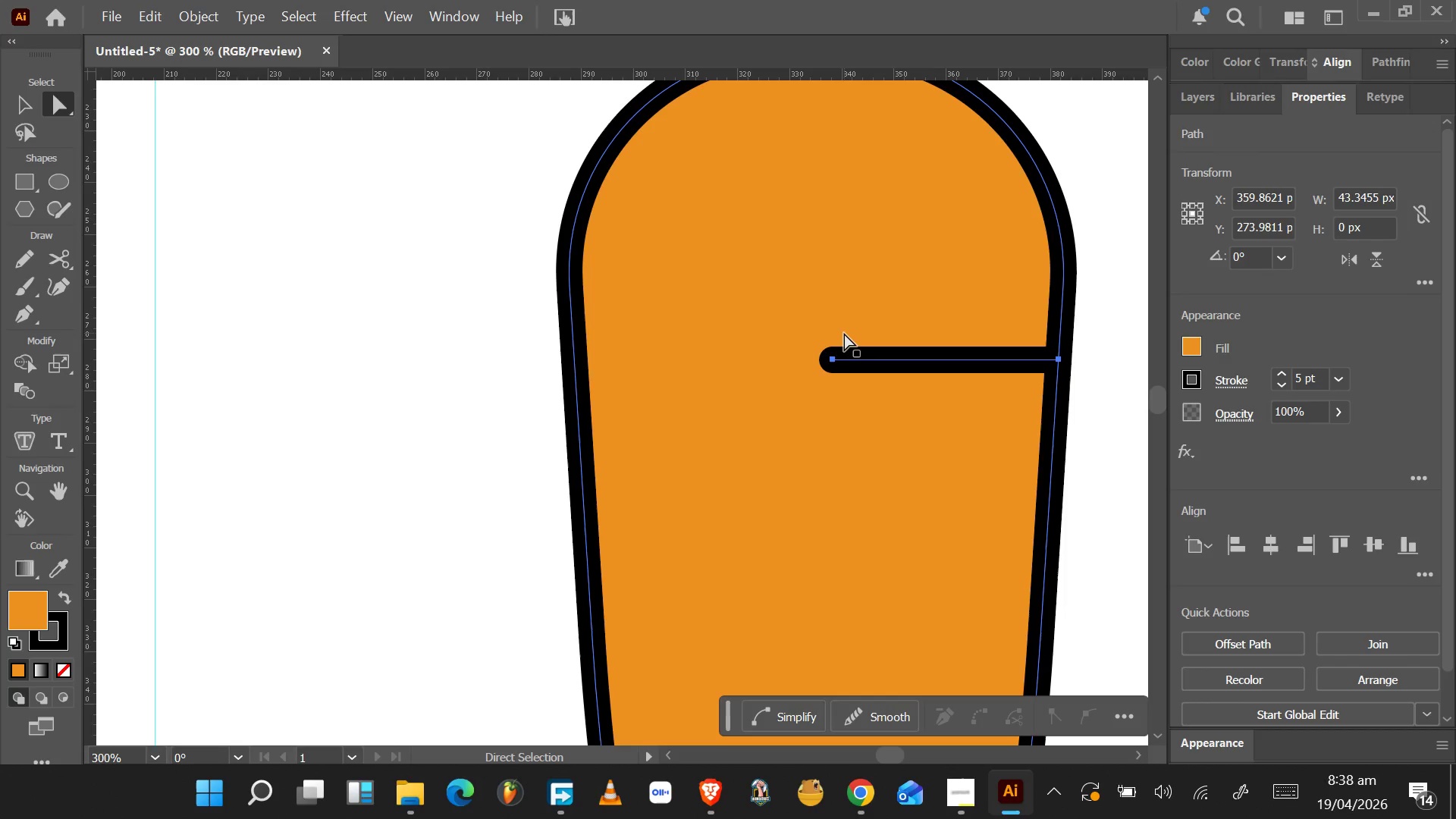 
wait(9.62)
 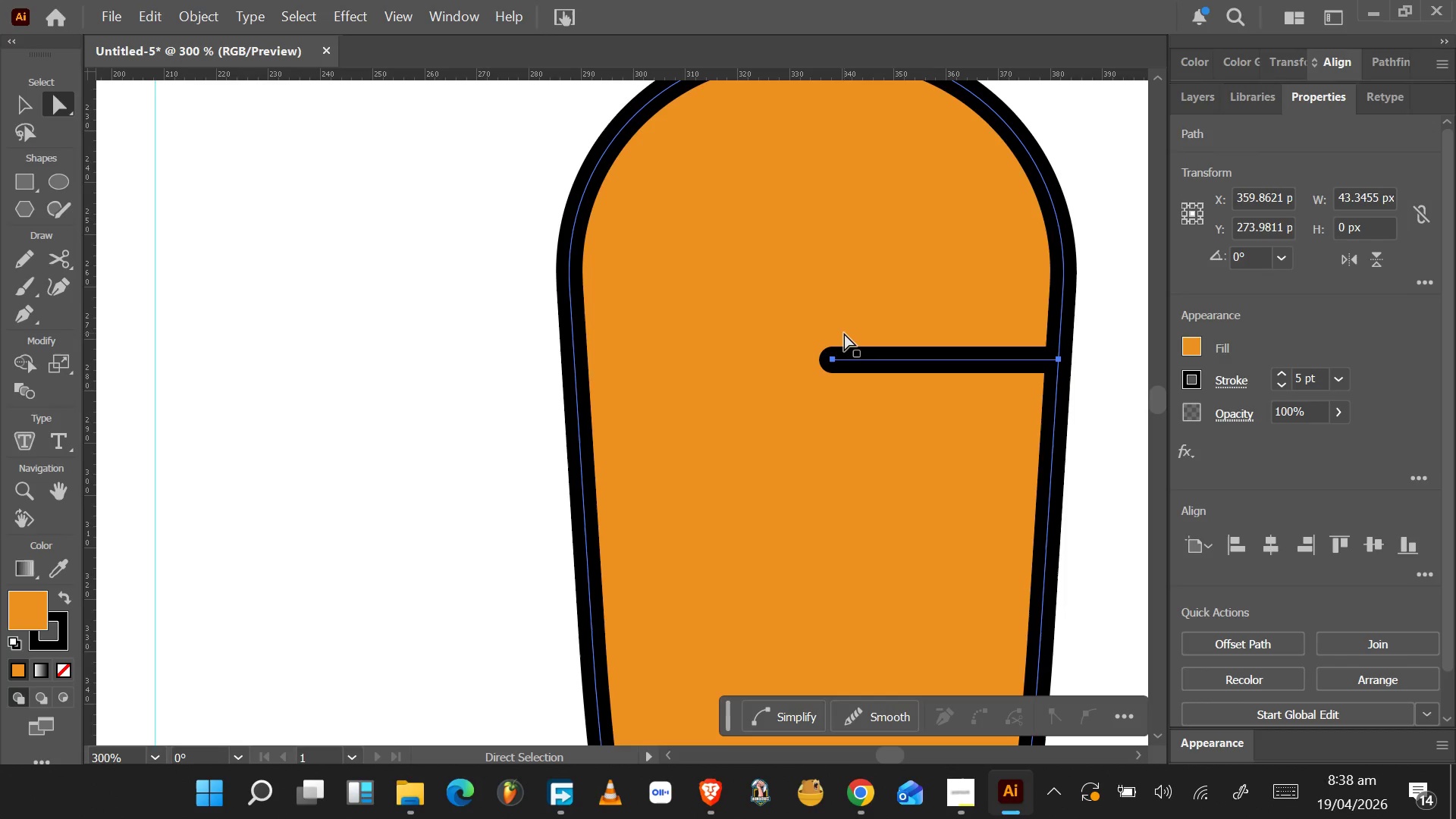 
hold_key(key=AltLeft, duration=1.09)
left_click_drag(start_coordinate=[833, 362], to_coordinate=[570, 244])
 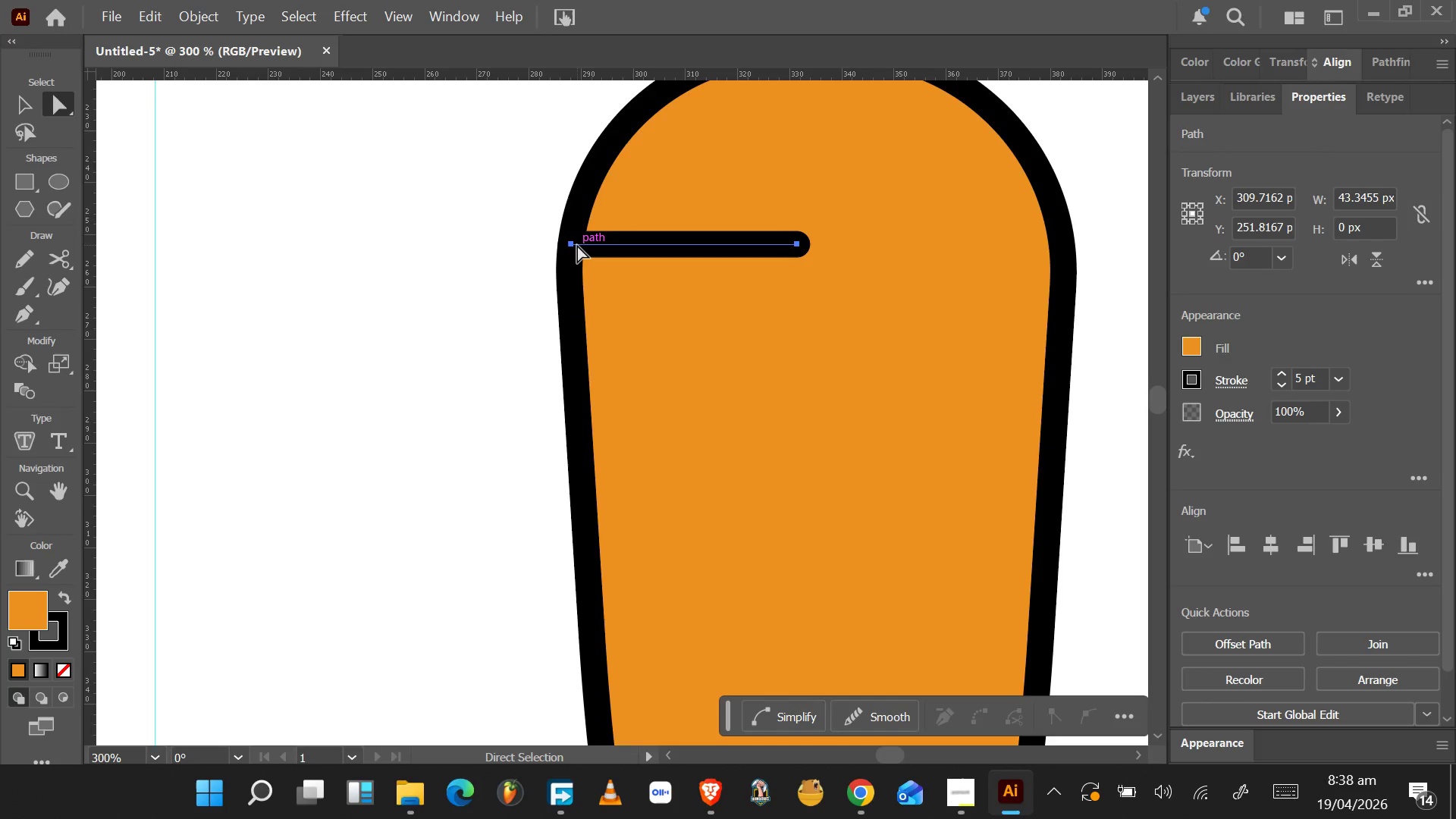 
key(Control+Z)
 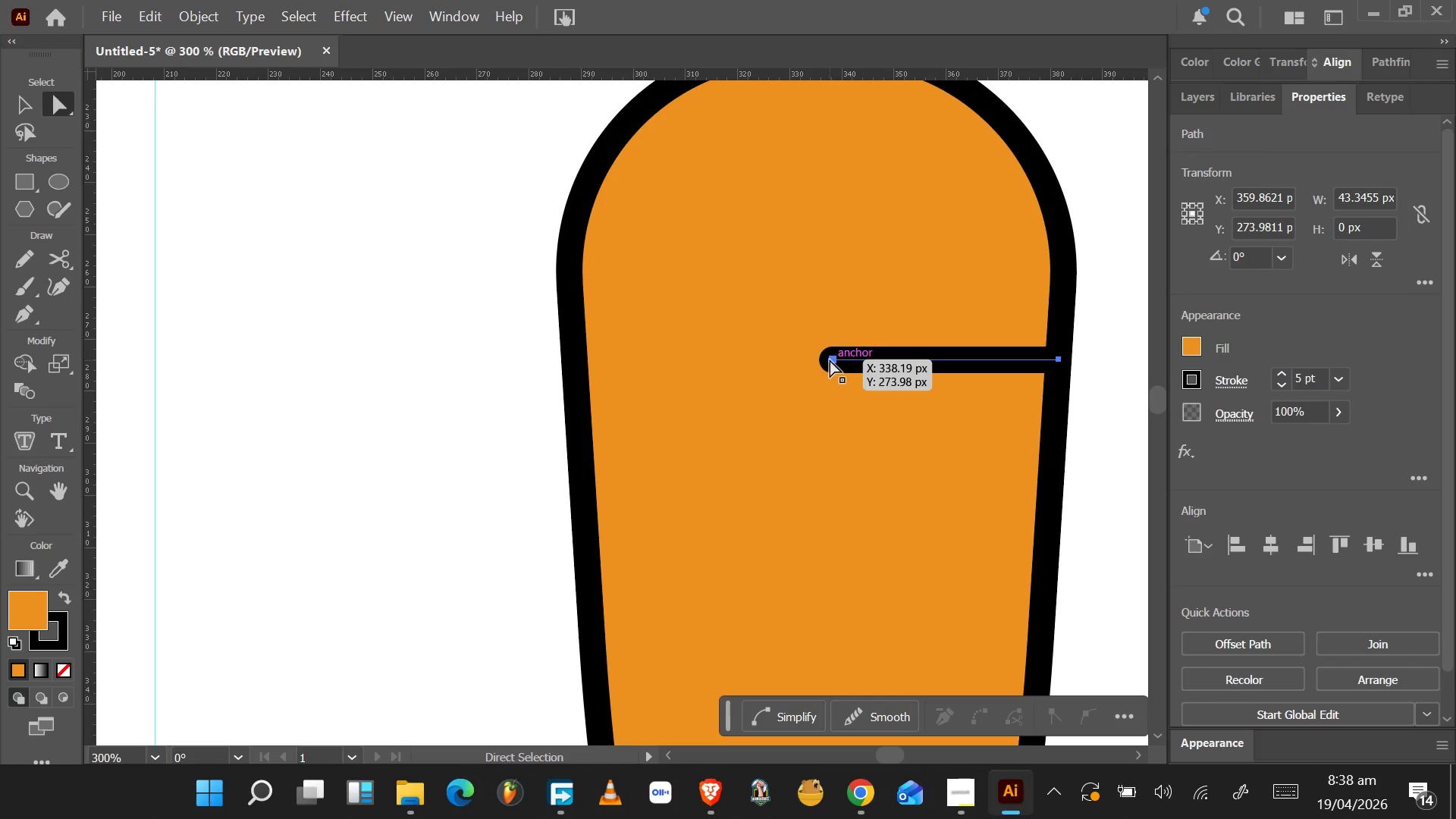 
hold_key(key=AltLeft, duration=1.5)
 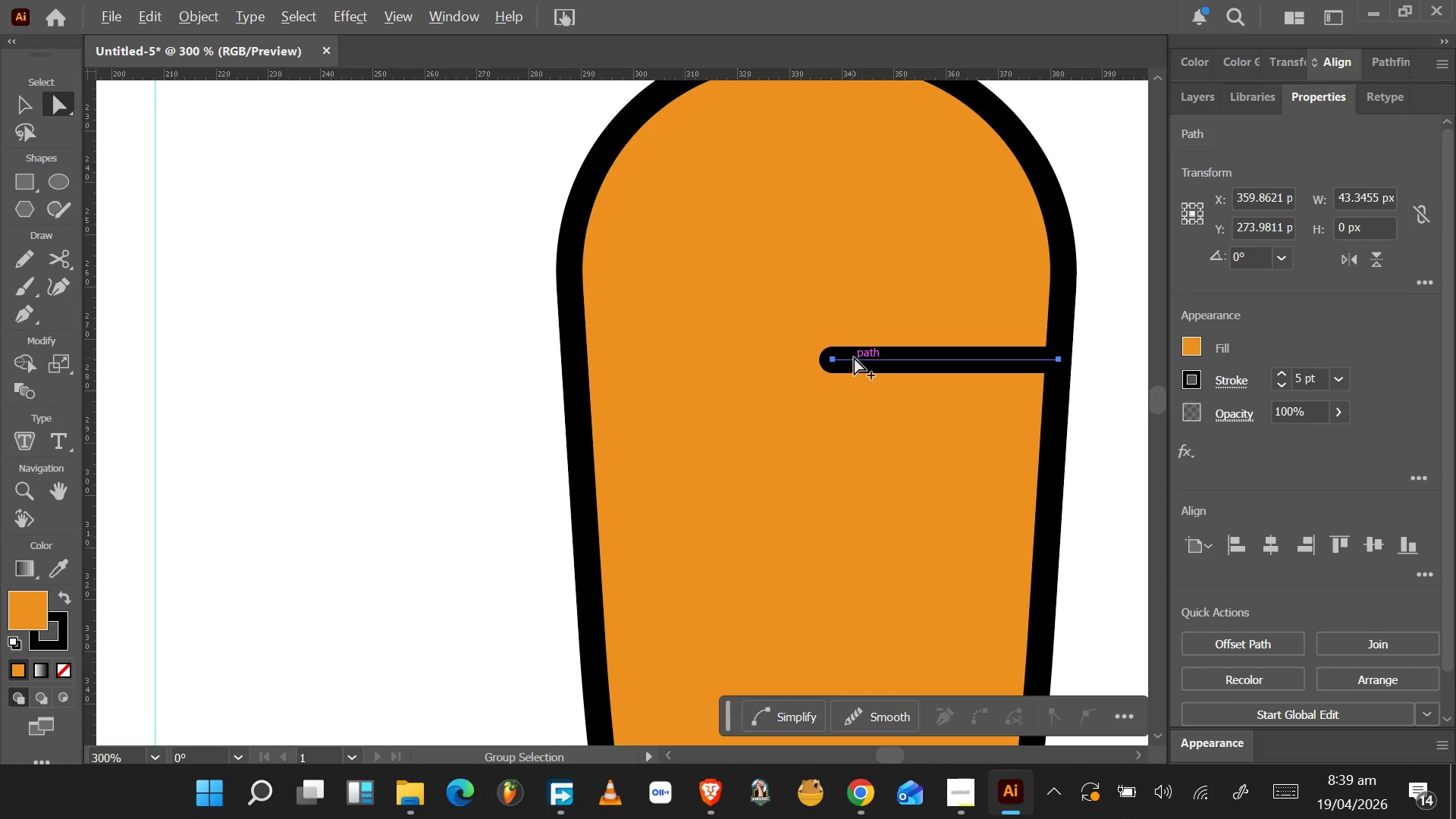 
key(Alt+AltLeft)
 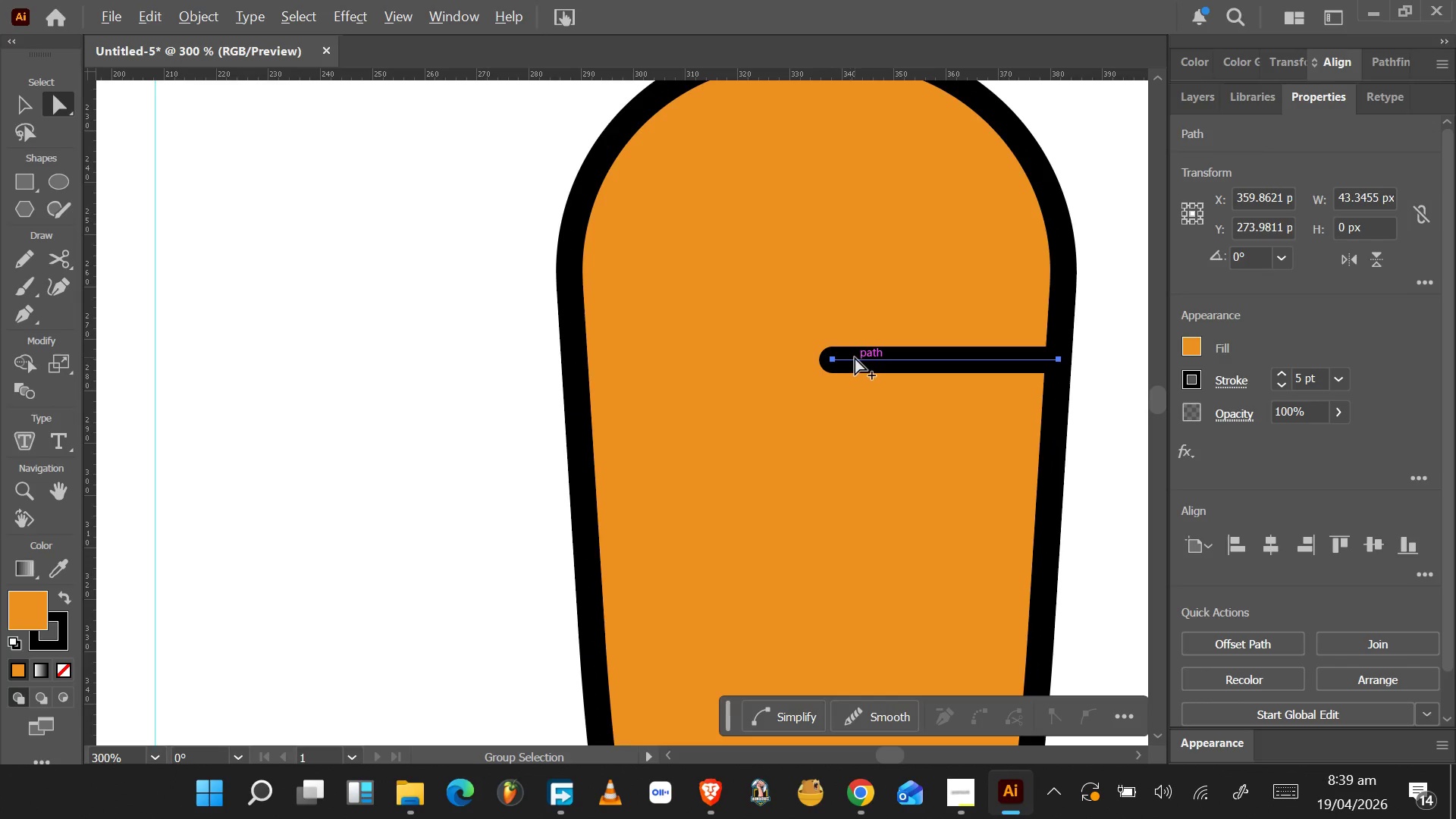 
key(Alt+AltLeft)
 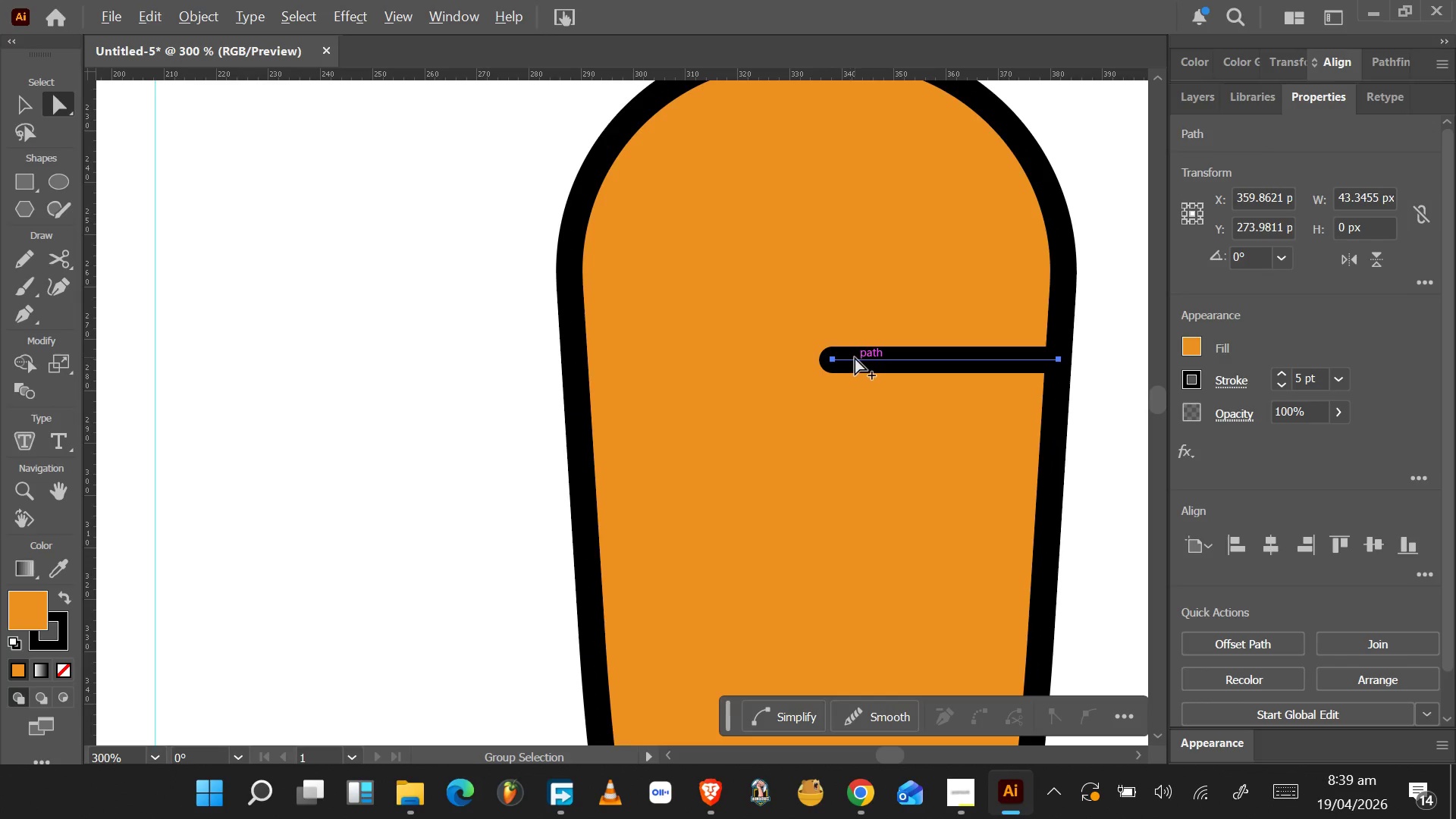 
key(Alt+AltLeft)
 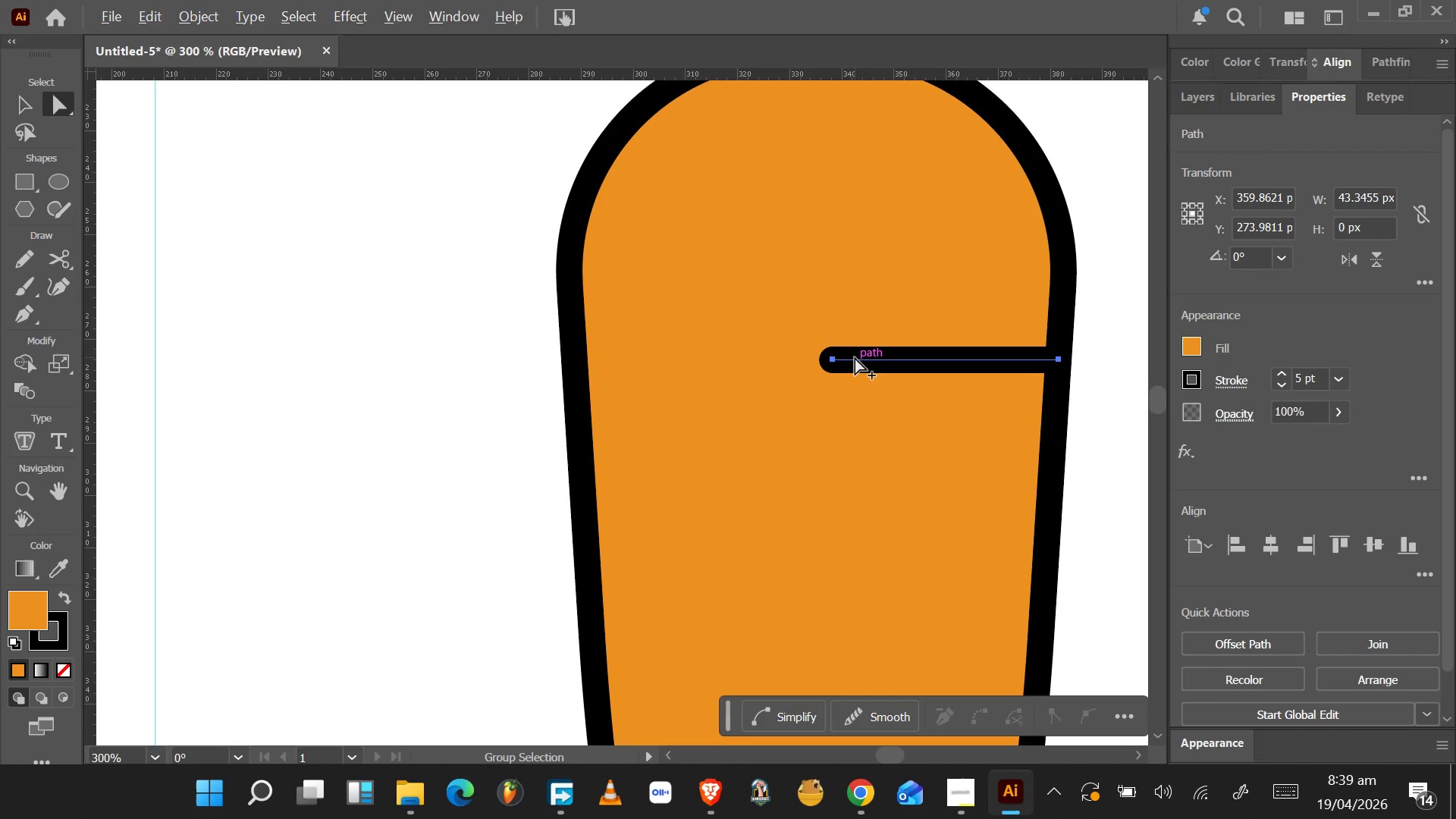 
key(Alt+AltLeft)
 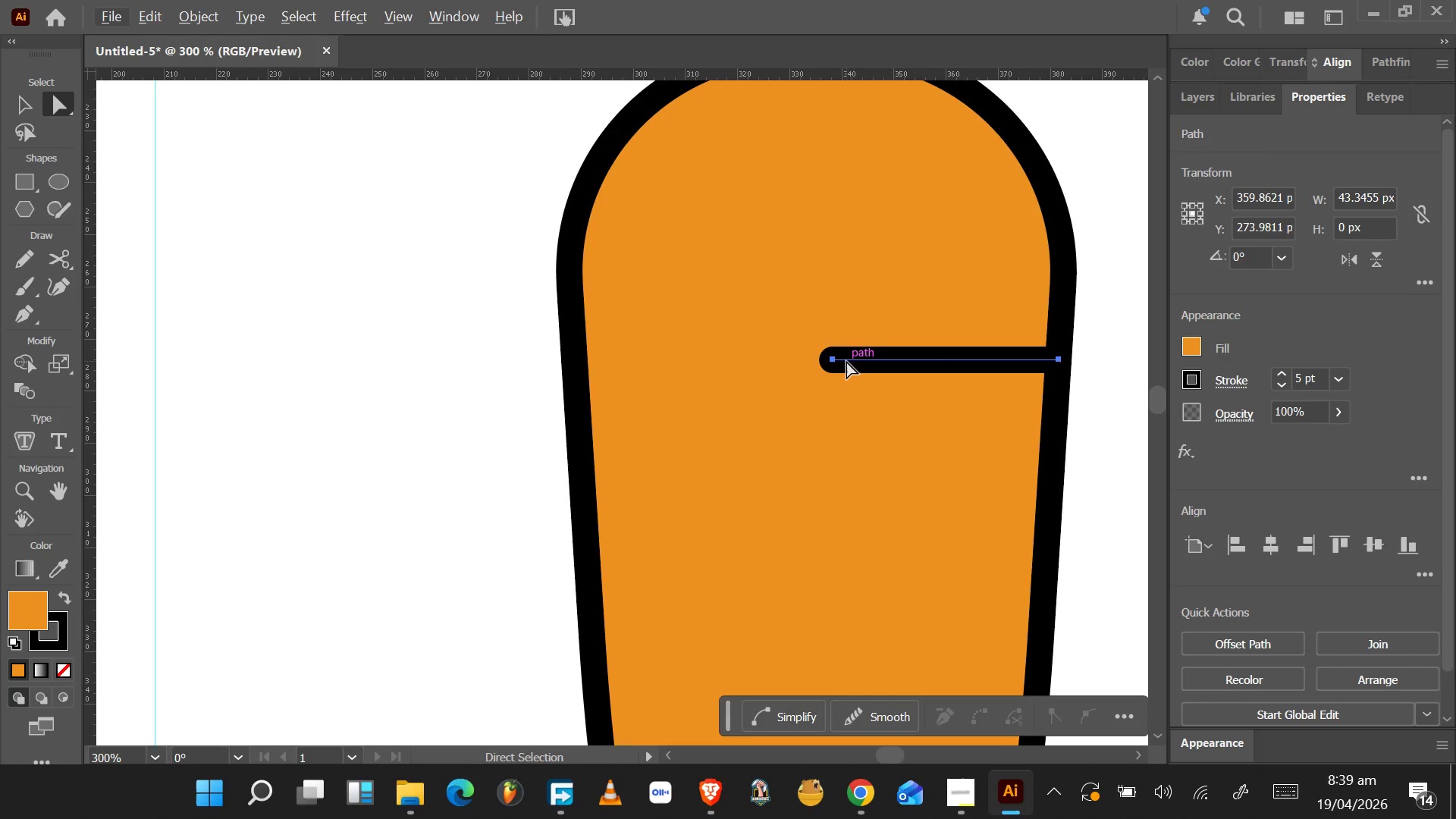 
hold_key(key=AltLeft, duration=1.5)
left_click_drag(start_coordinate=[835, 359], to_coordinate=[572, 258])
 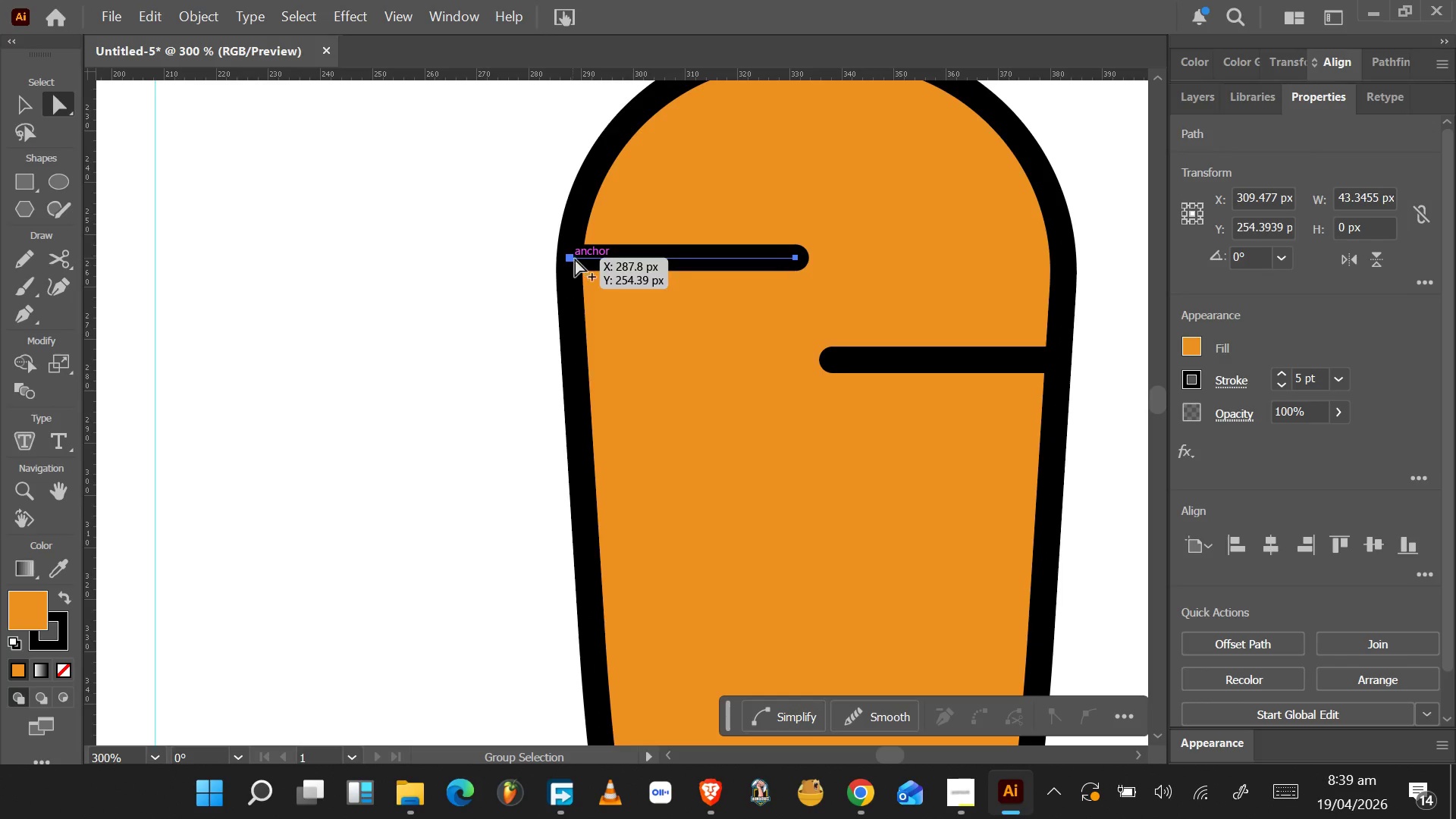 
hold_key(key=AltLeft, duration=1.53)
 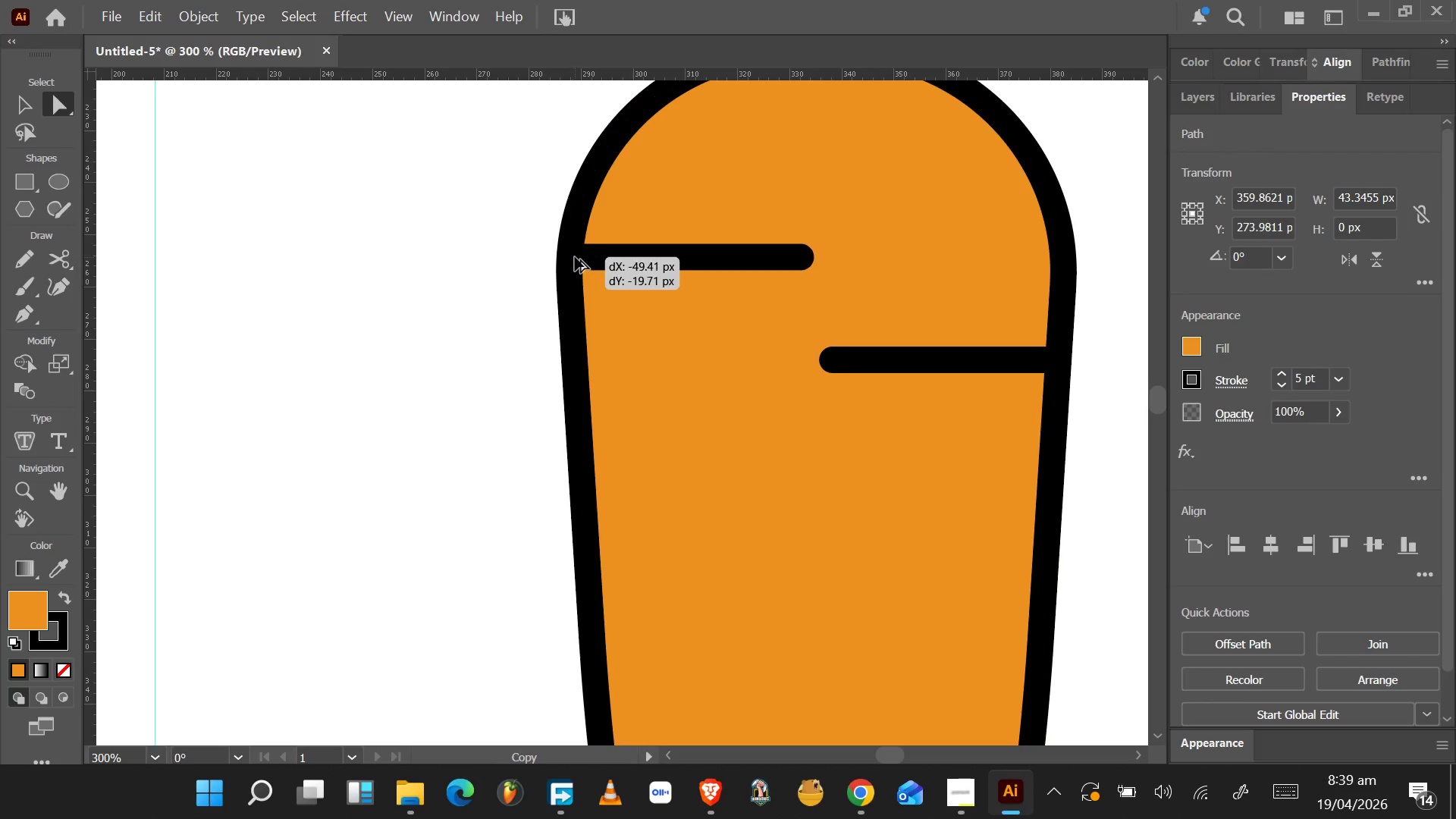 
hold_key(key=AltLeft, duration=1.53)
 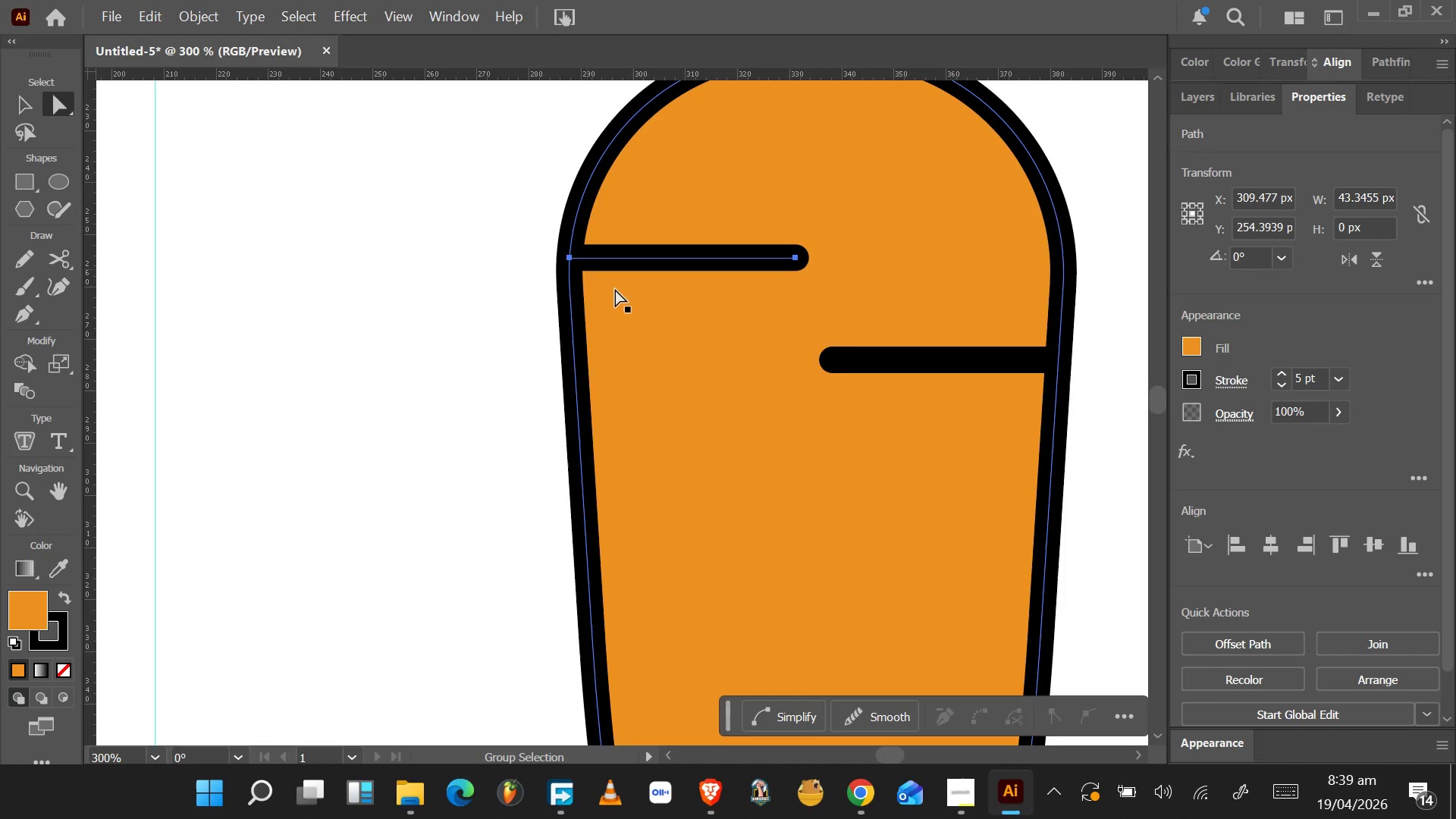 
hold_key(key=AltLeft, duration=0.42)
 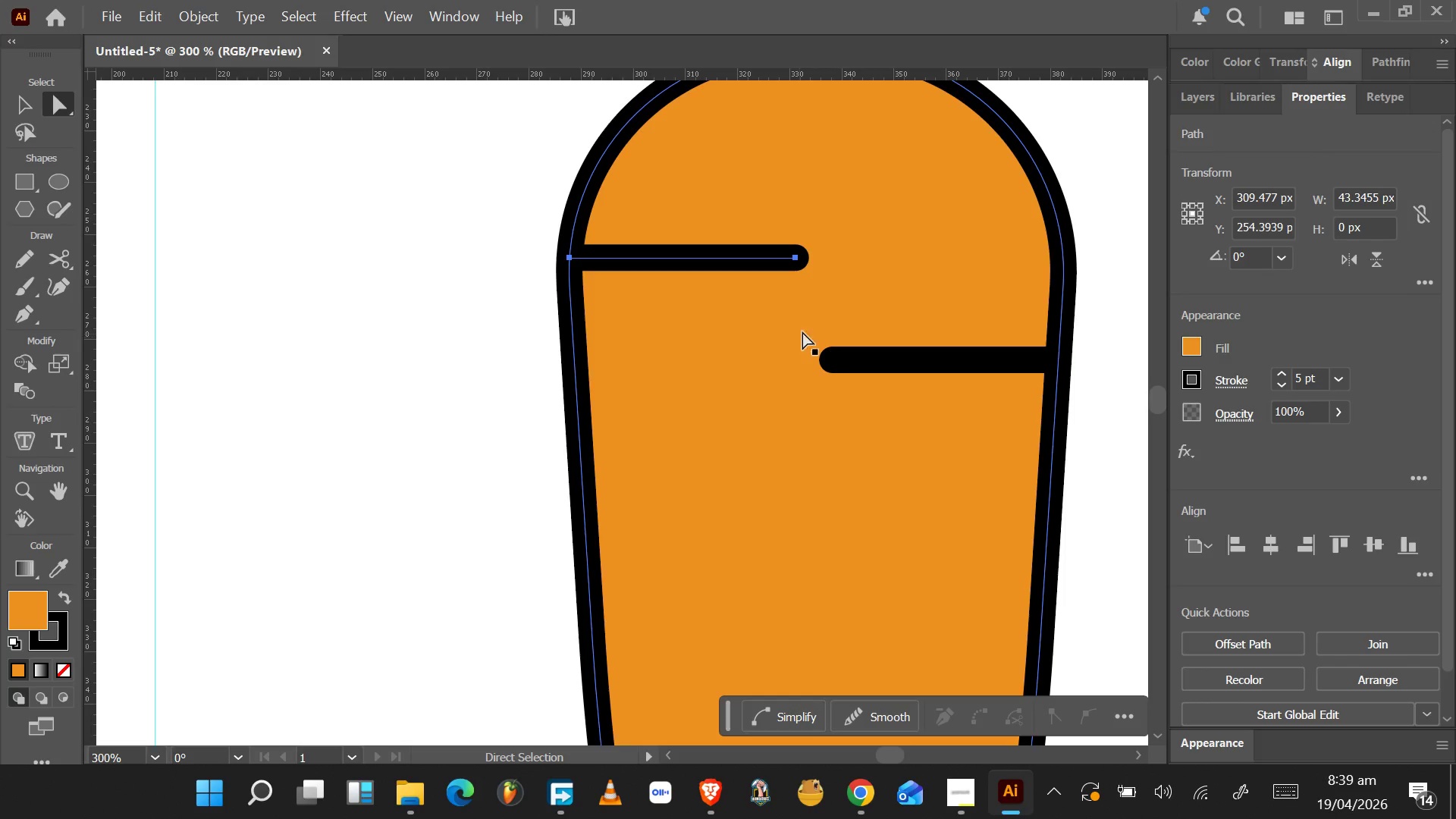 
scroll: coordinate [819, 328], scroll_direction: down, amount: 2.0
 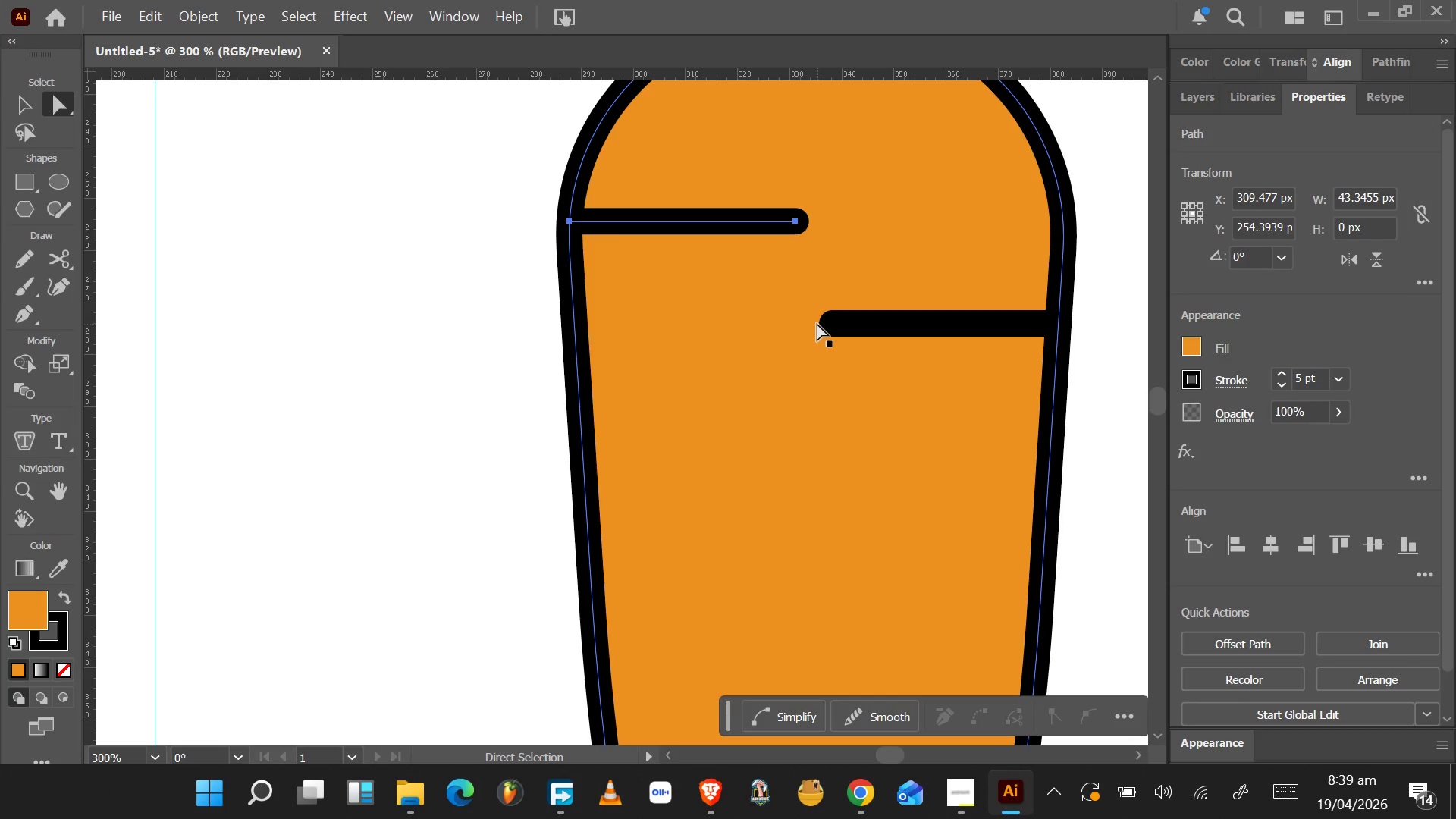 
left_click([797, 221])
 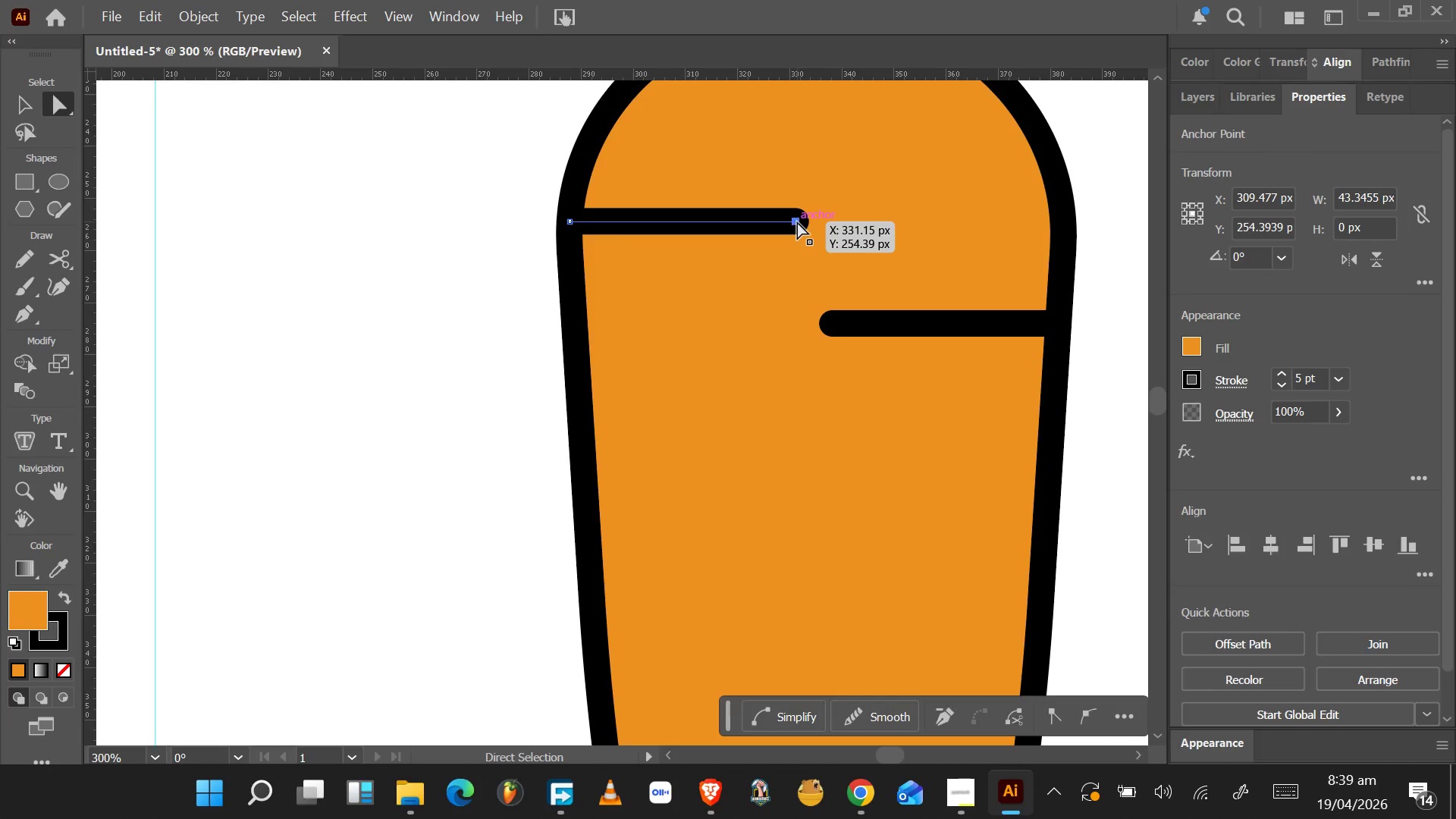 
left_click_drag(start_coordinate=[797, 221], to_coordinate=[717, 220])
 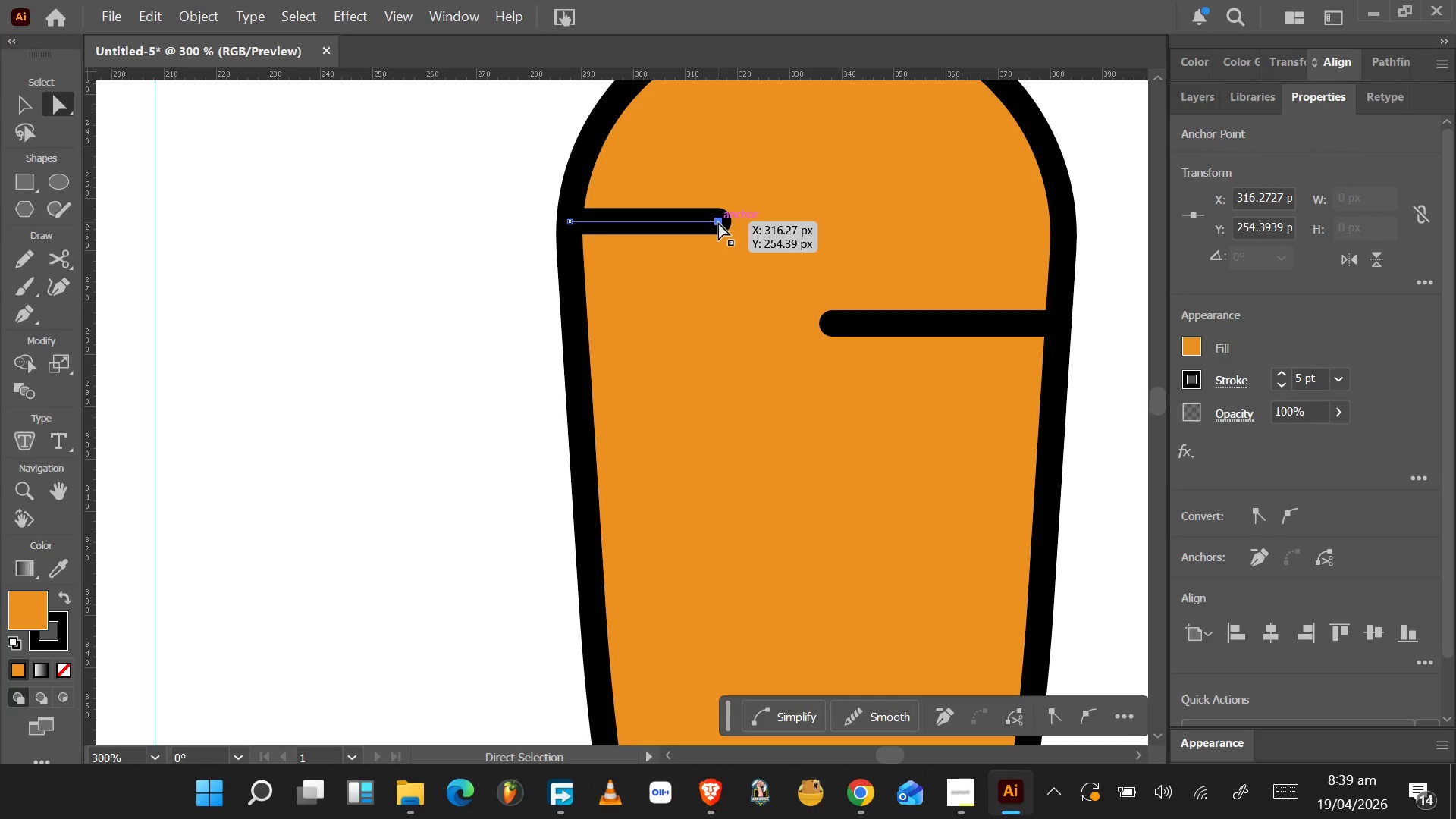 
hold_key(key=AltLeft, duration=1.5)
left_click_drag(start_coordinate=[718, 222], to_coordinate=[761, 403])
 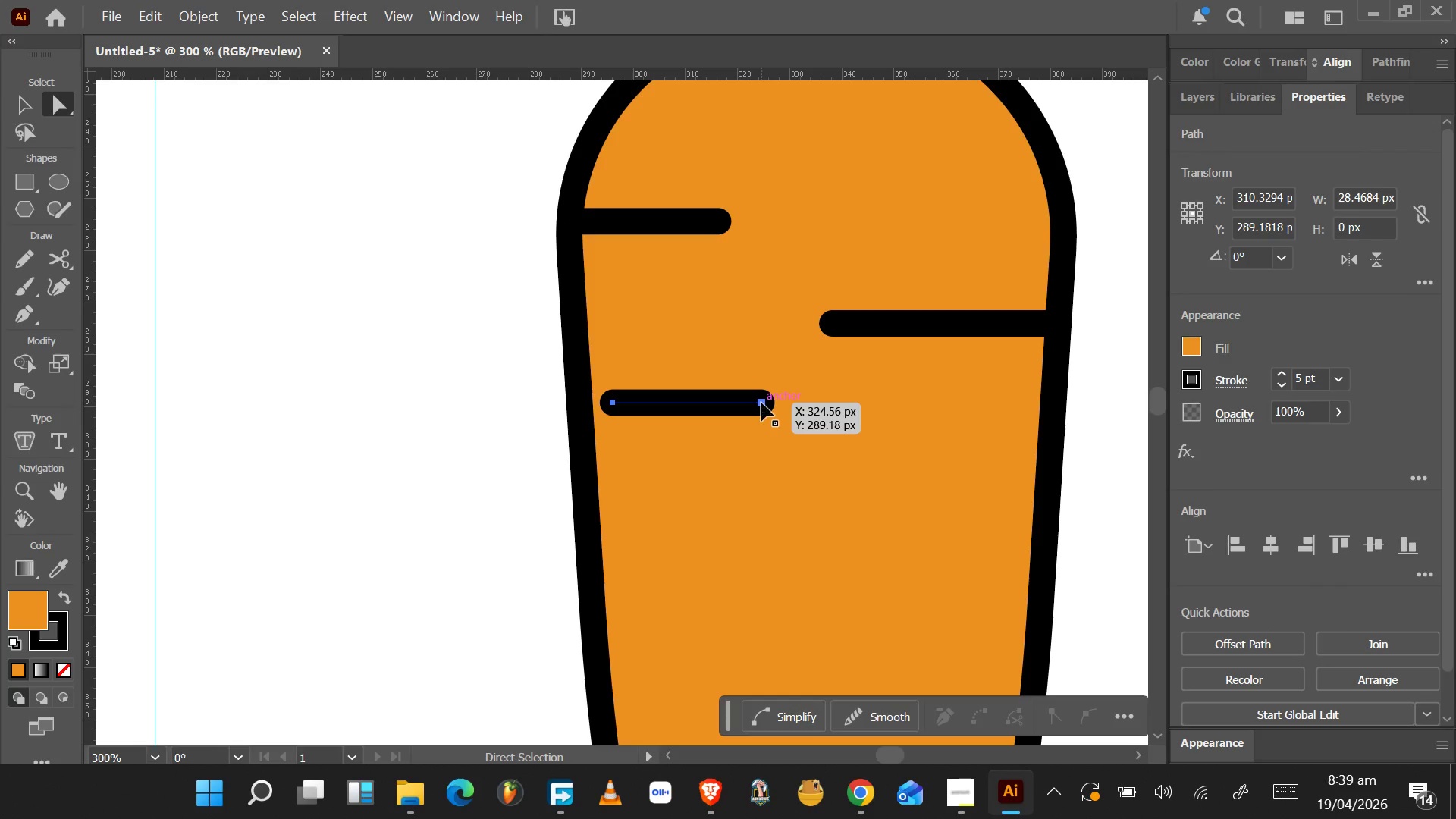 
hold_key(key=AltLeft, duration=1.08)
 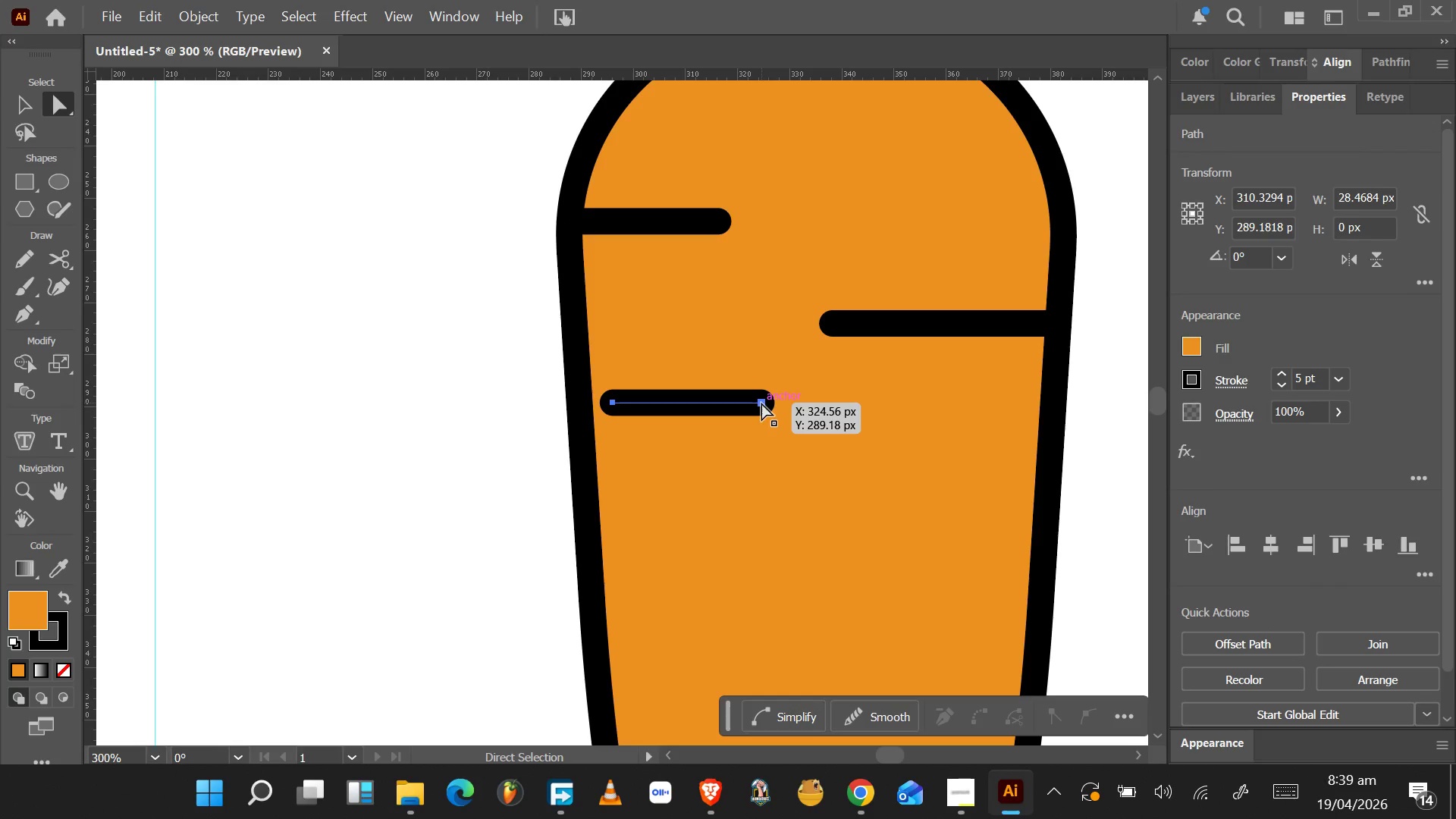 
key(Control+X)
 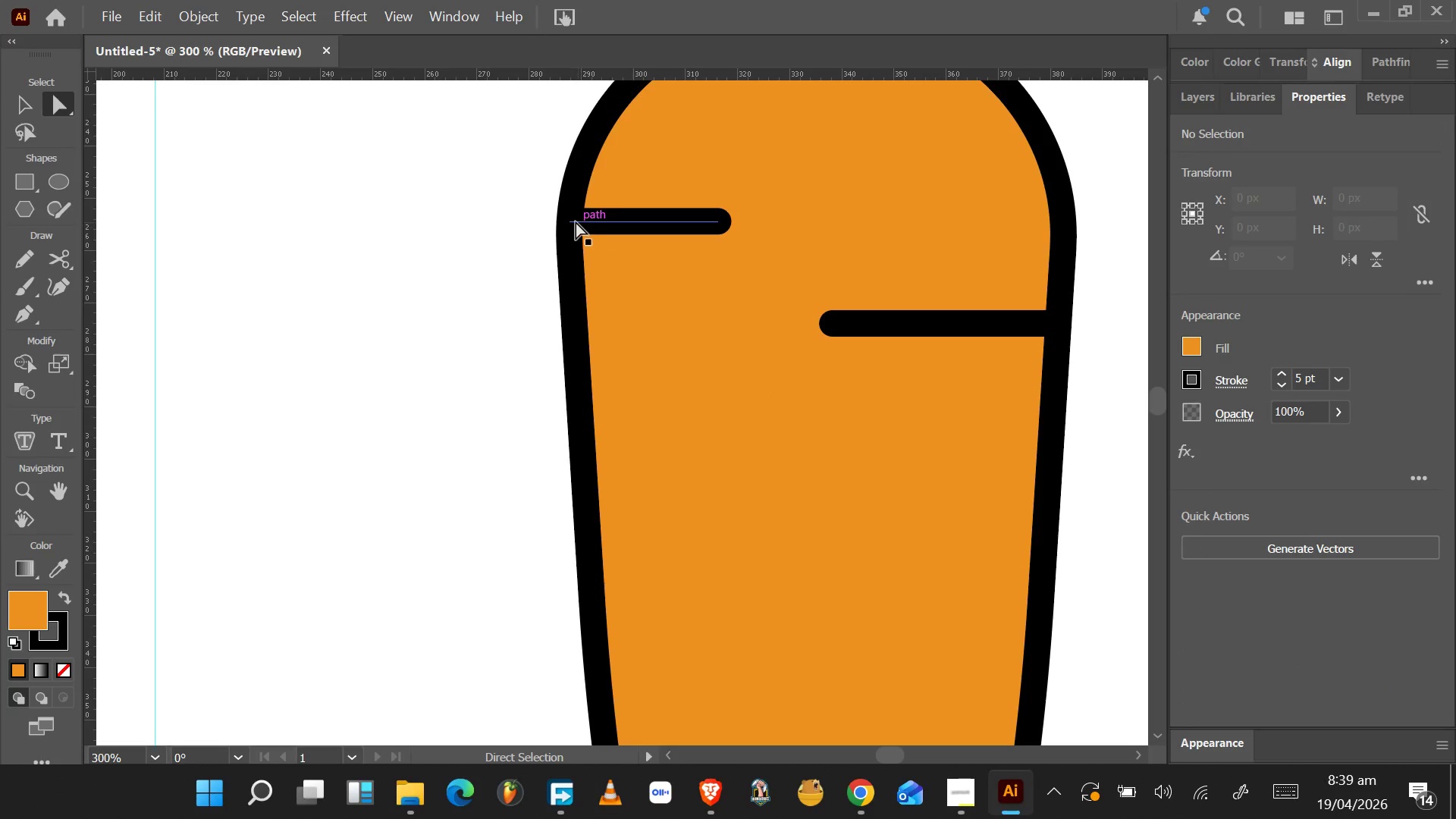 
left_click([573, 221])
 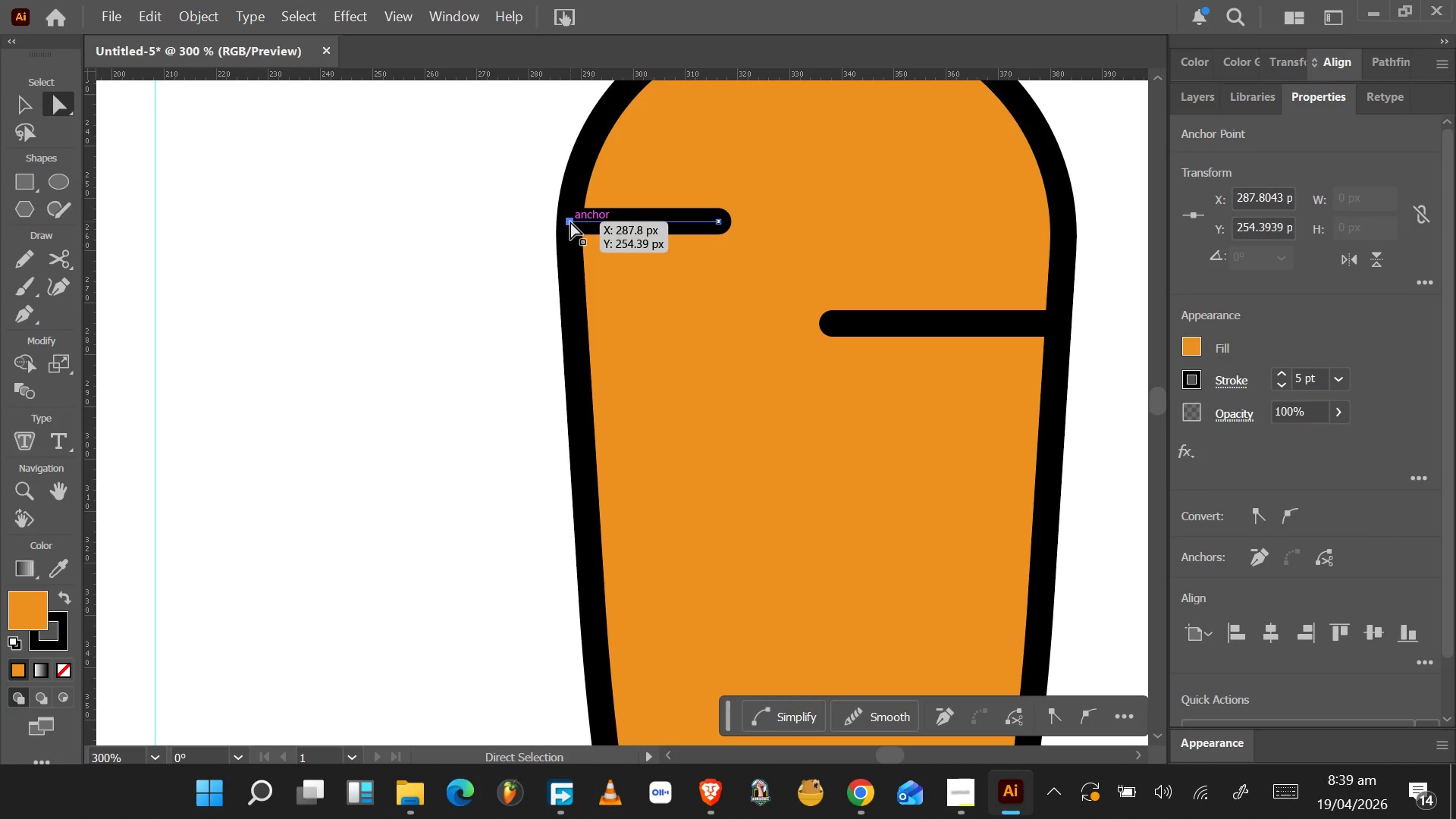 
hold_key(key=AltLeft, duration=1.5)
left_click_drag(start_coordinate=[570, 221], to_coordinate=[582, 416])
 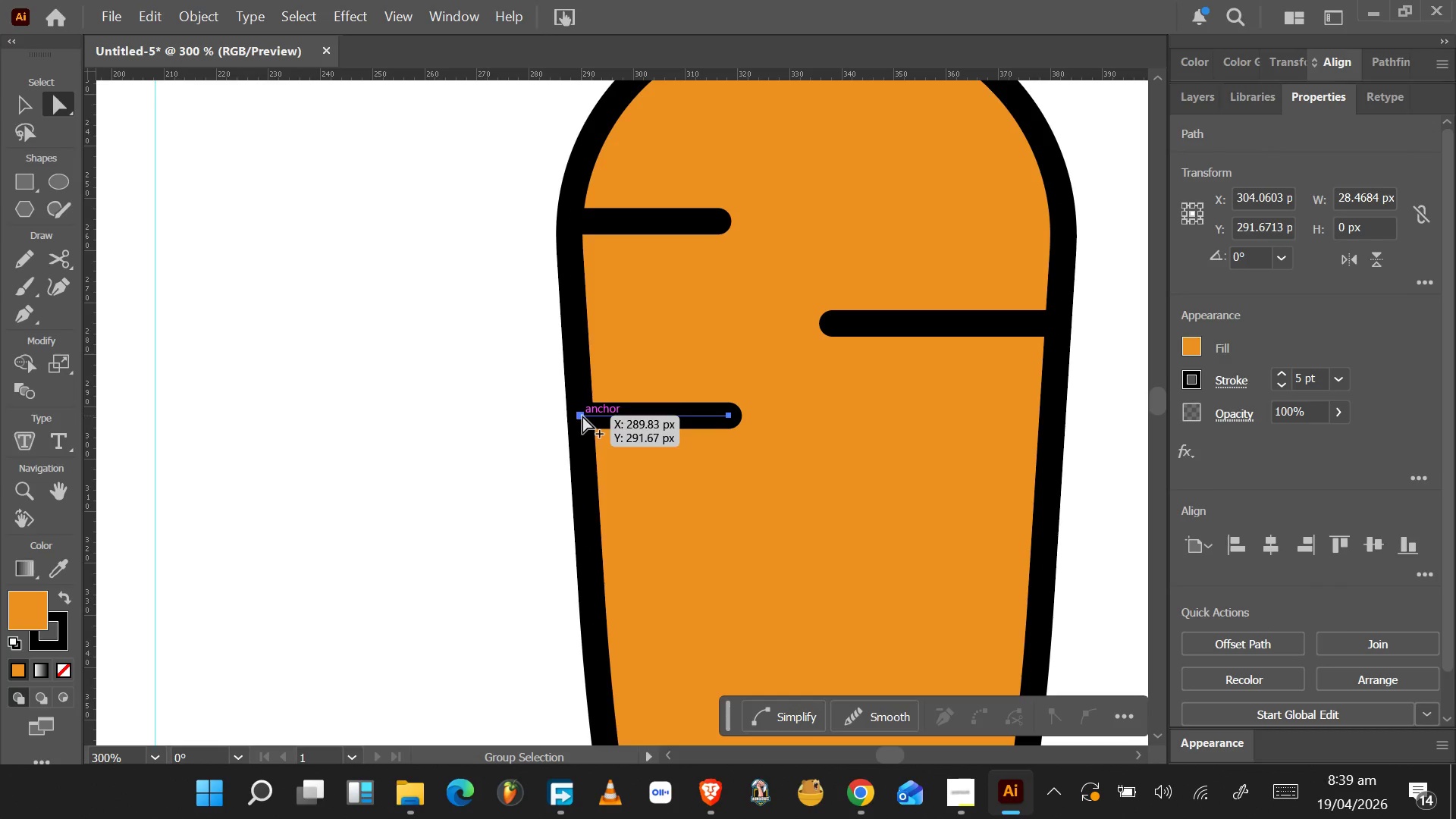 
hold_key(key=AltLeft, duration=1.52)
 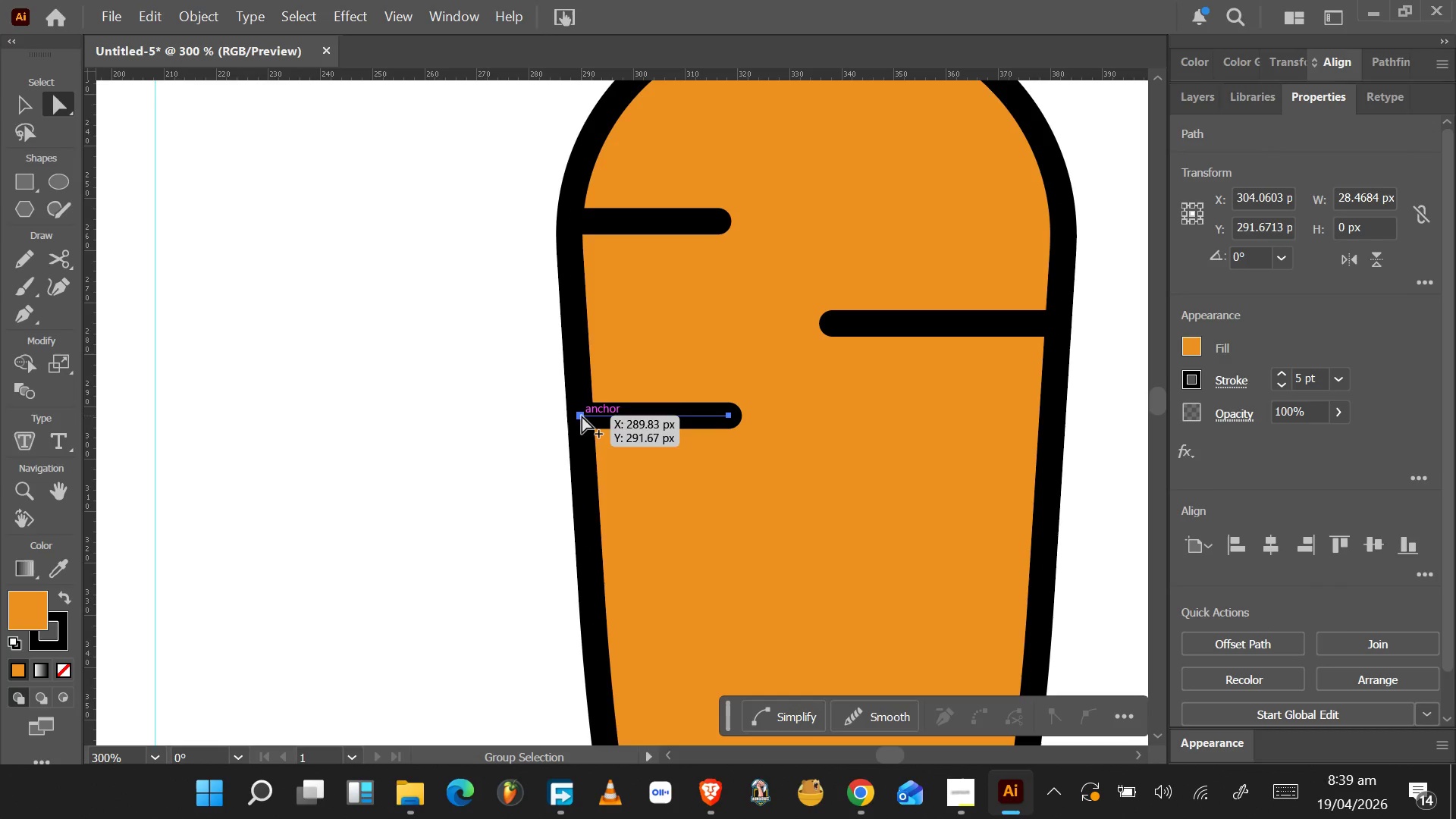 
hold_key(key=AltLeft, duration=0.78)
 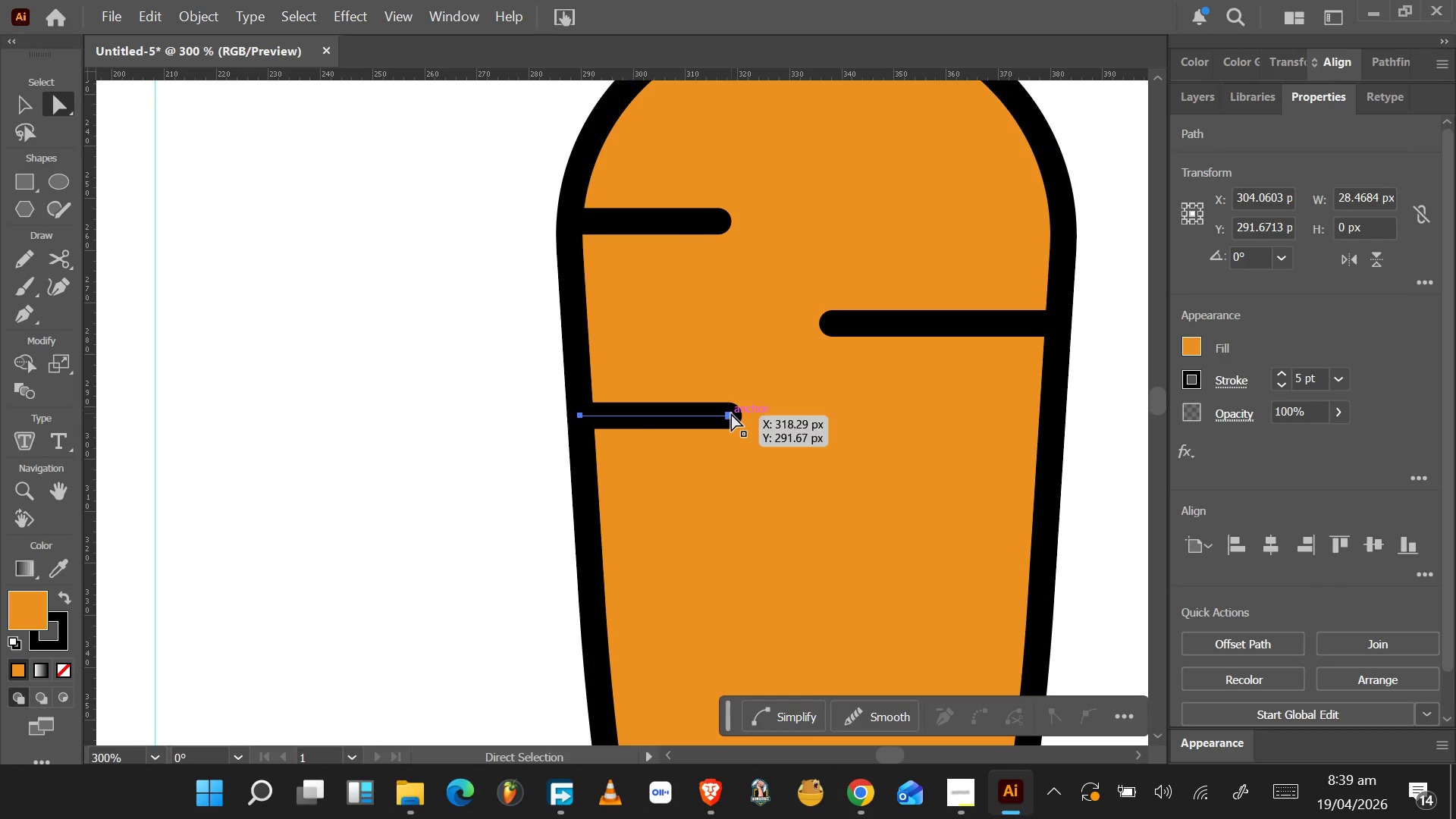 
left_click([730, 414])
 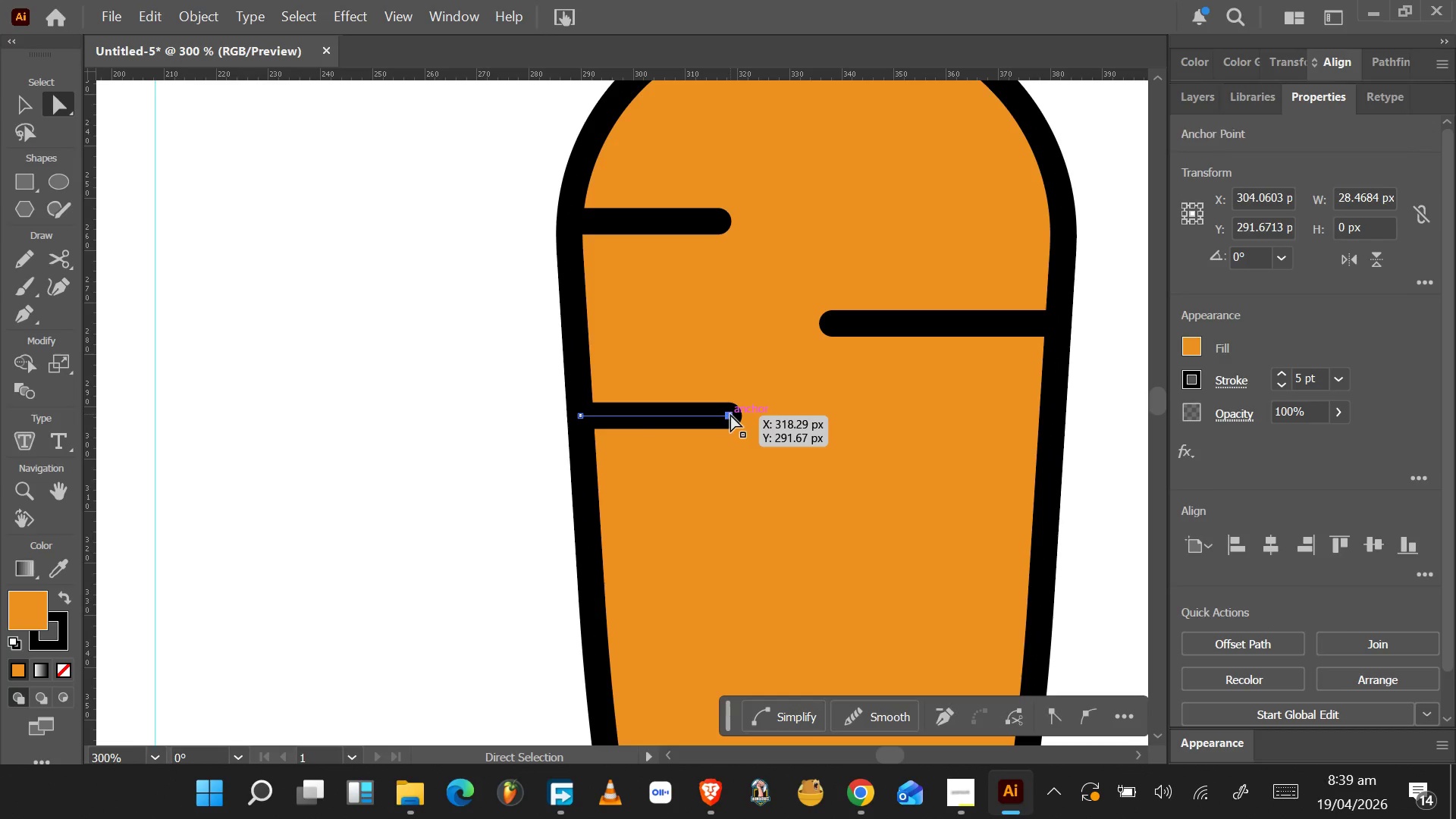 
left_click_drag(start_coordinate=[730, 414], to_coordinate=[792, 411])
 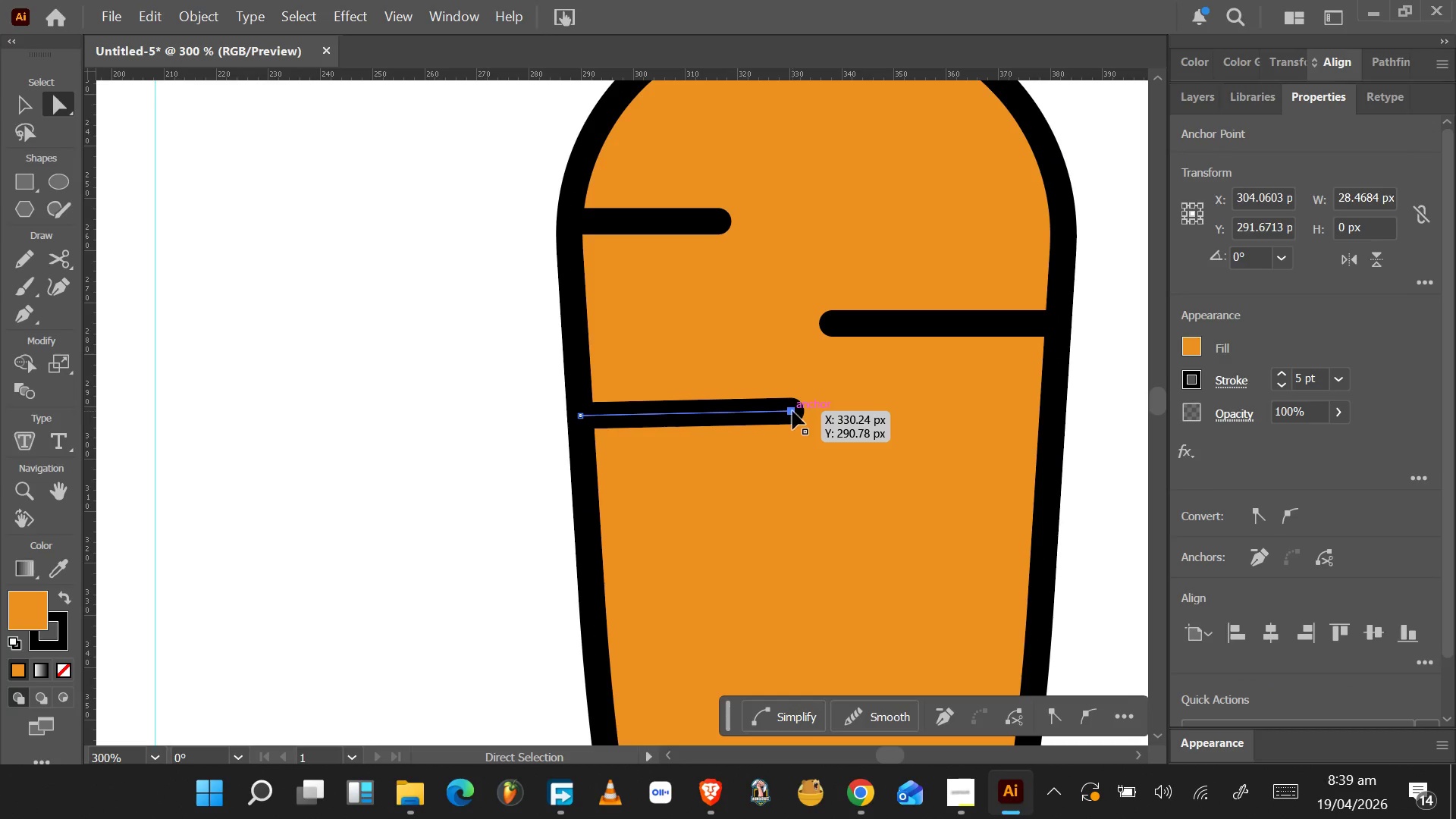 
key(Control+Z)
 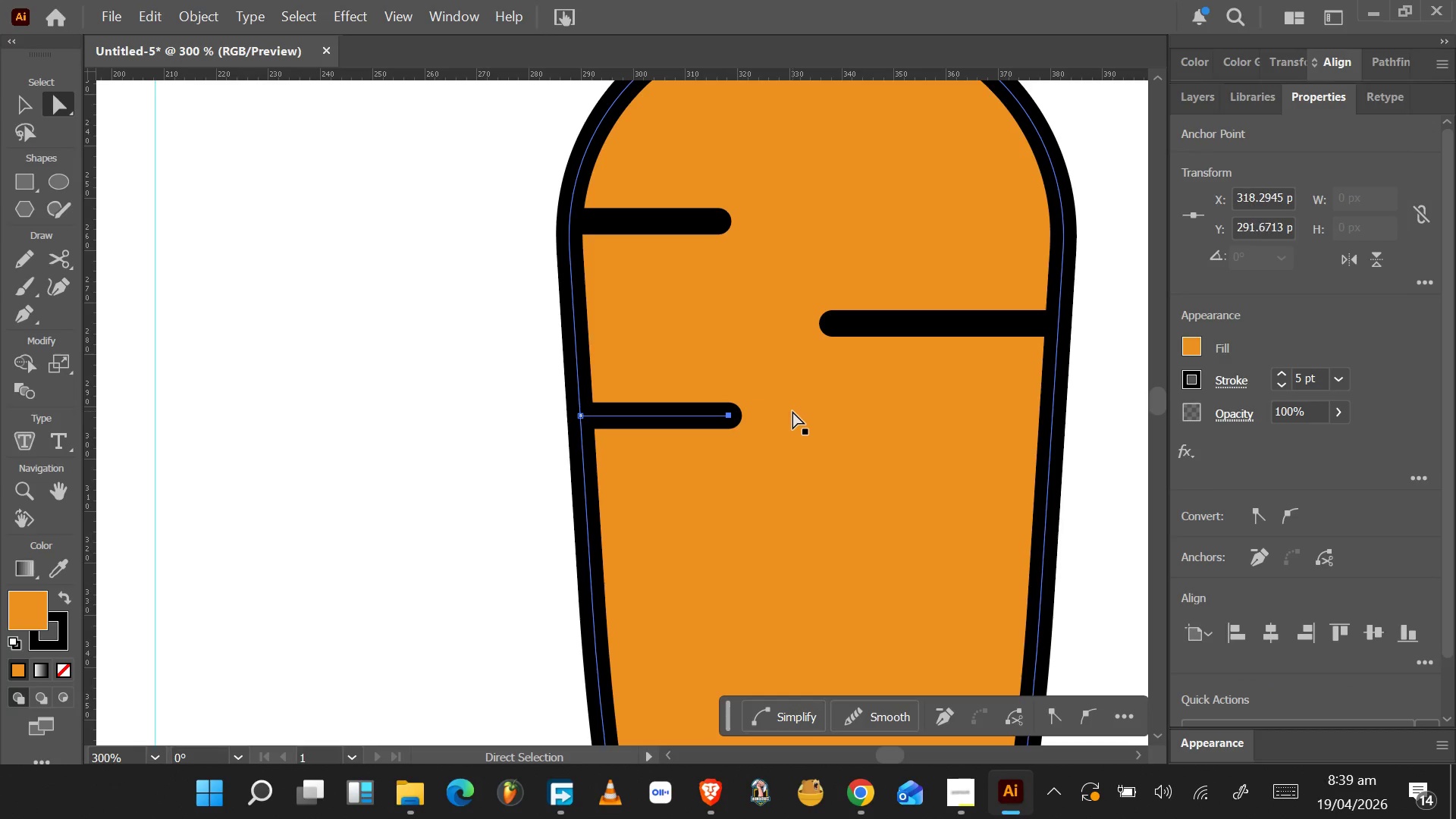 
hold_key(key=ShiftLeft, duration=1.53)
left_click_drag(start_coordinate=[731, 418], to_coordinate=[787, 414])
 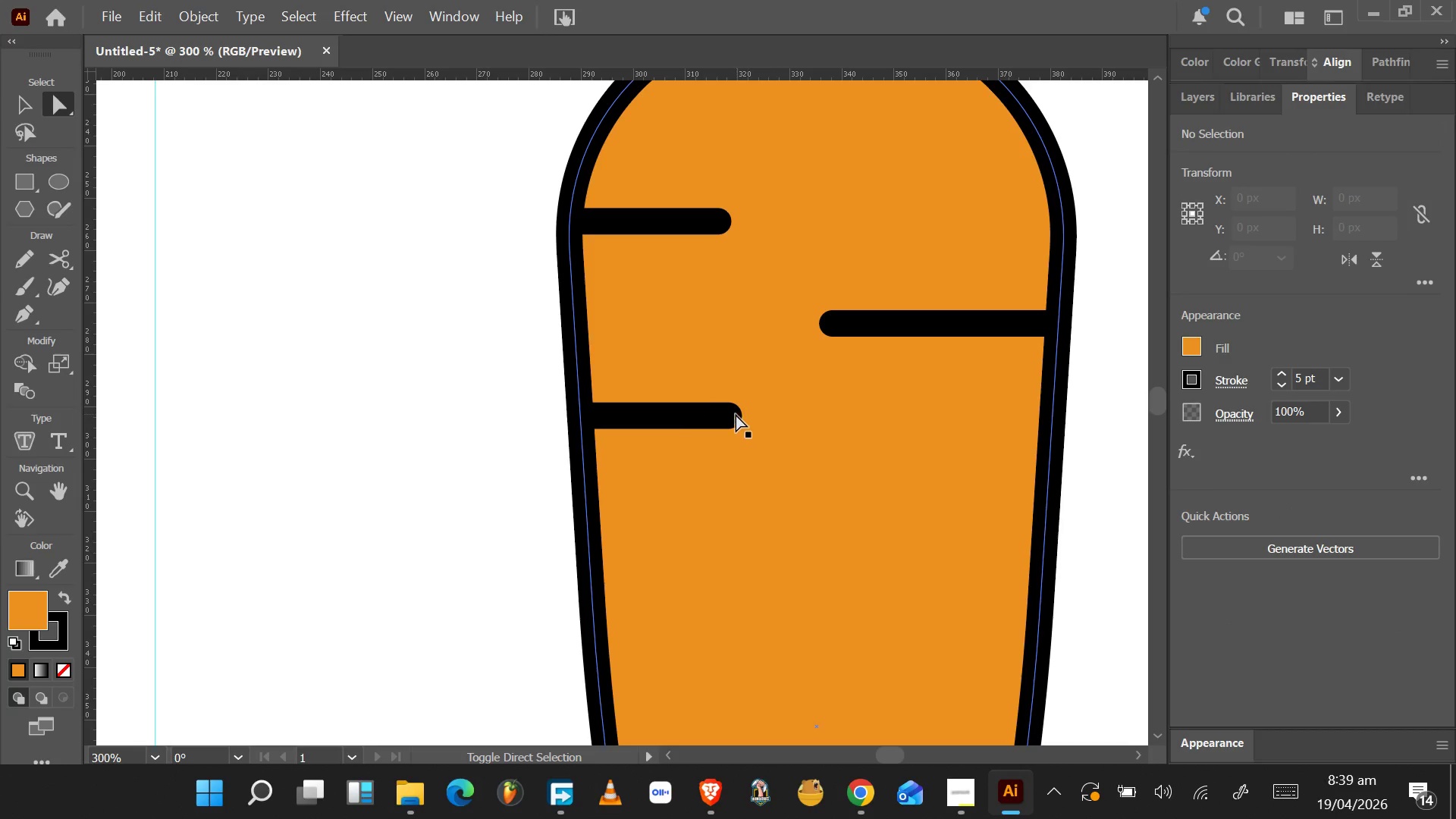 
hold_key(key=ShiftLeft, duration=1.34)
left_click([733, 414])
 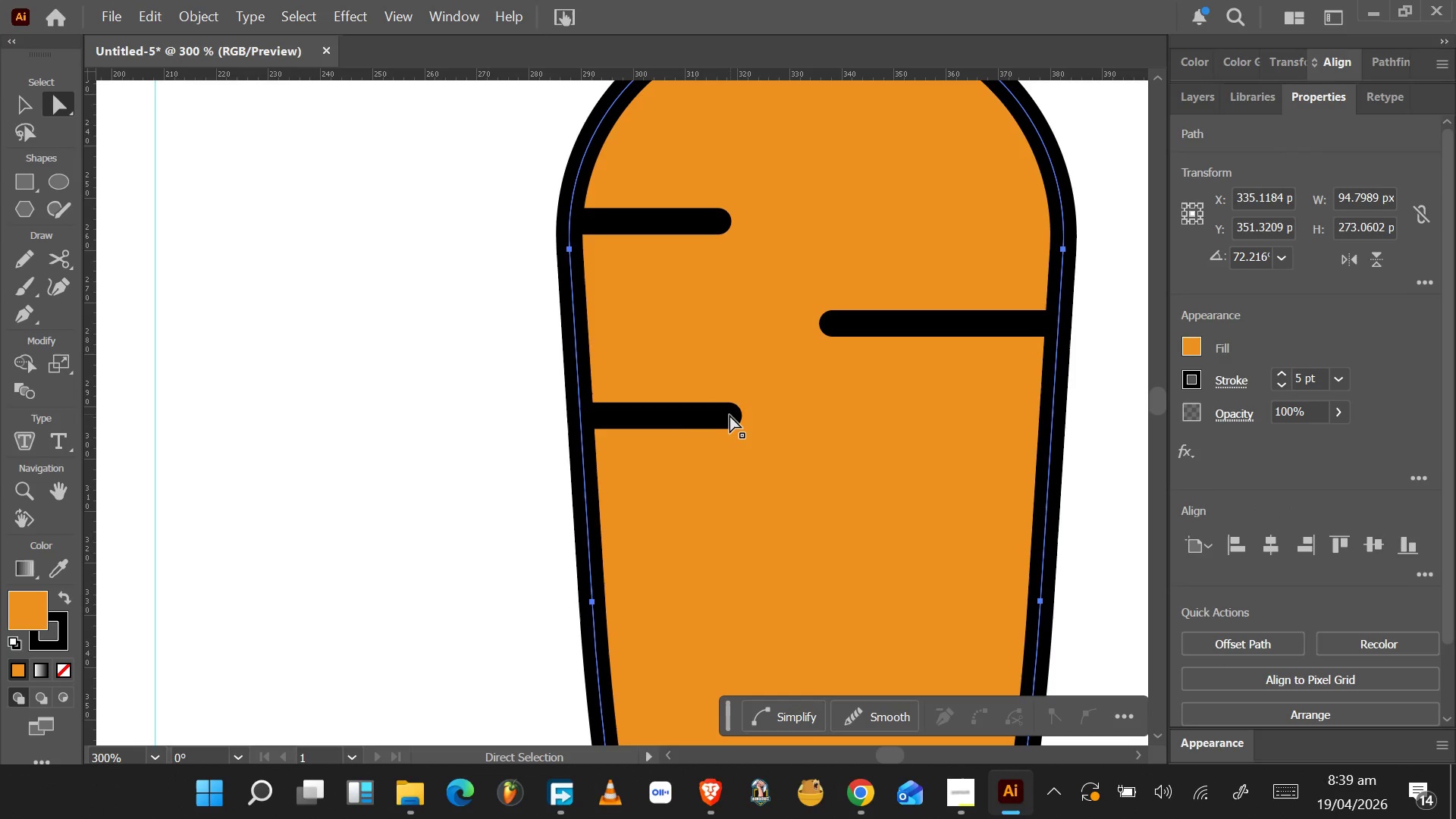 
left_click([726, 415])
 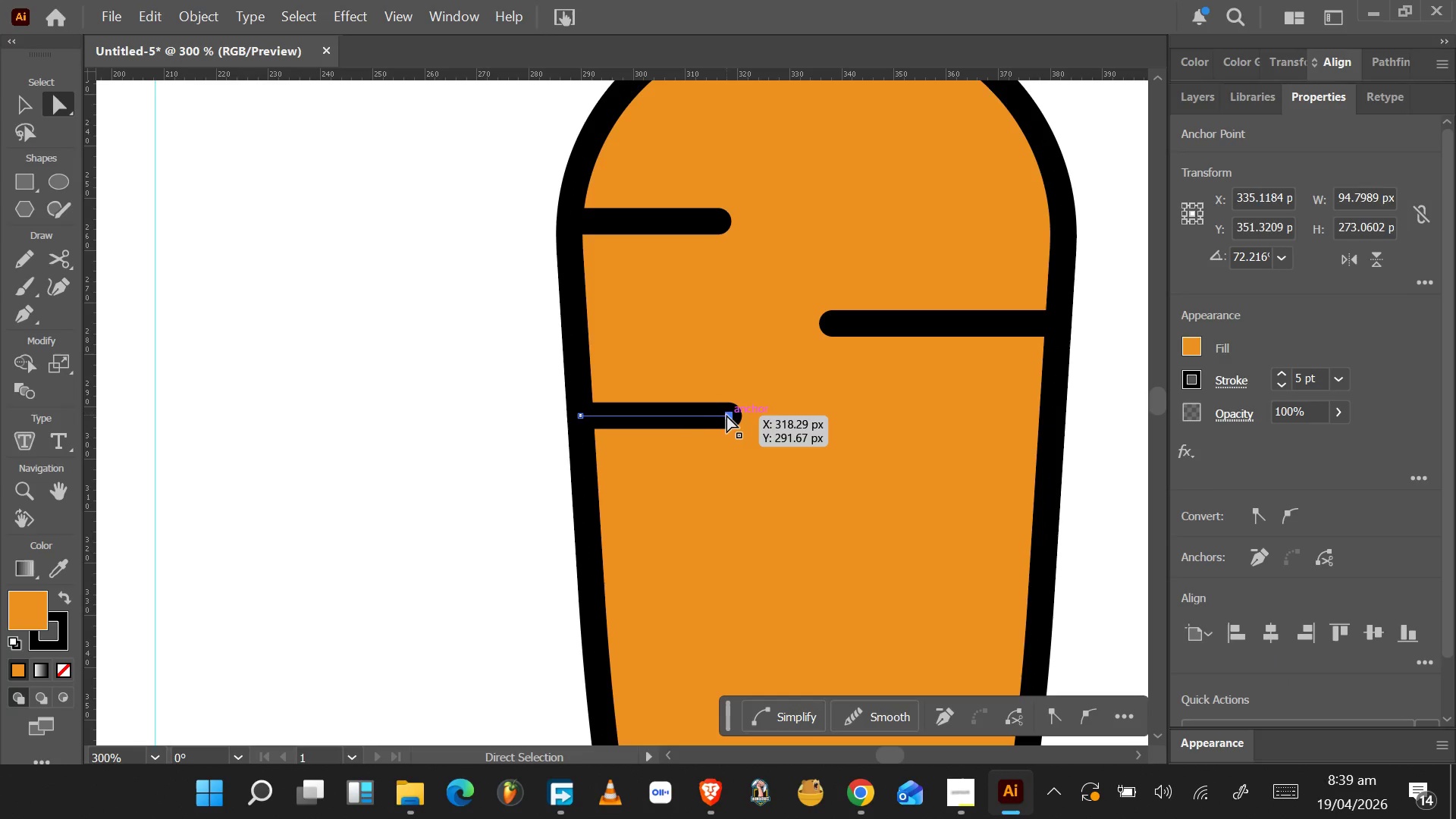 
hold_key(key=ShiftLeft, duration=1.3)
left_click_drag(start_coordinate=[729, 415], to_coordinate=[760, 413])
 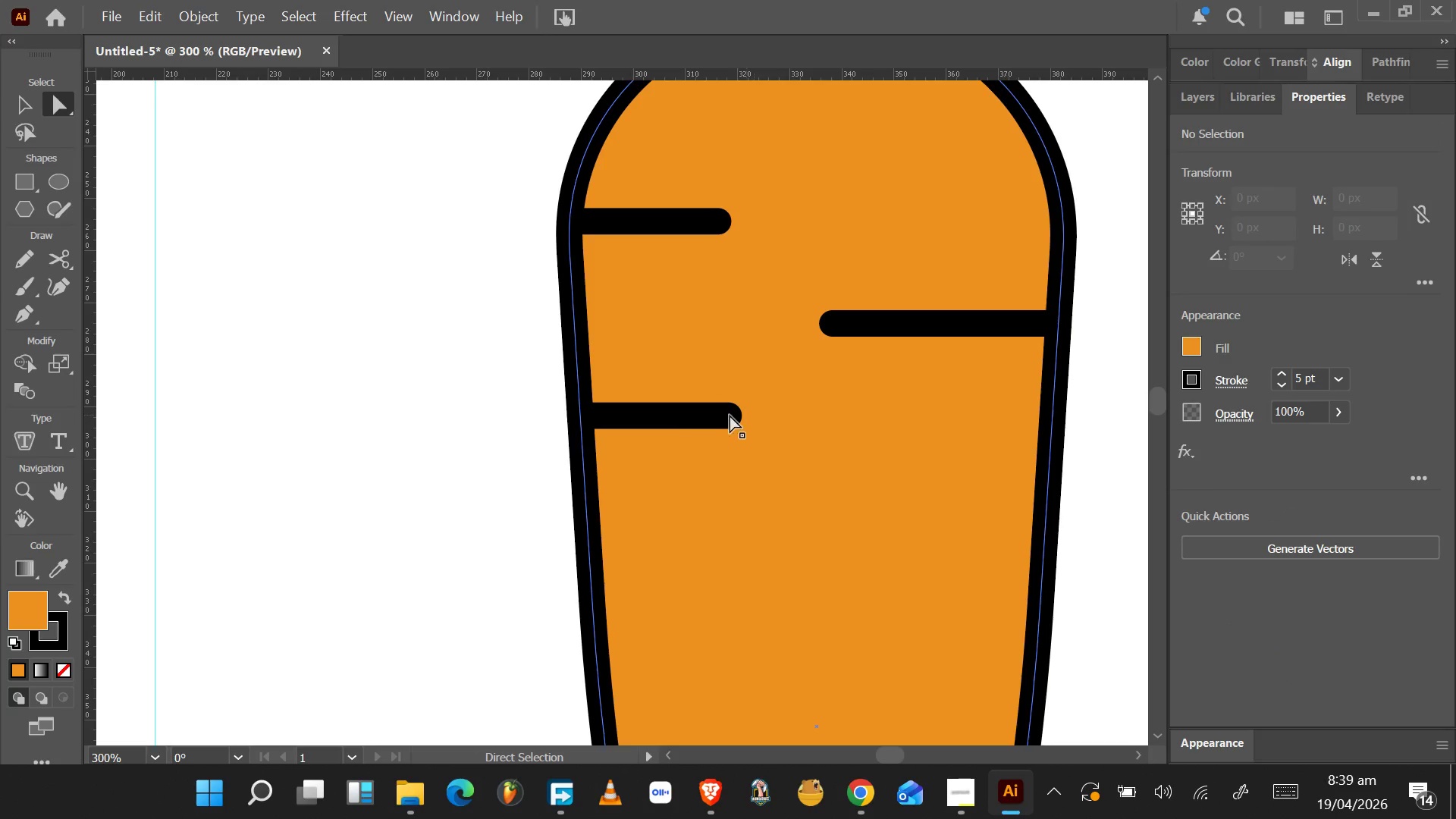 
left_click([723, 415])
 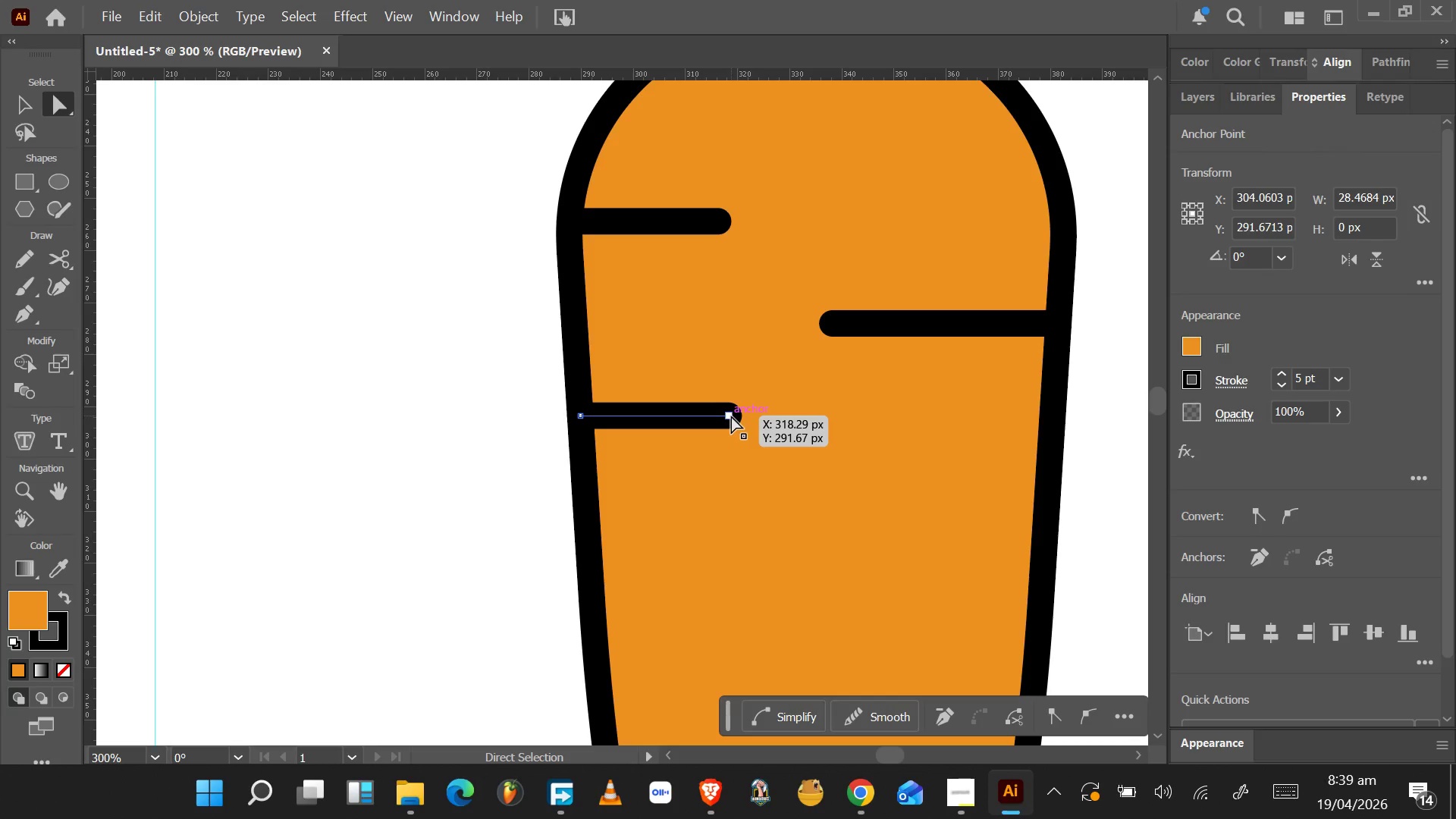 
left_click([731, 416])
 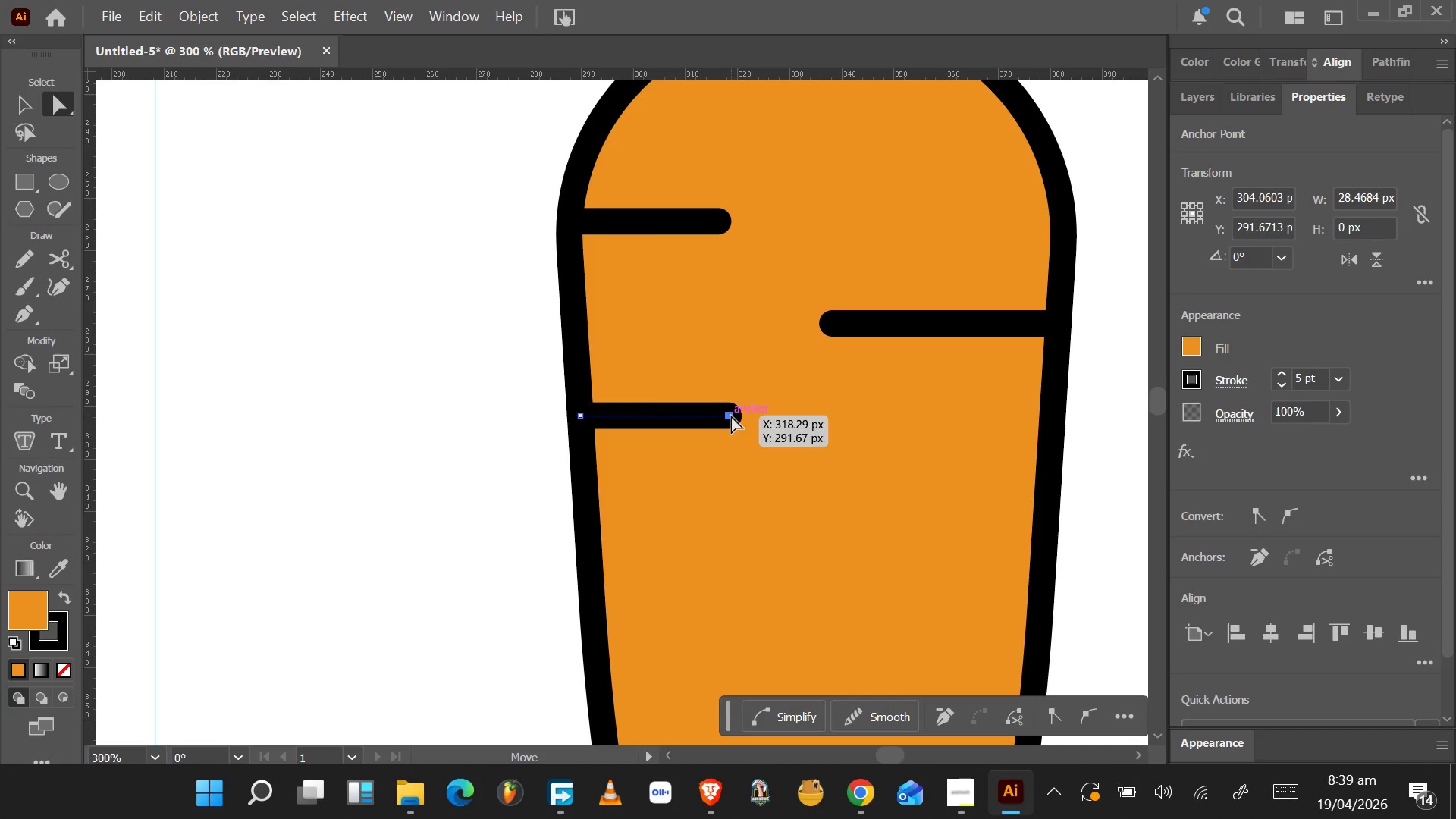 
left_click_drag(start_coordinate=[731, 416], to_coordinate=[801, 419])
 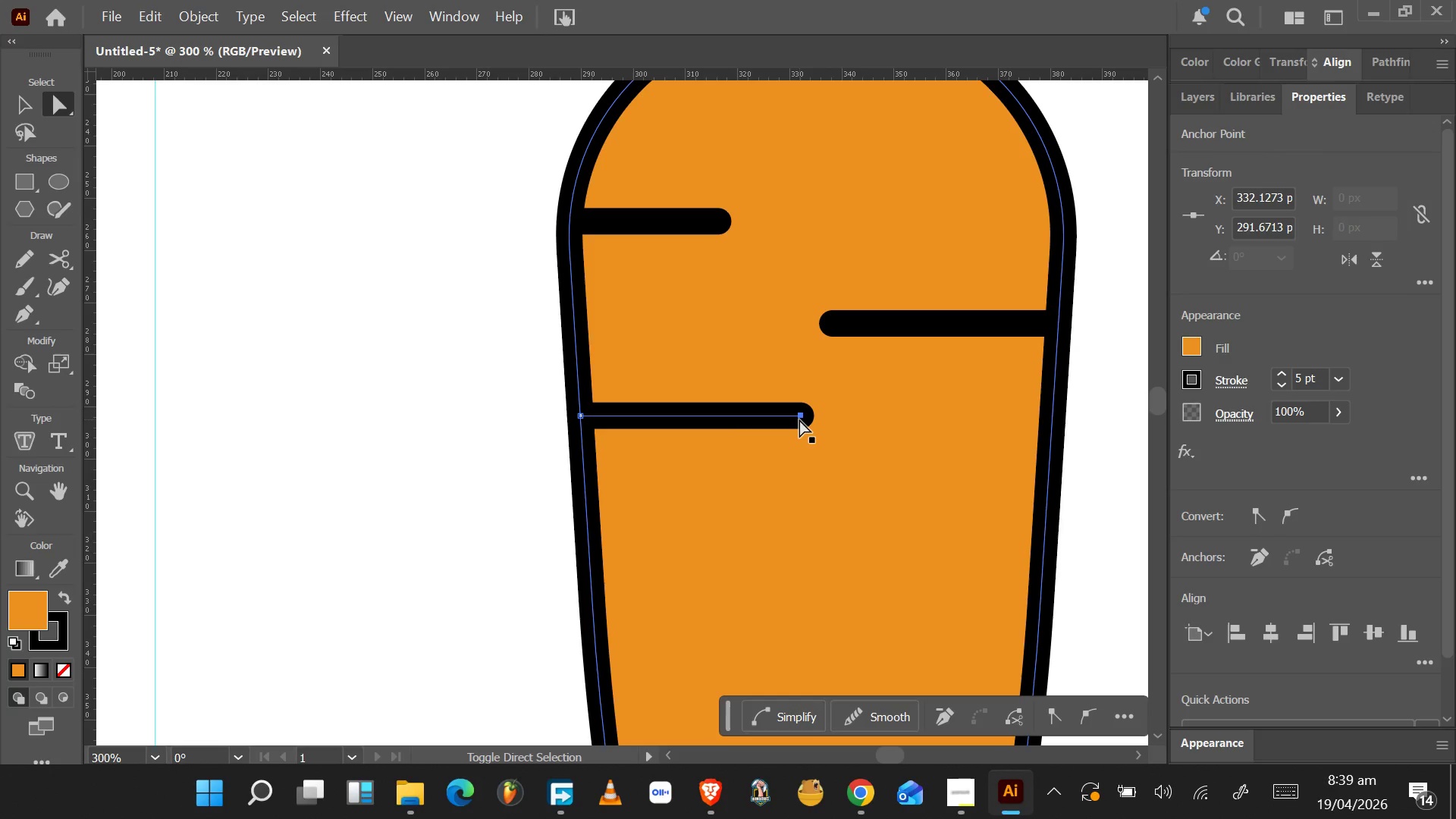 
hold_key(key=ShiftLeft, duration=1.5)
 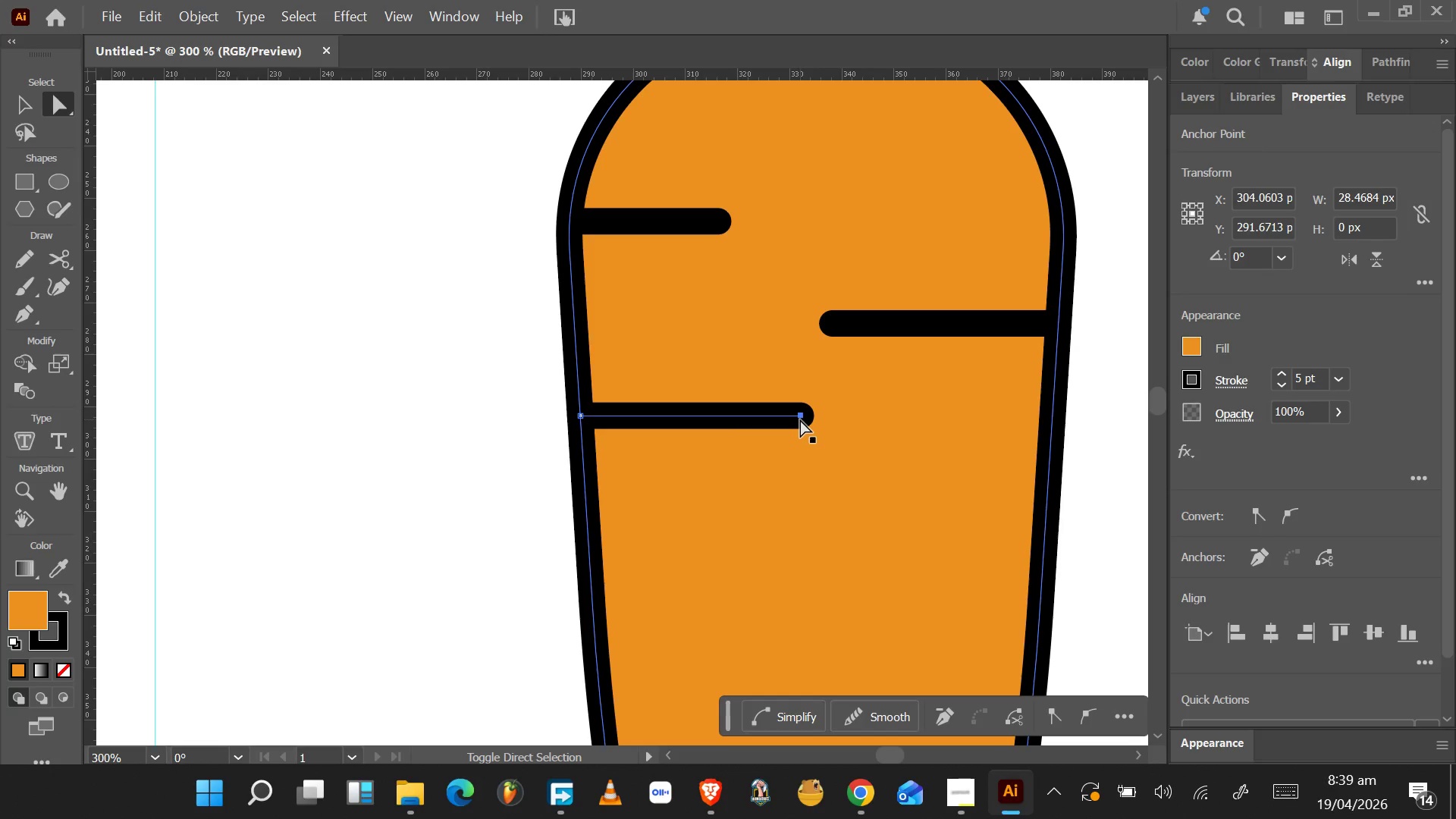 
hold_key(key=ShiftLeft, duration=0.91)
 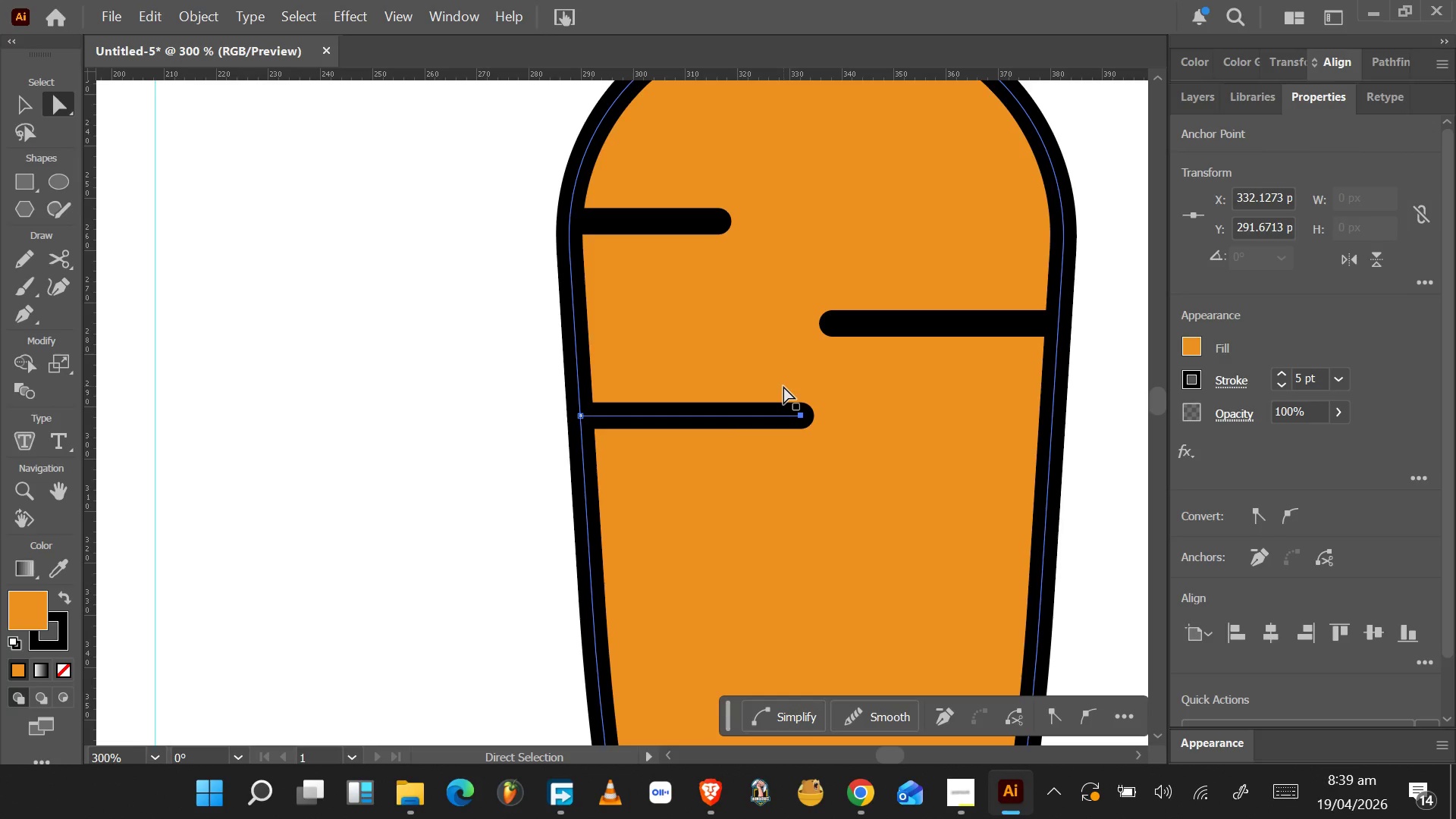 
wait(14.05)
 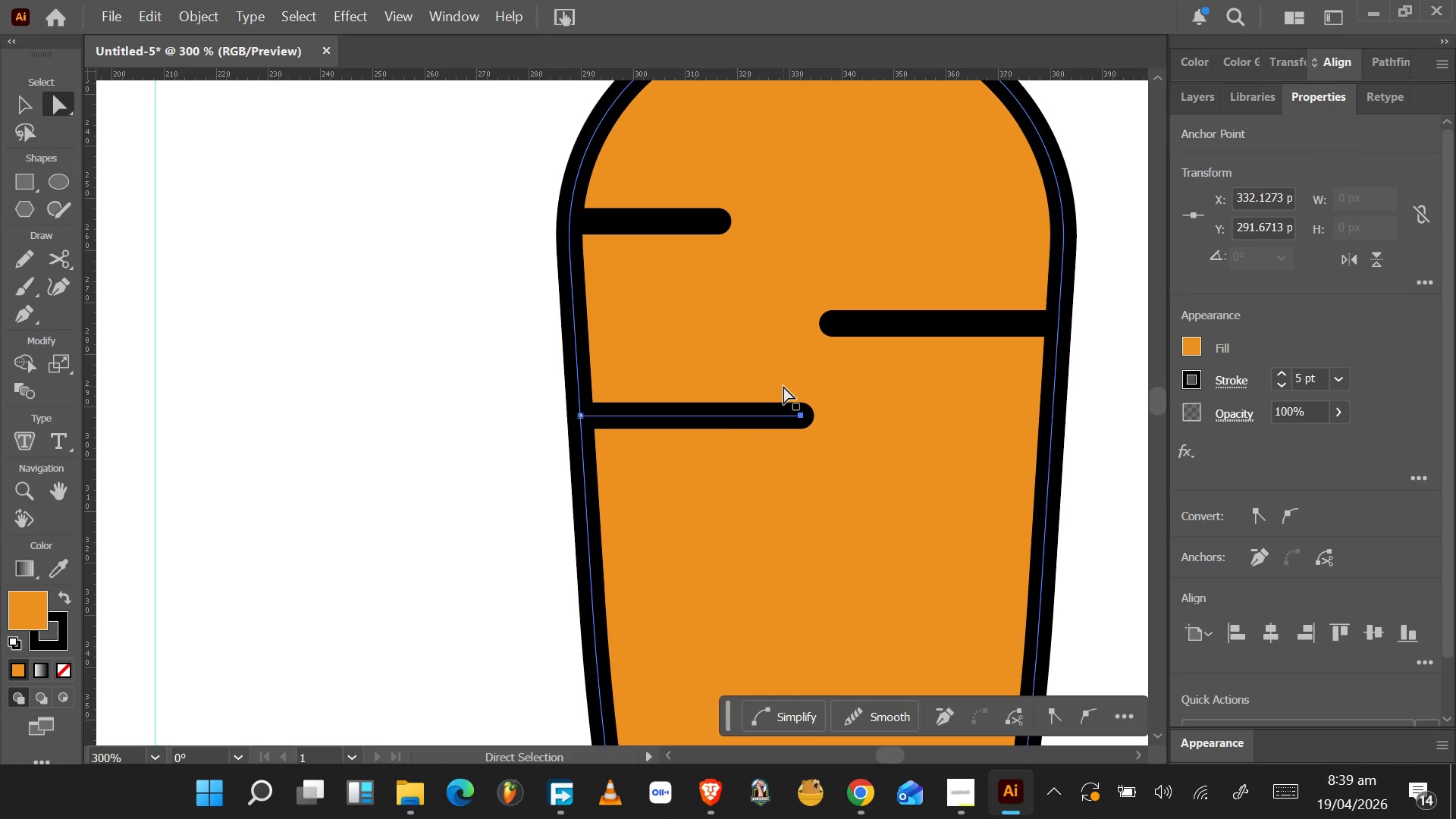 
hold_key(key=AltLeft, duration=1.5)
left_click_drag(start_coordinate=[802, 414], to_coordinate=[1043, 557])
 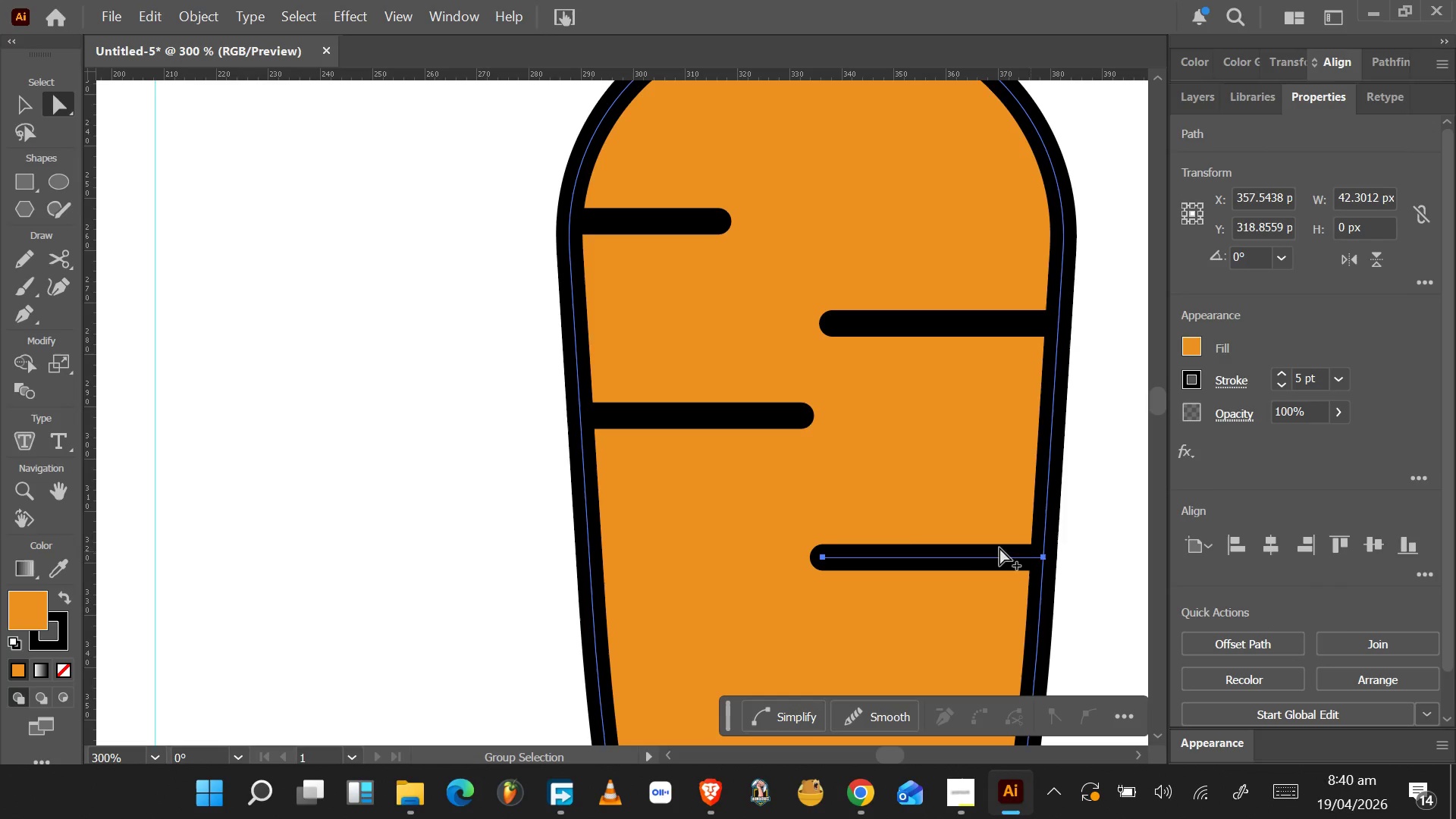 
hold_key(key=AltLeft, duration=1.53)
 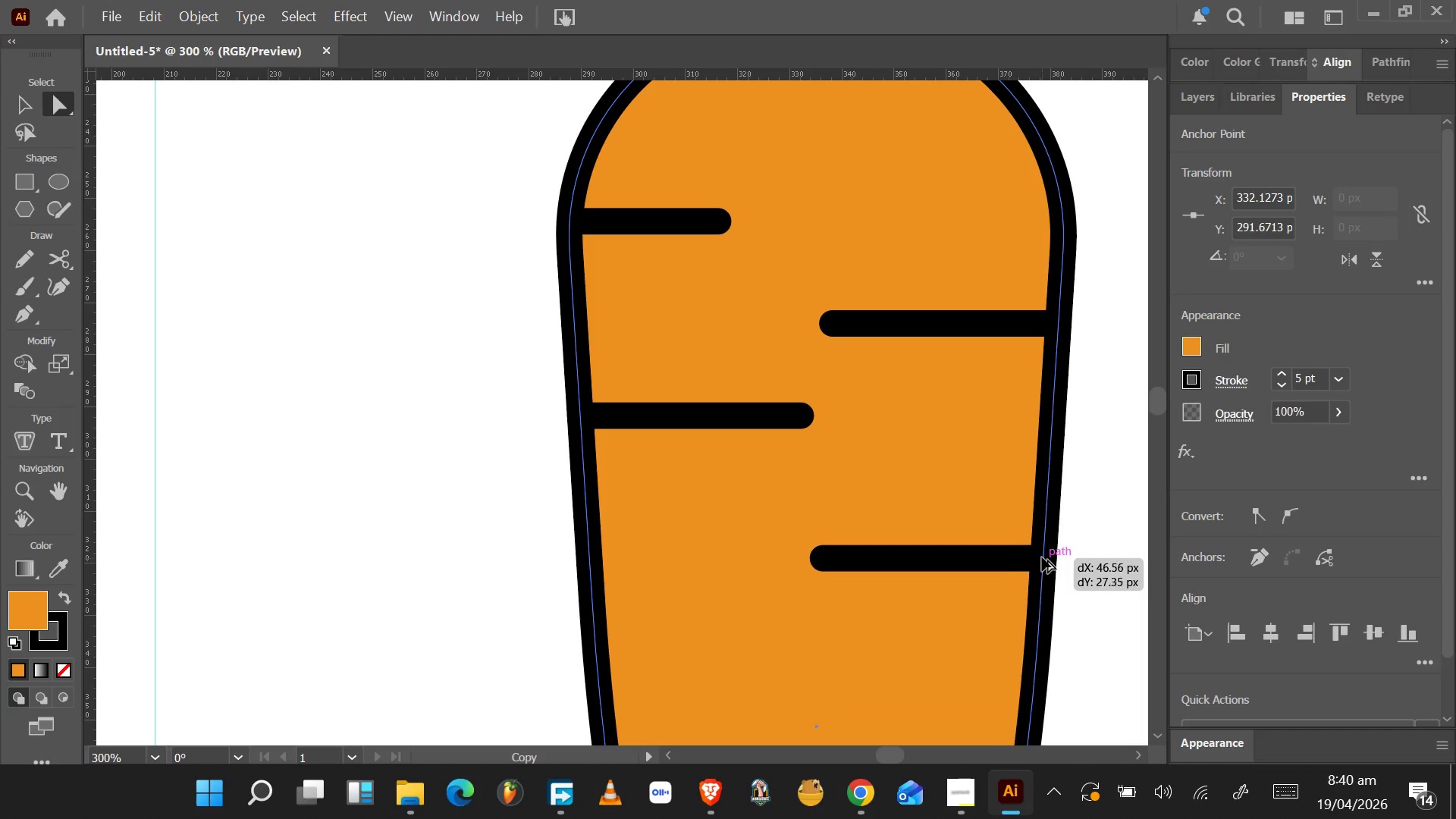 
hold_key(key=AltLeft, duration=1.53)
 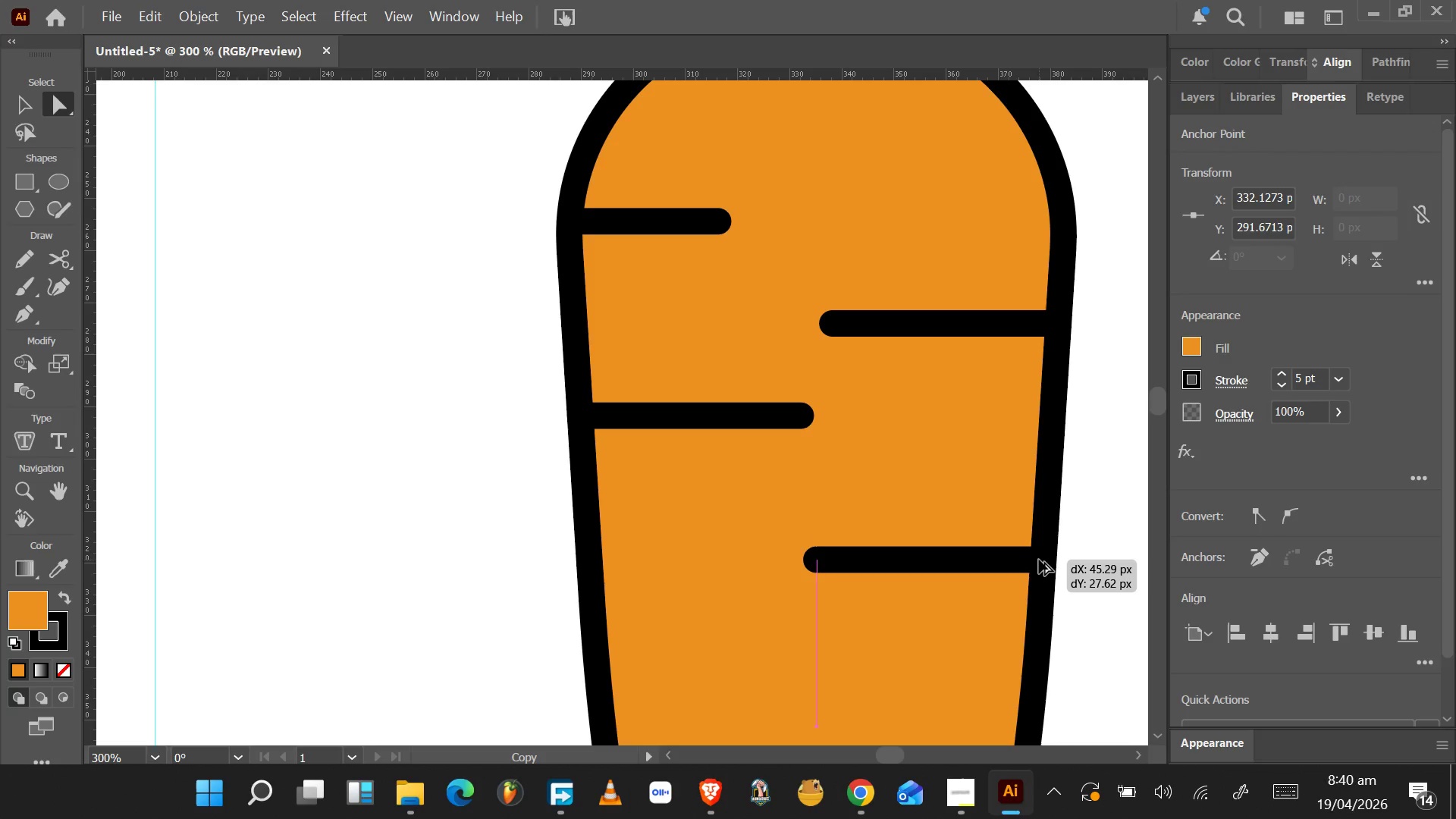 
hold_key(key=AltLeft, duration=1.53)
 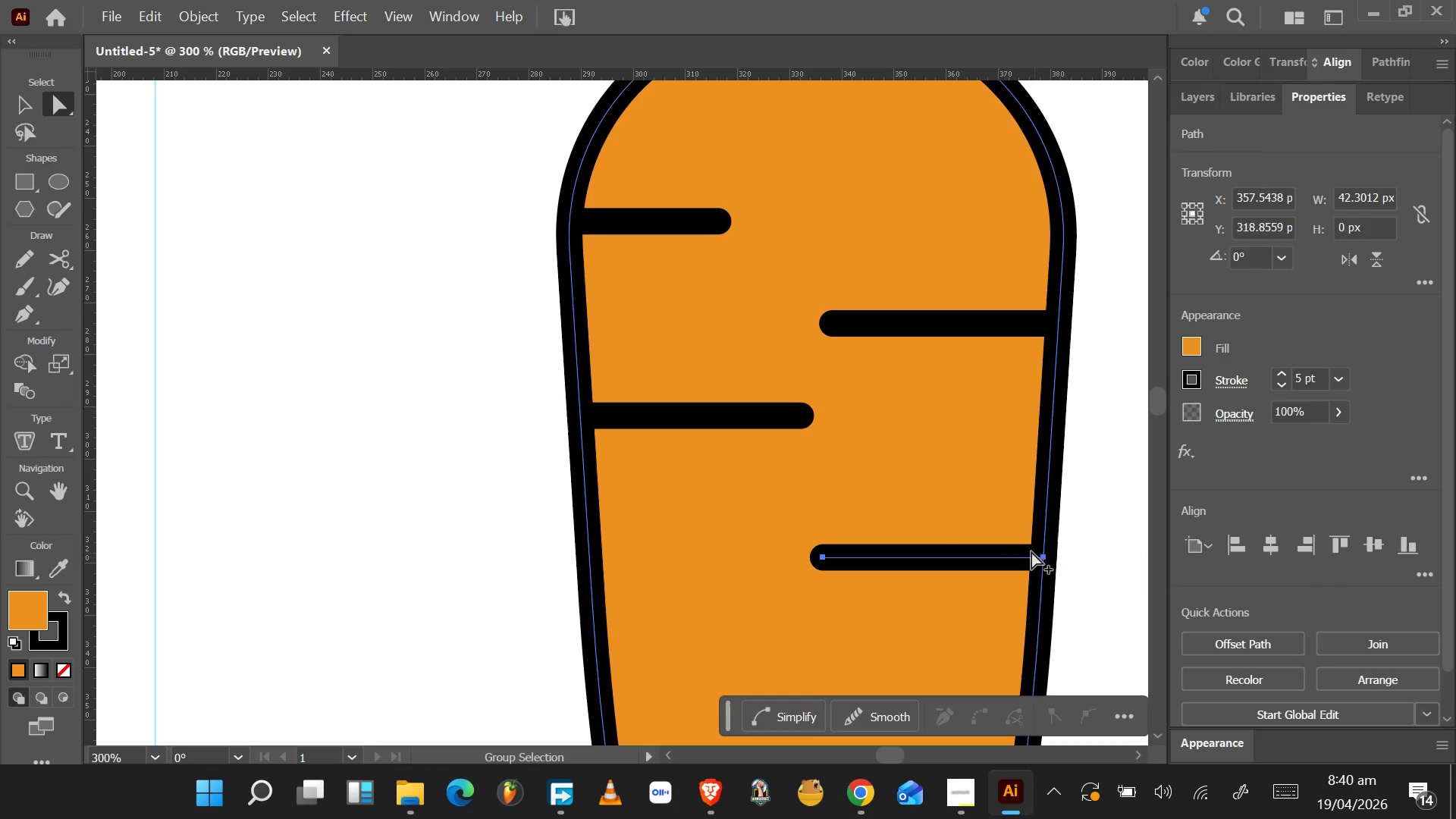 
hold_key(key=AltLeft, duration=0.64)
 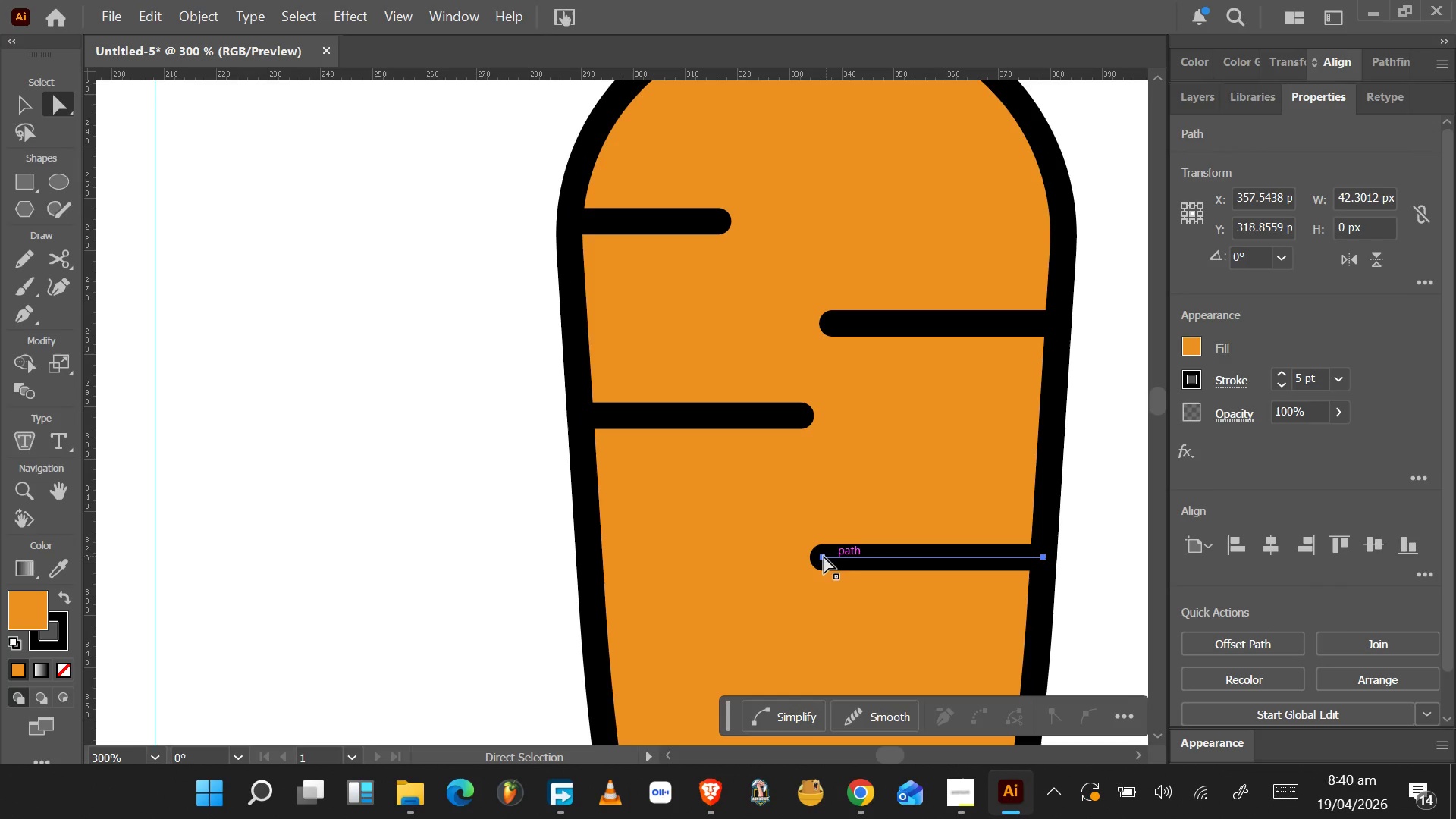 
hold_key(key=AltLeft, duration=1.08)
 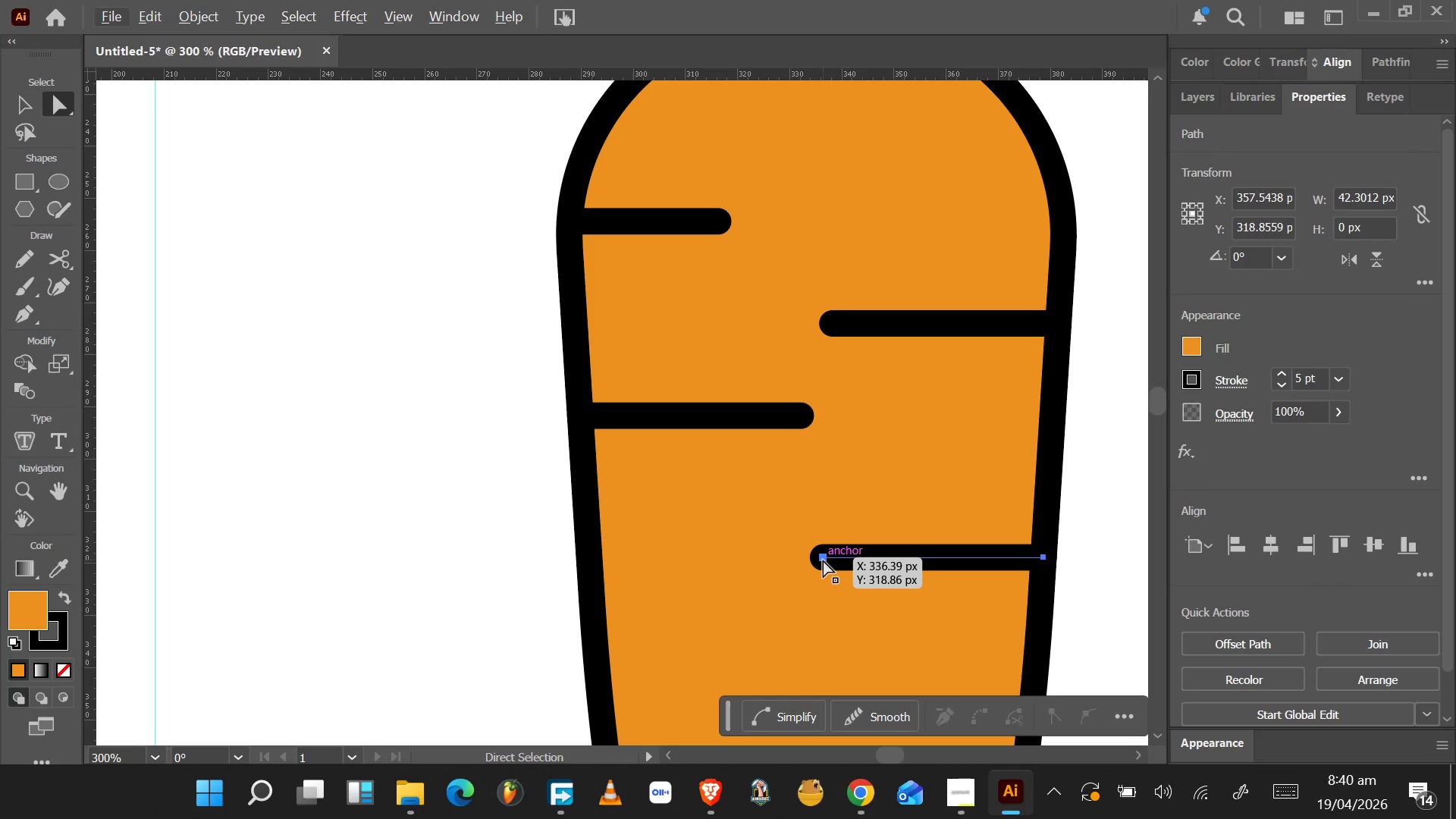 
left_click([823, 560])
 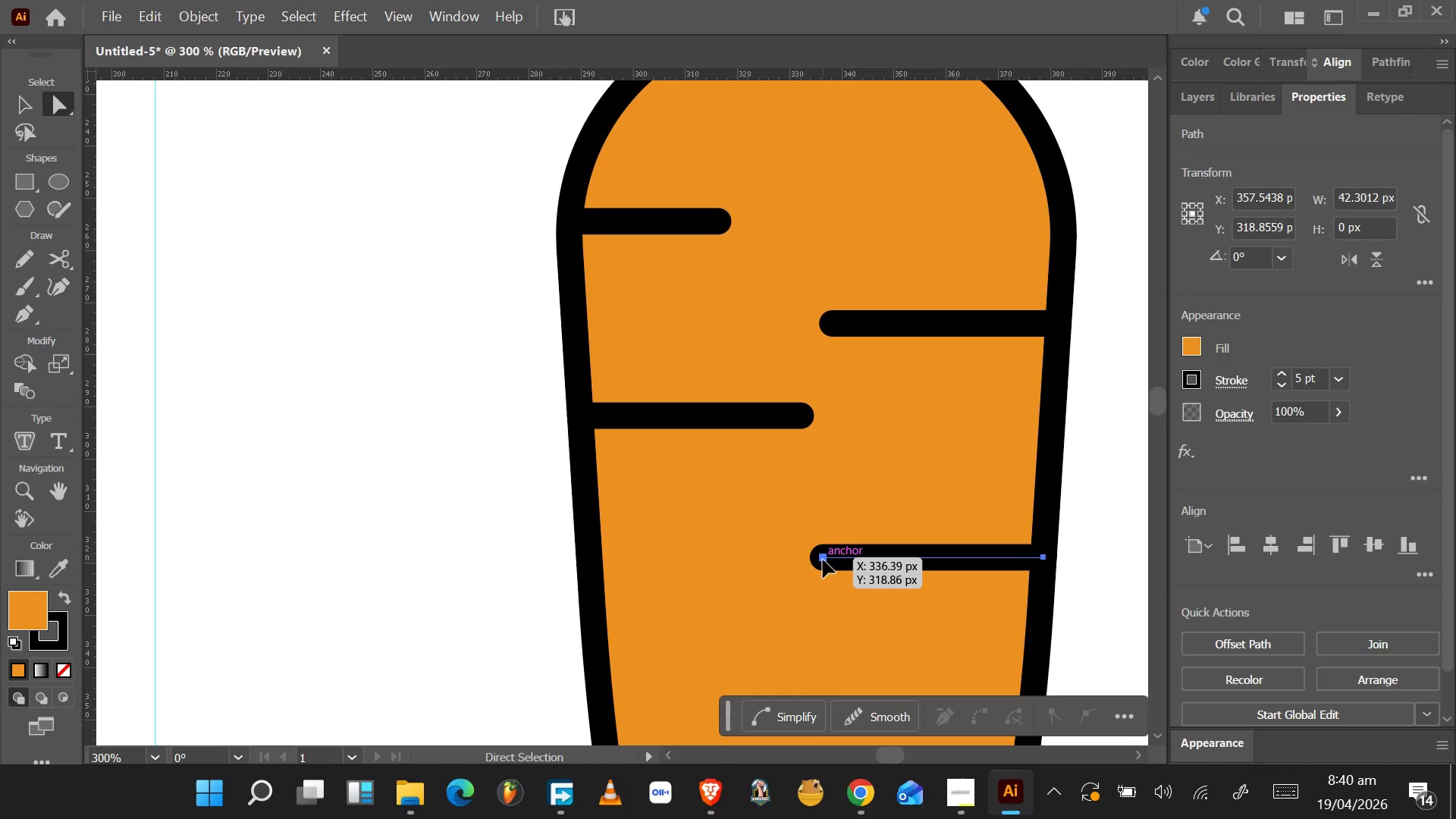 
left_click_drag(start_coordinate=[823, 560], to_coordinate=[861, 554])
 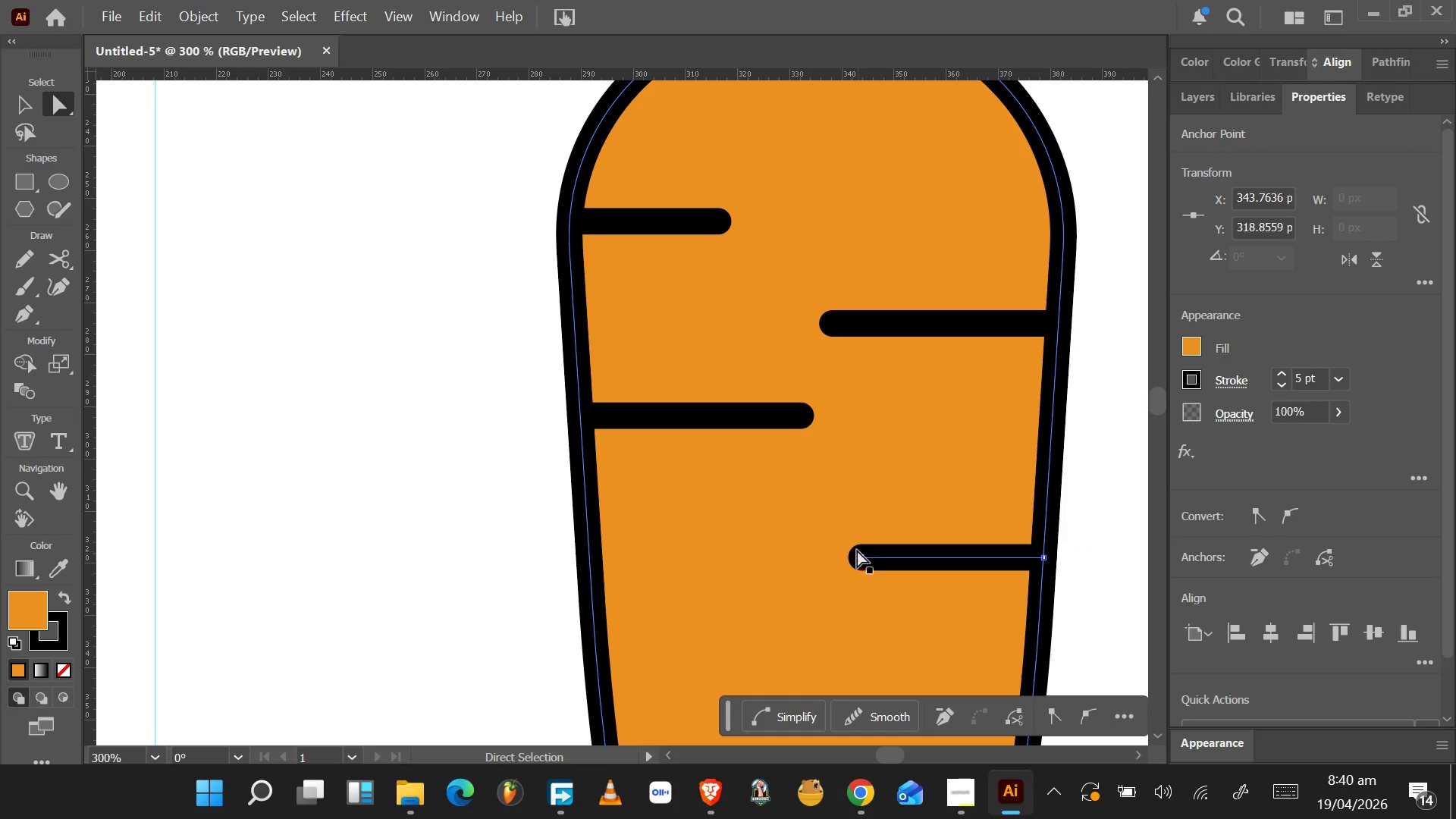 
hold_key(key=ShiftLeft, duration=1.55)
 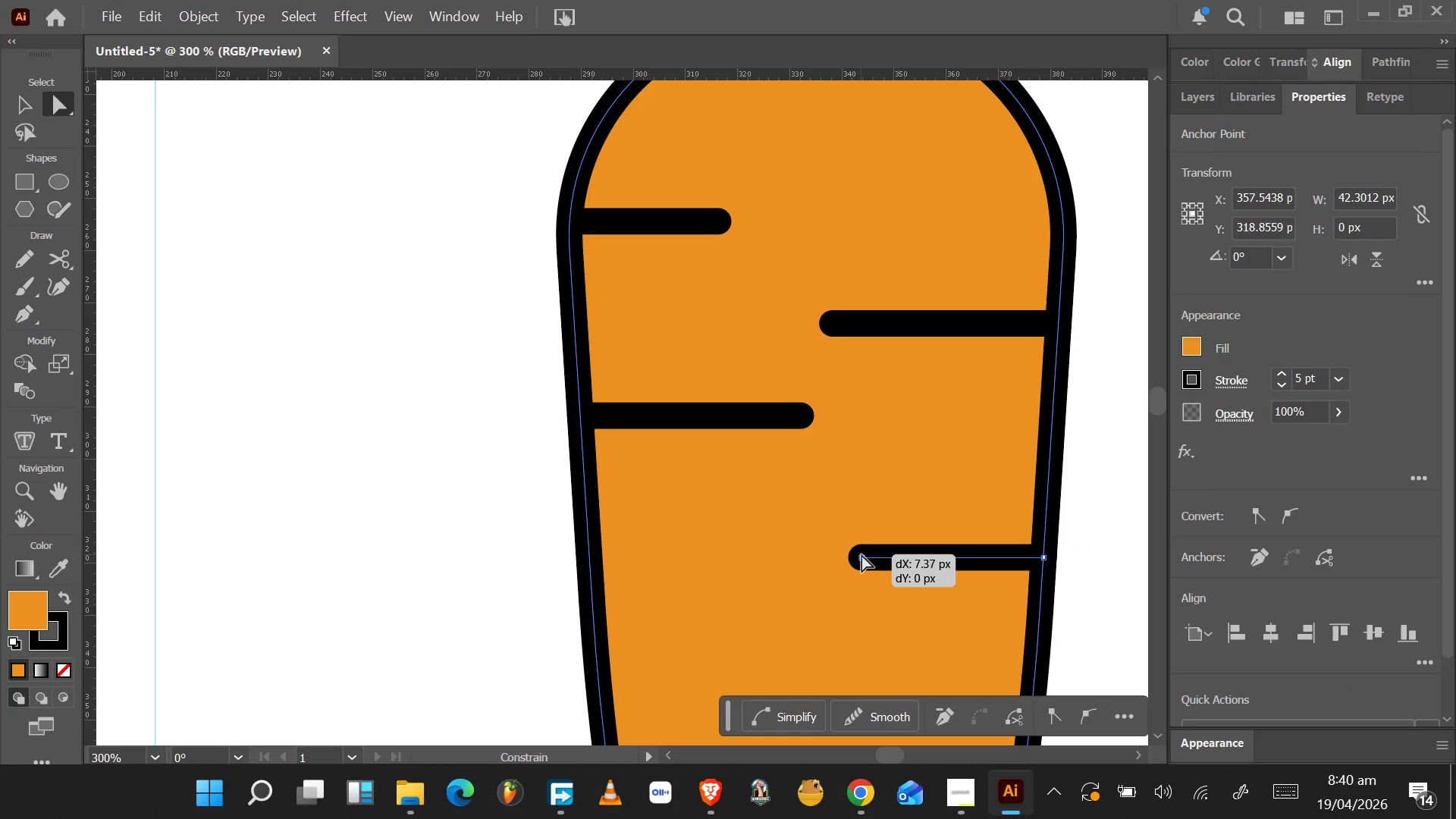 
key(Shift+ShiftLeft)
 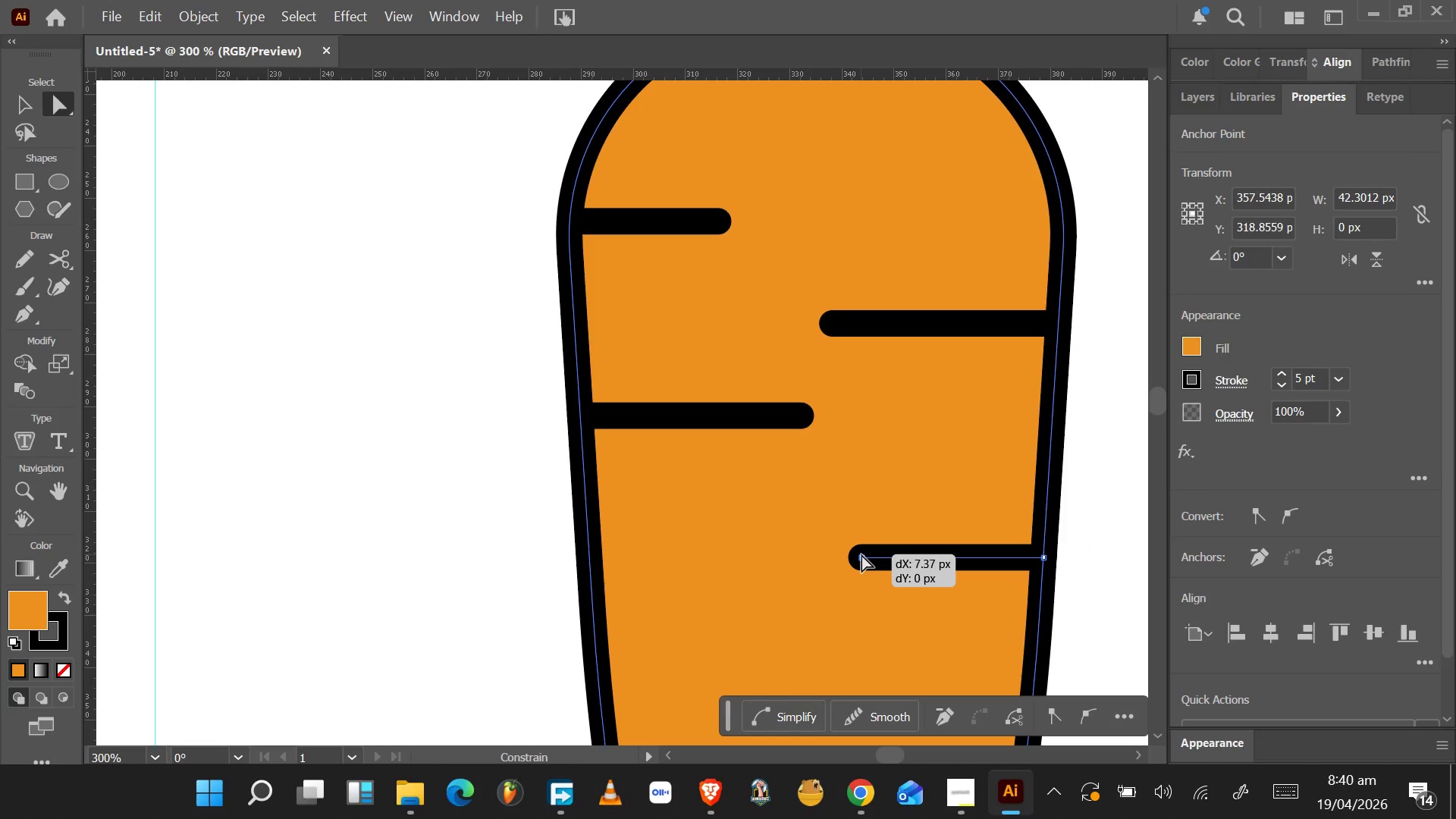 
key(Shift+ShiftLeft)
 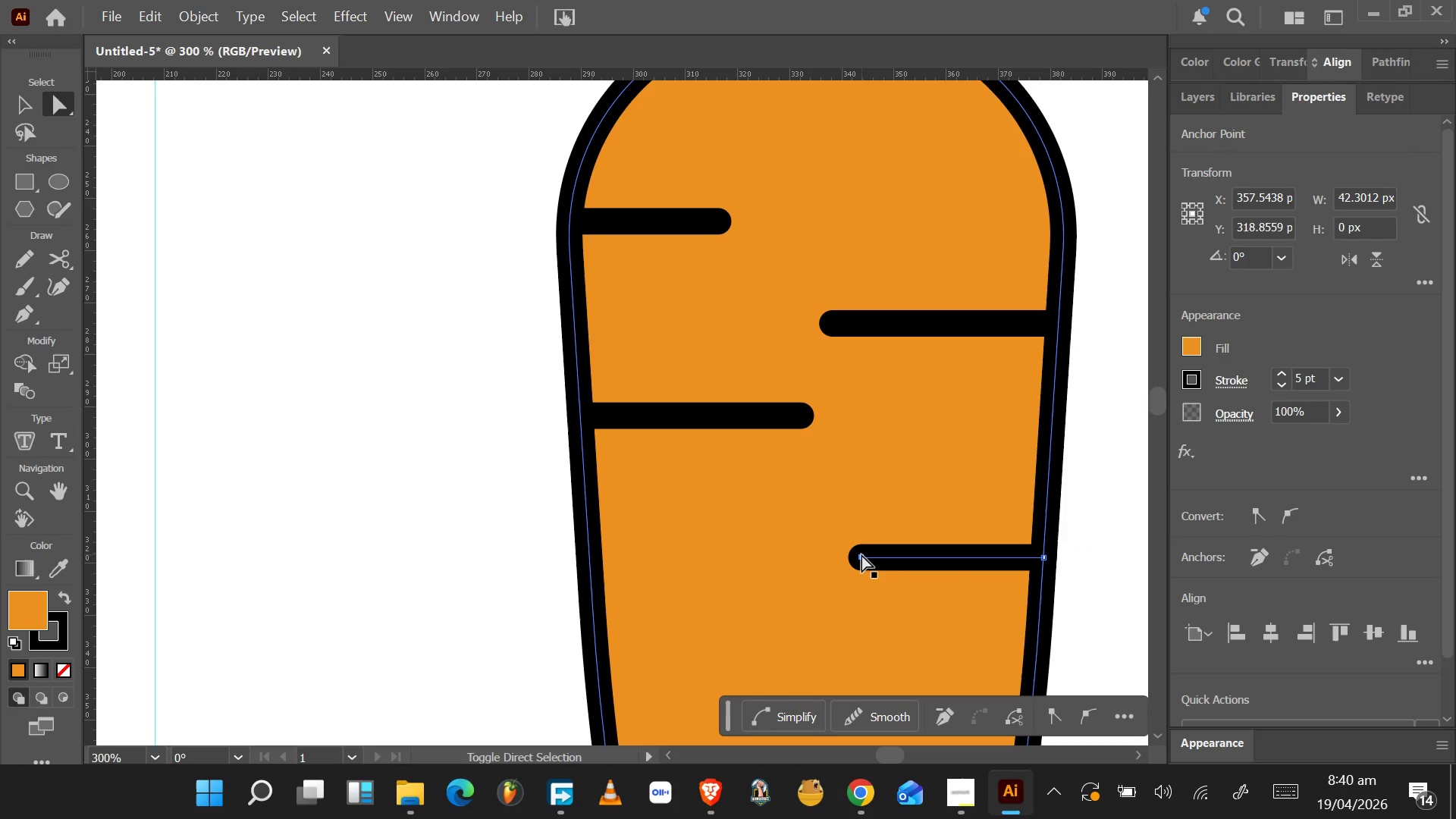 
key(Shift+ShiftLeft)
 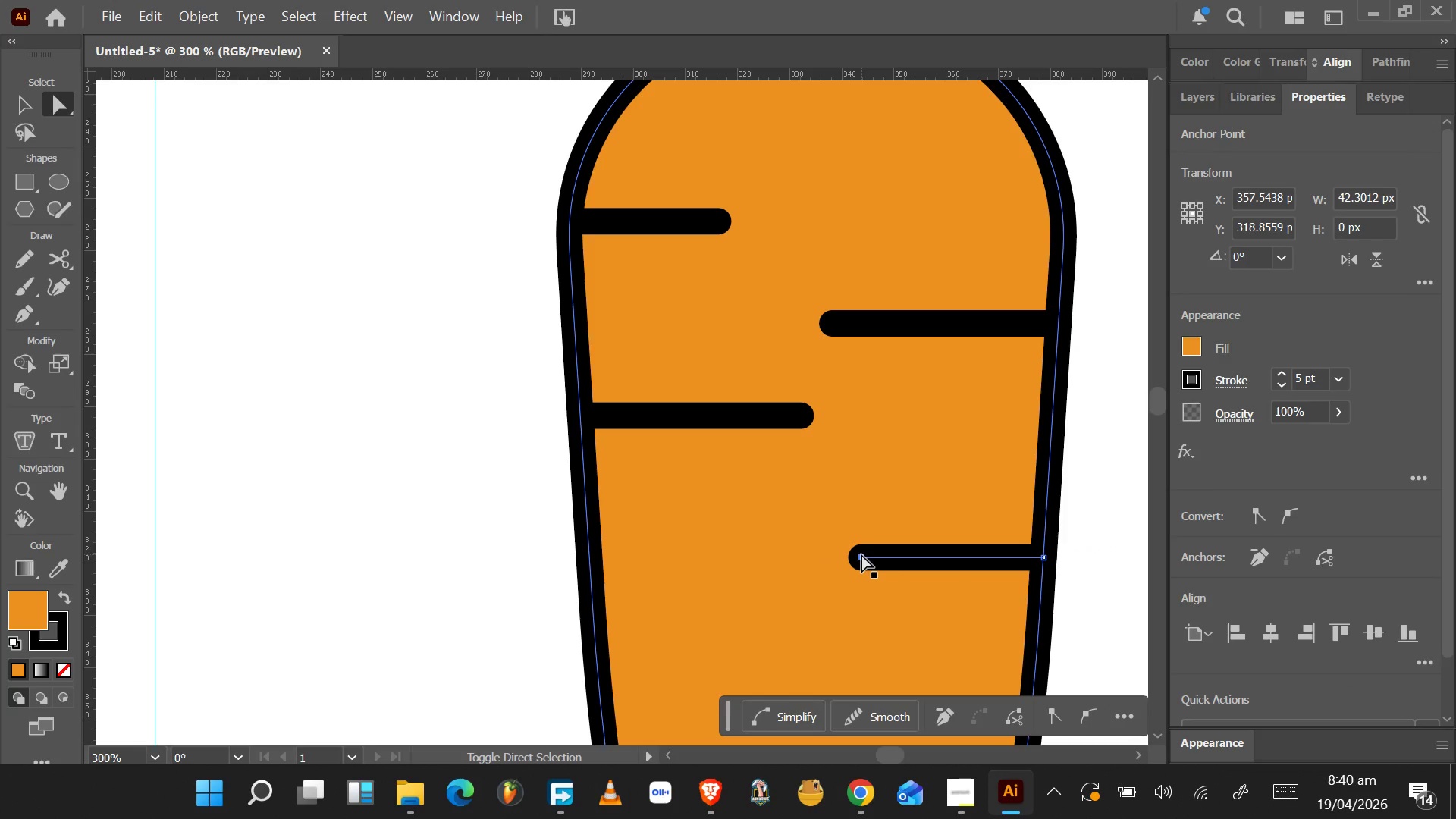 
key(Shift+ShiftLeft)
 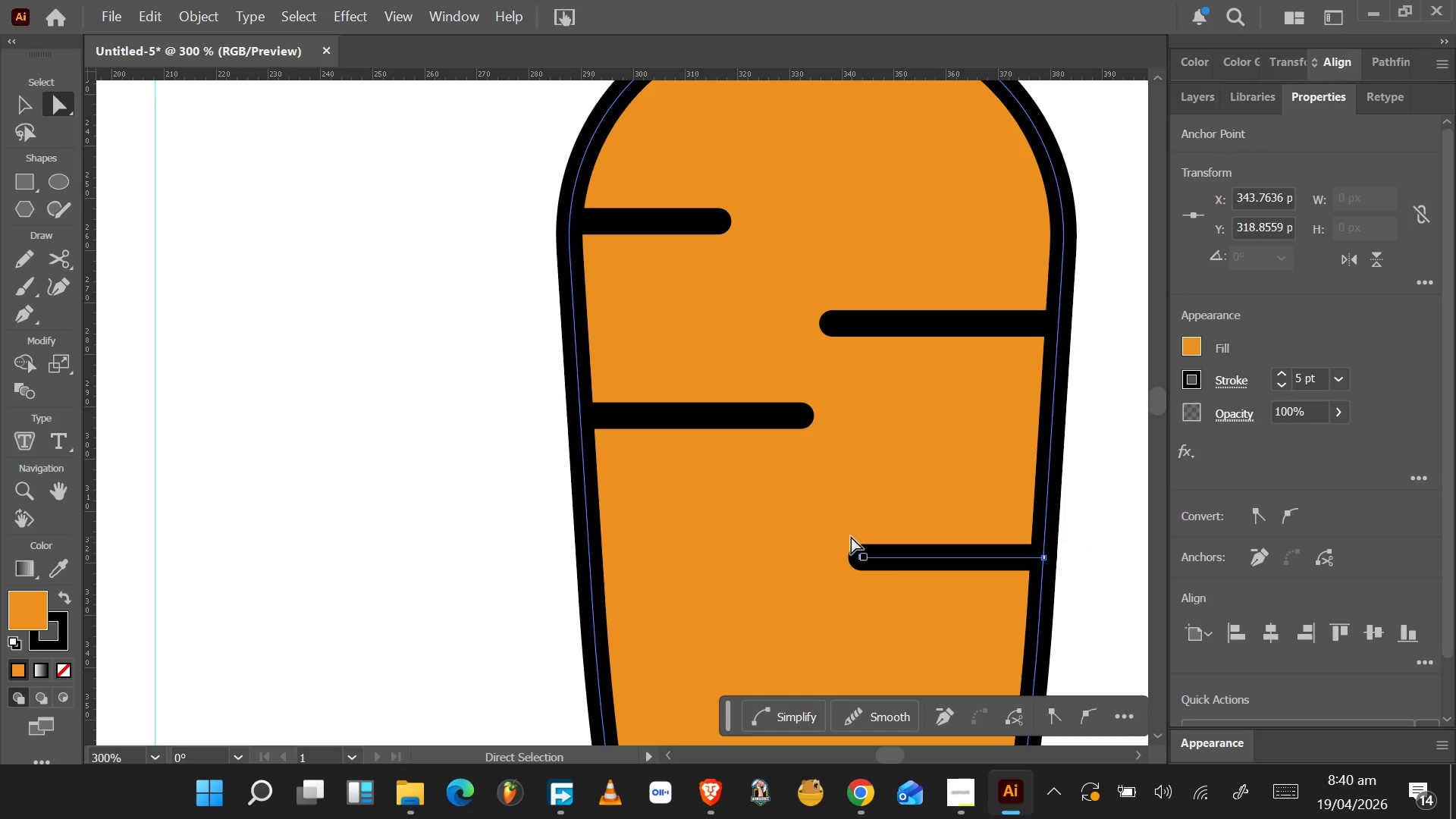 
hold_key(key=AltLeft, duration=0.34)
scroll: coordinate [843, 527], scroll_direction: down, amount: 12.0
 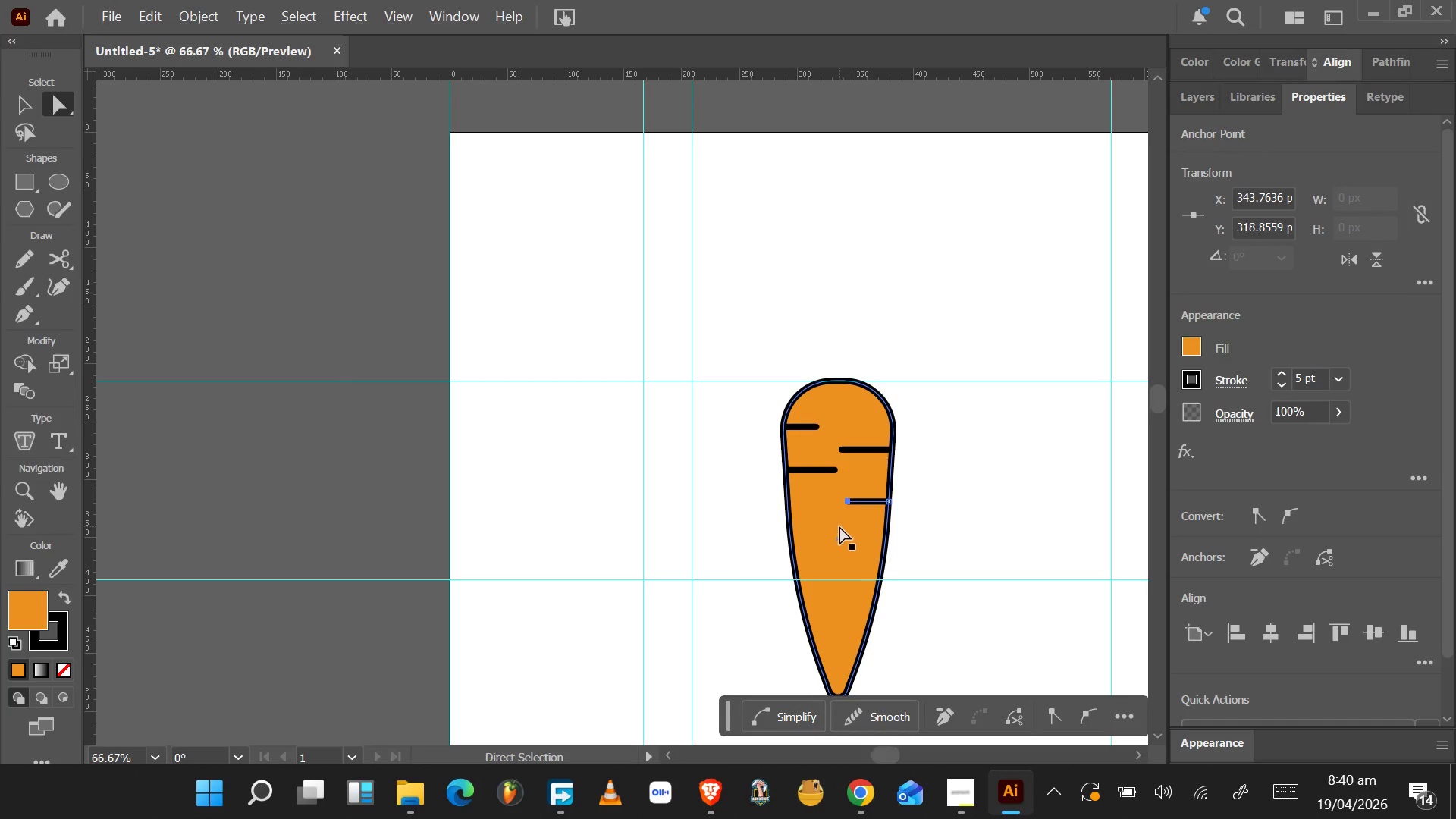 
hold_key(key=AltLeft, duration=0.53)
scroll: coordinate [839, 523], scroll_direction: up, amount: 1.0
 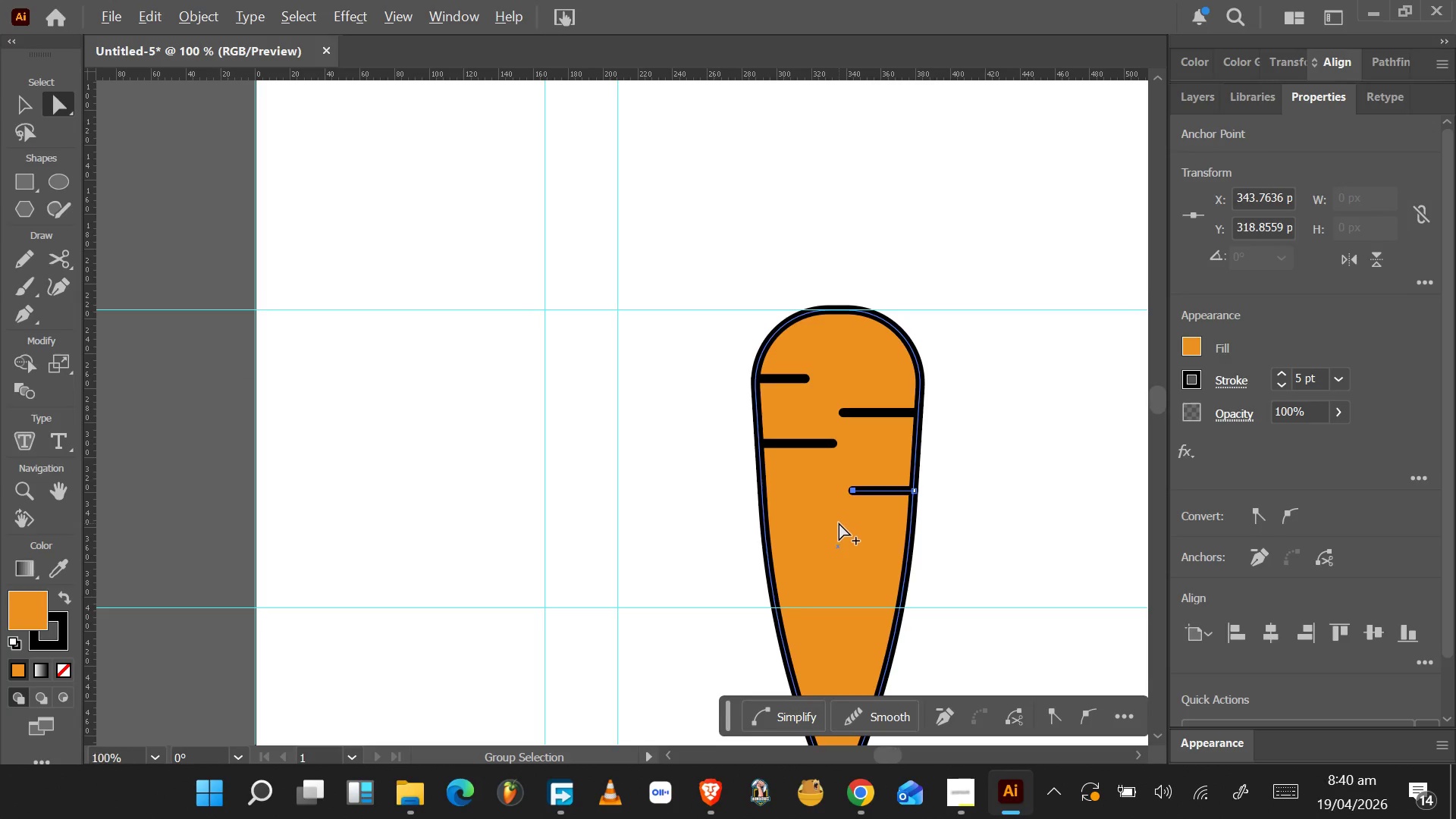 
wait(10.6)
 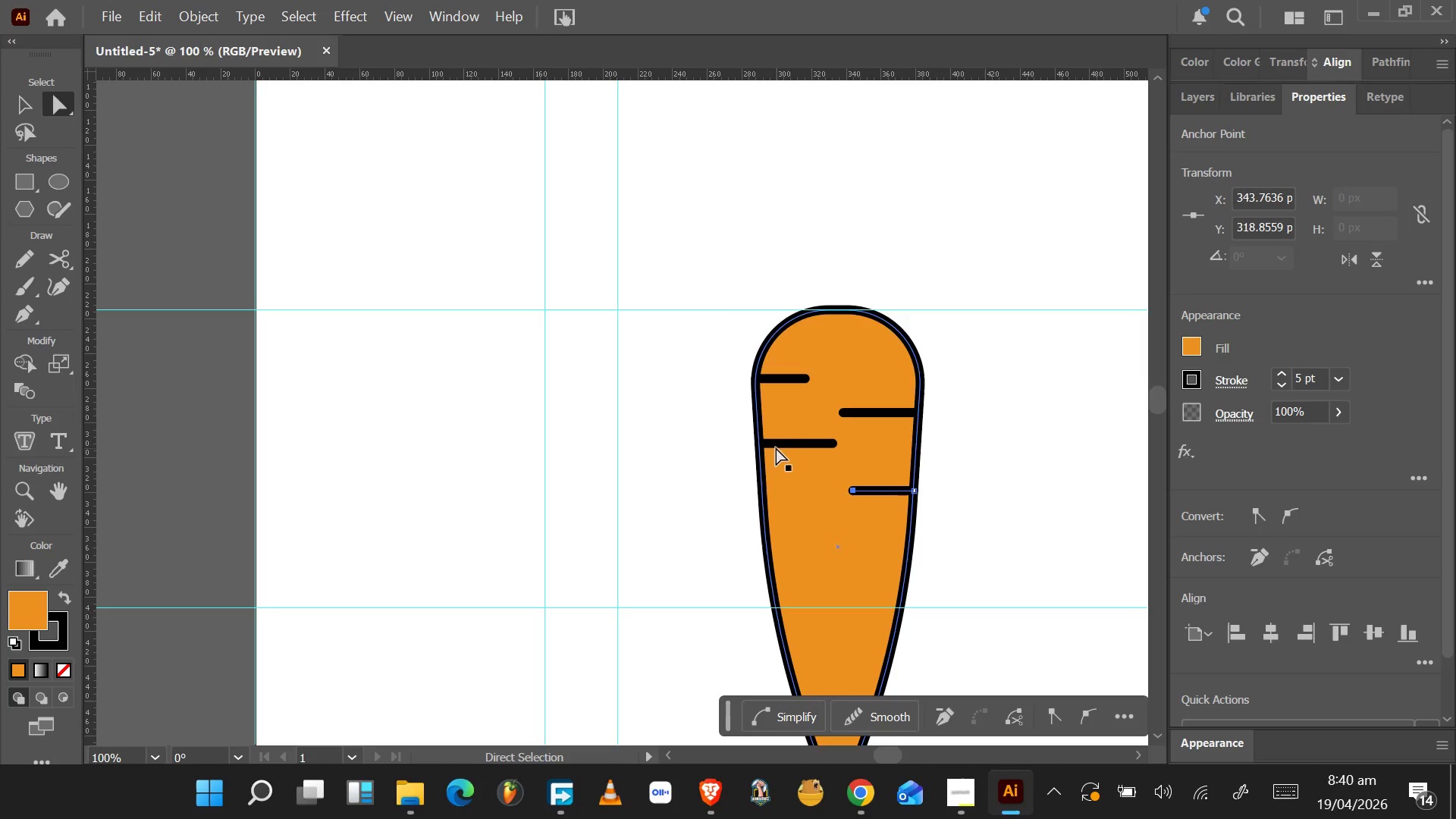 
hold_key(key=ShiftLeft, duration=1.5)
left_click([828, 444])
 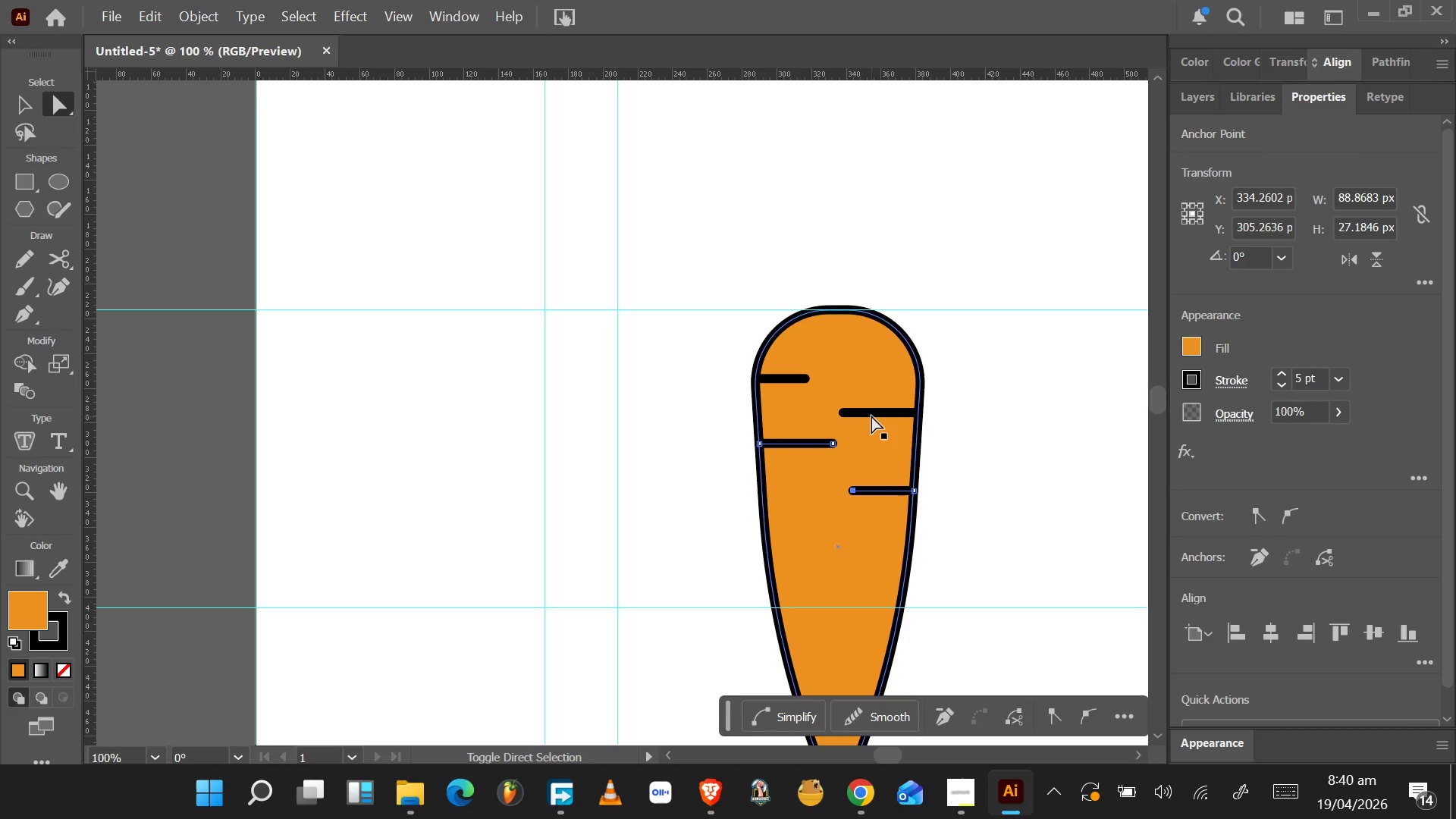 
left_click([871, 414])
 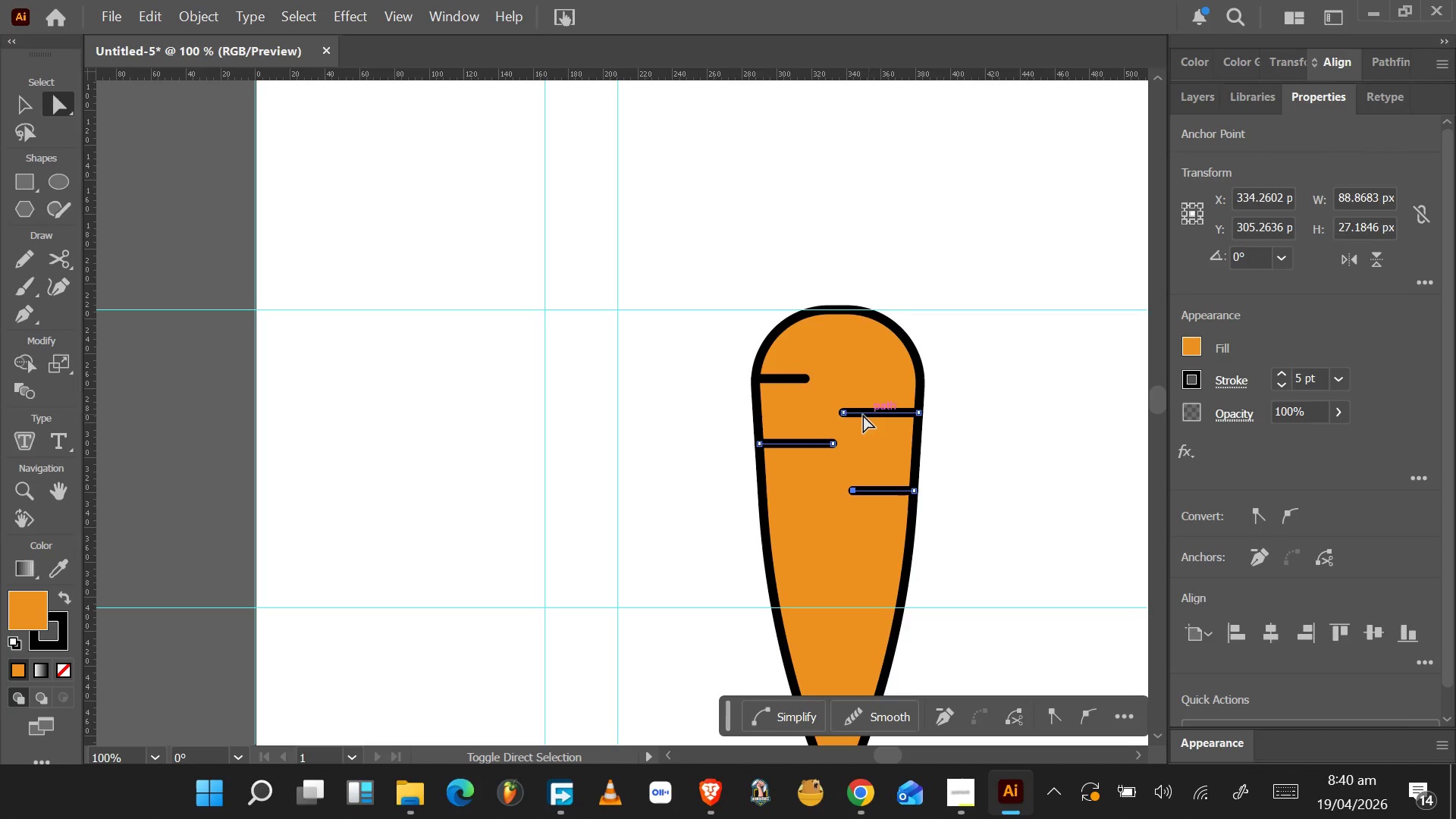 
hold_key(key=ShiftLeft, duration=0.95)
left_click([796, 378])
 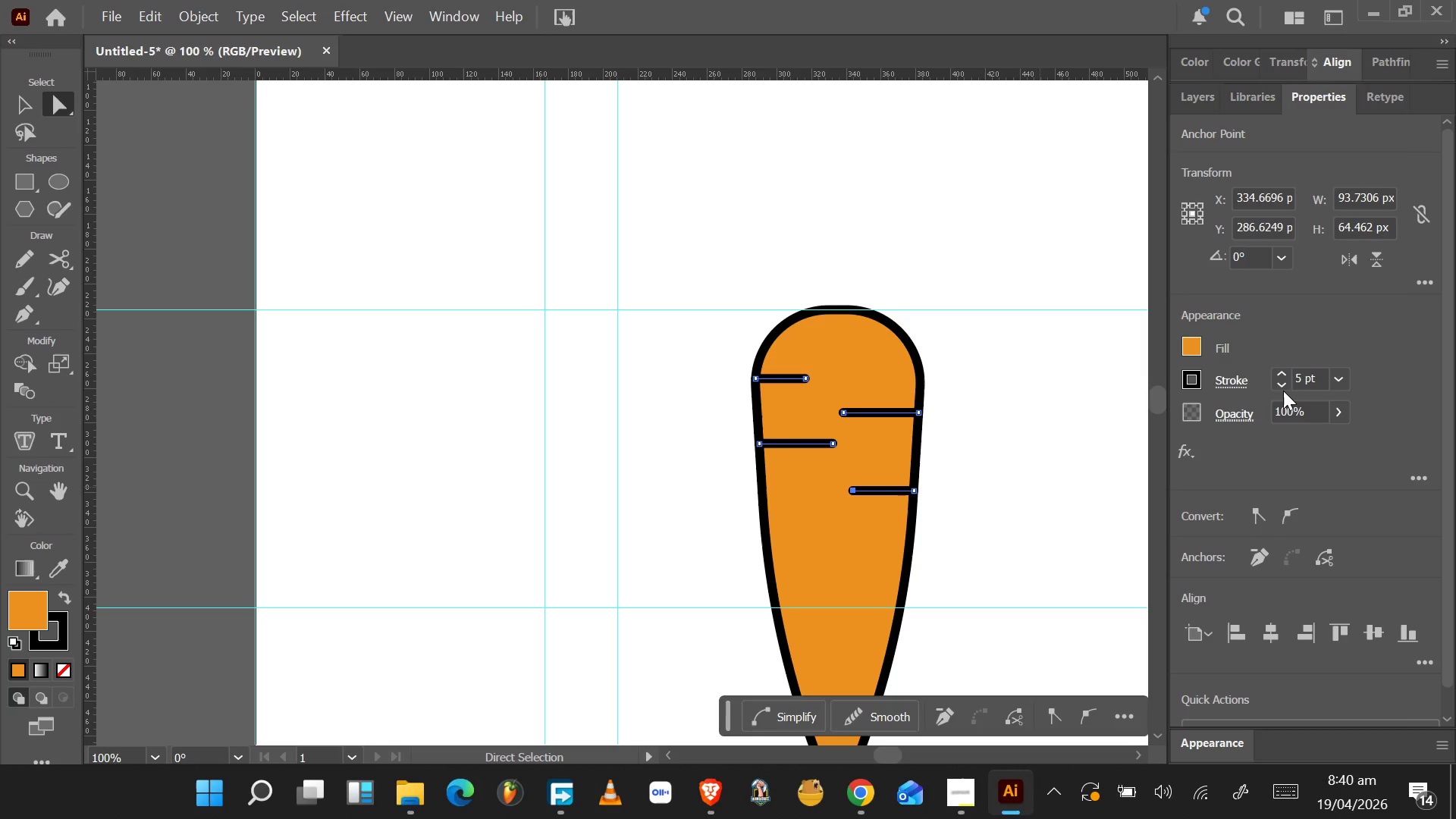 
double_click([1282, 387])
 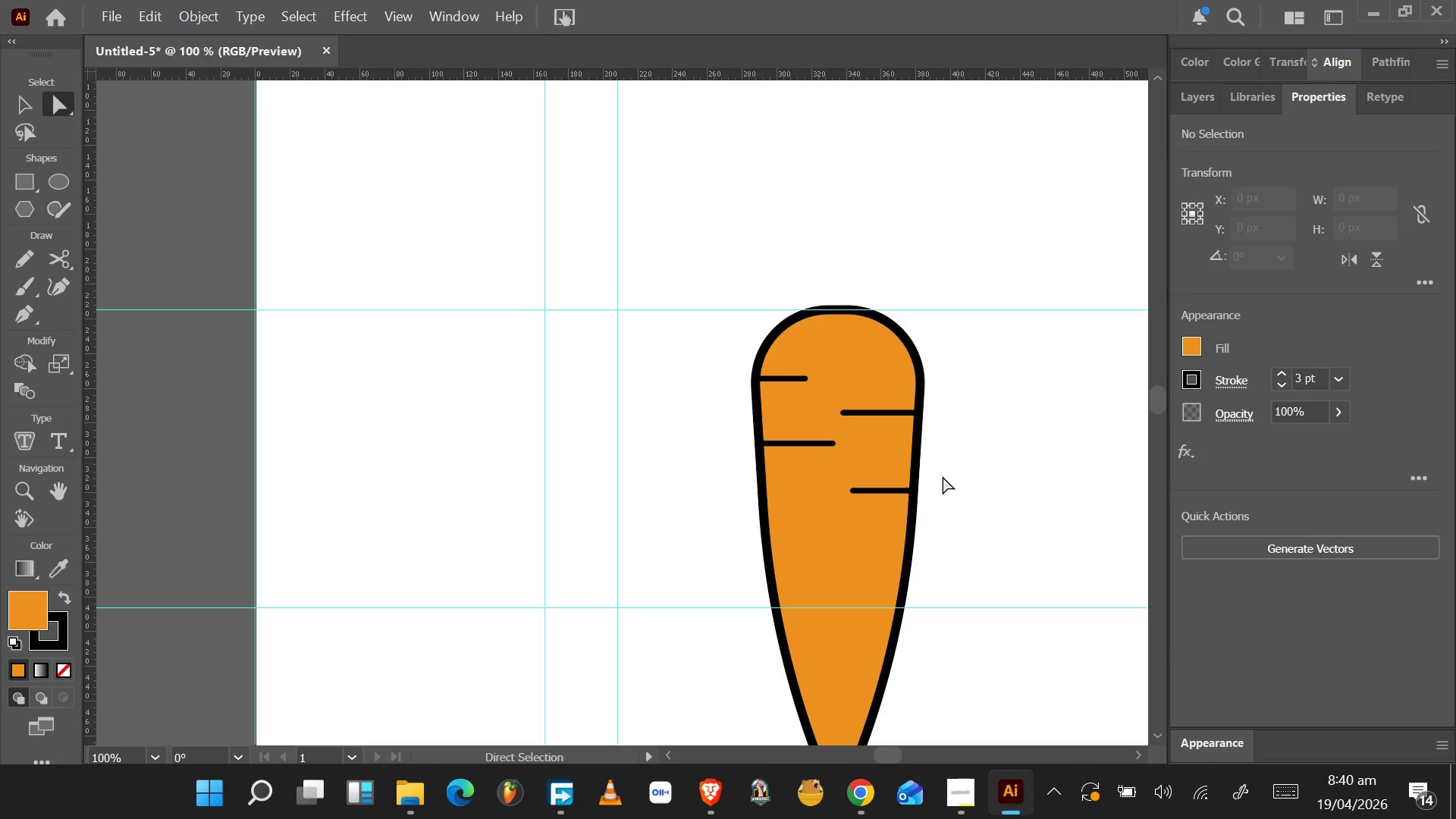 
wait(5.05)
 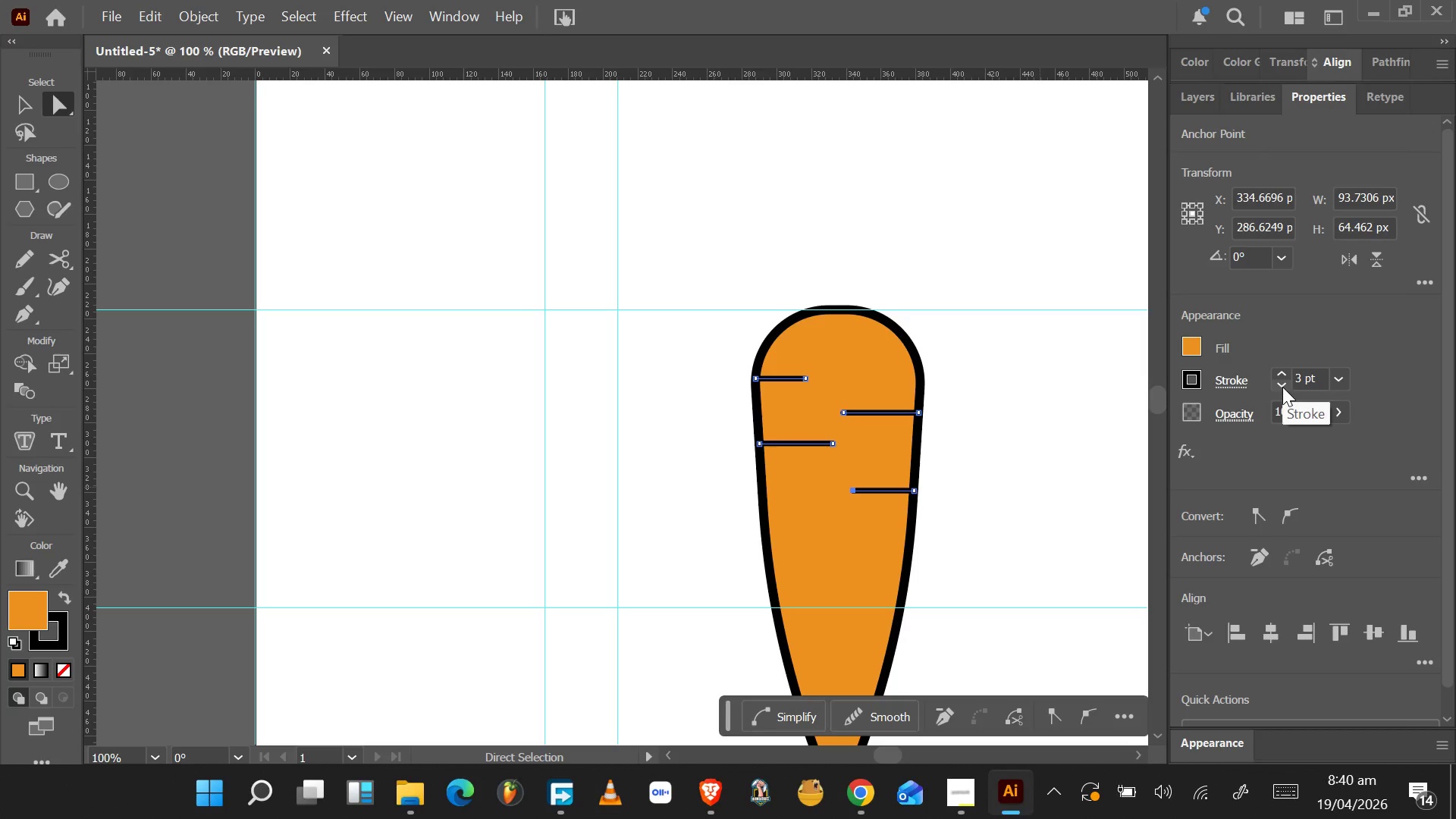 
left_click([909, 535])
 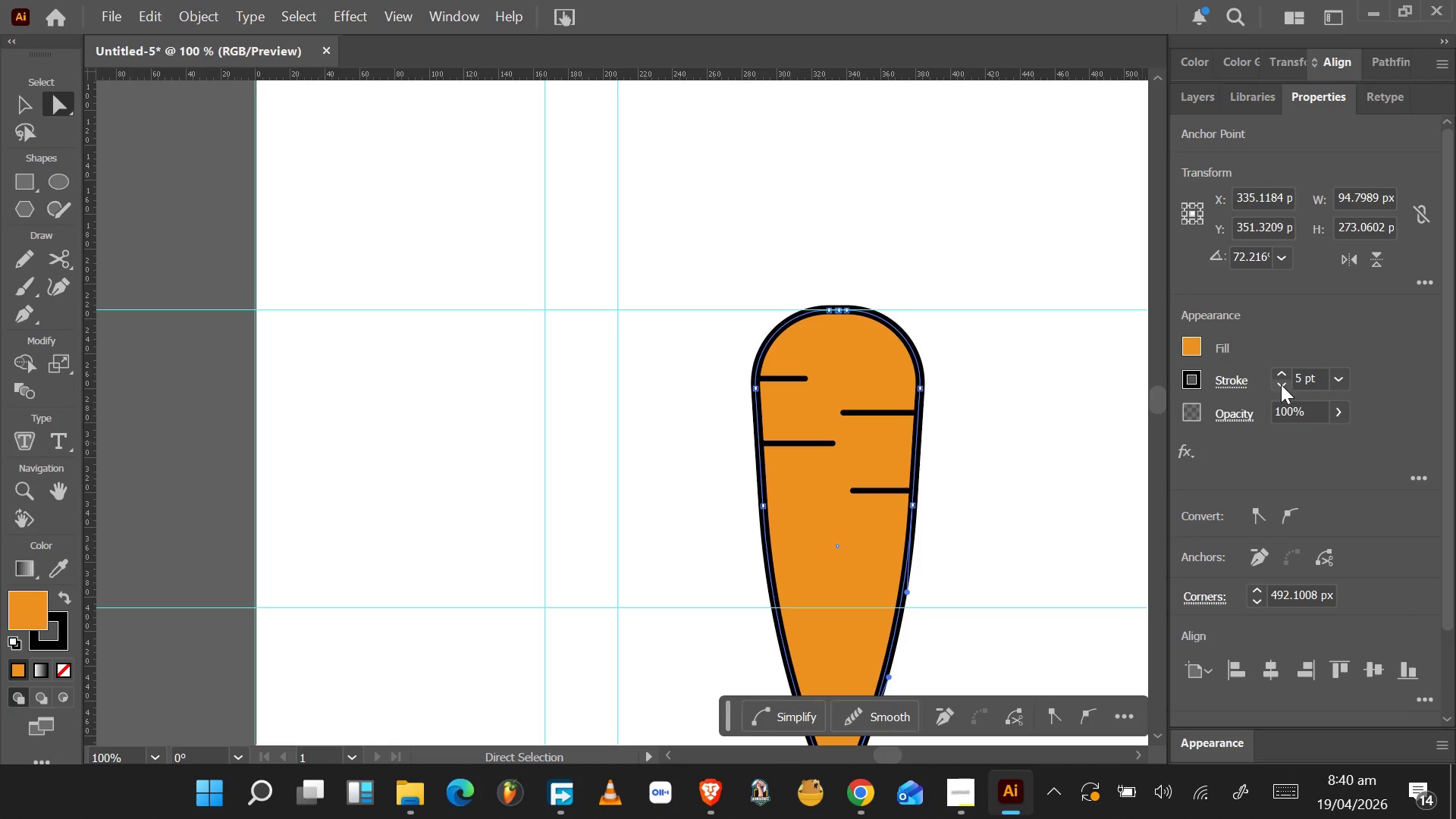 
double_click([1281, 388])
 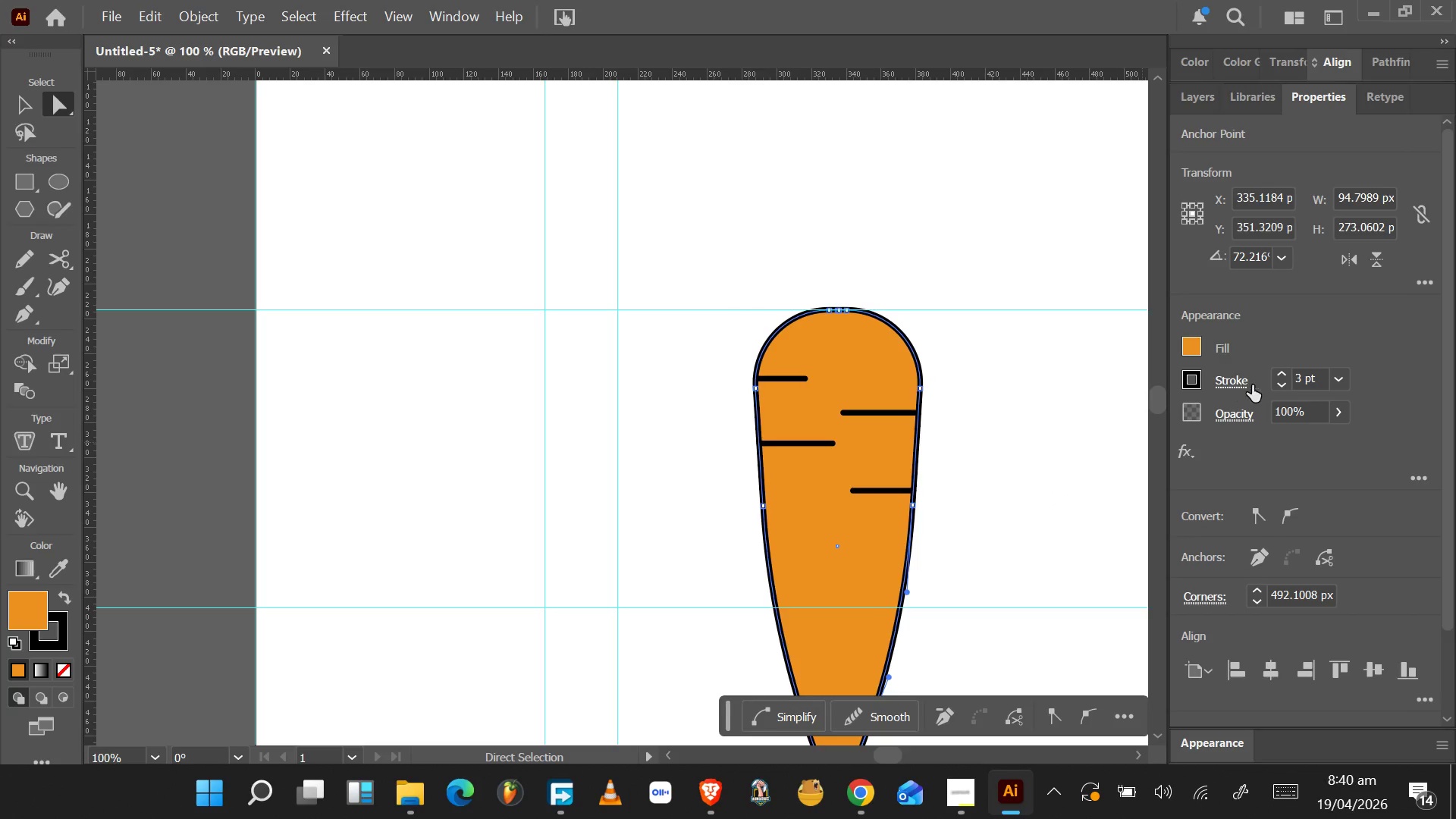 
double_click([1282, 375])
 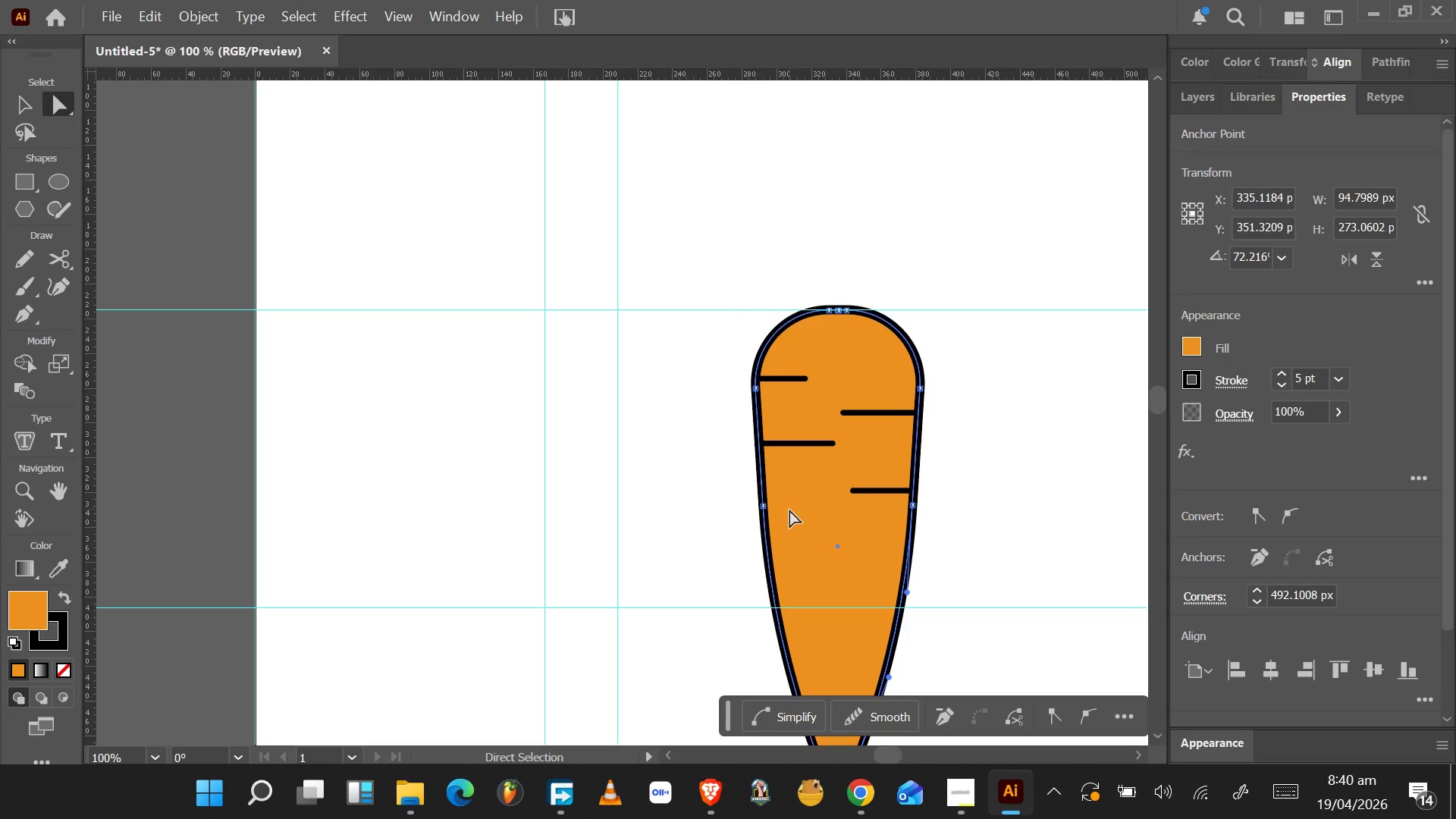 
left_click([669, 515])
 